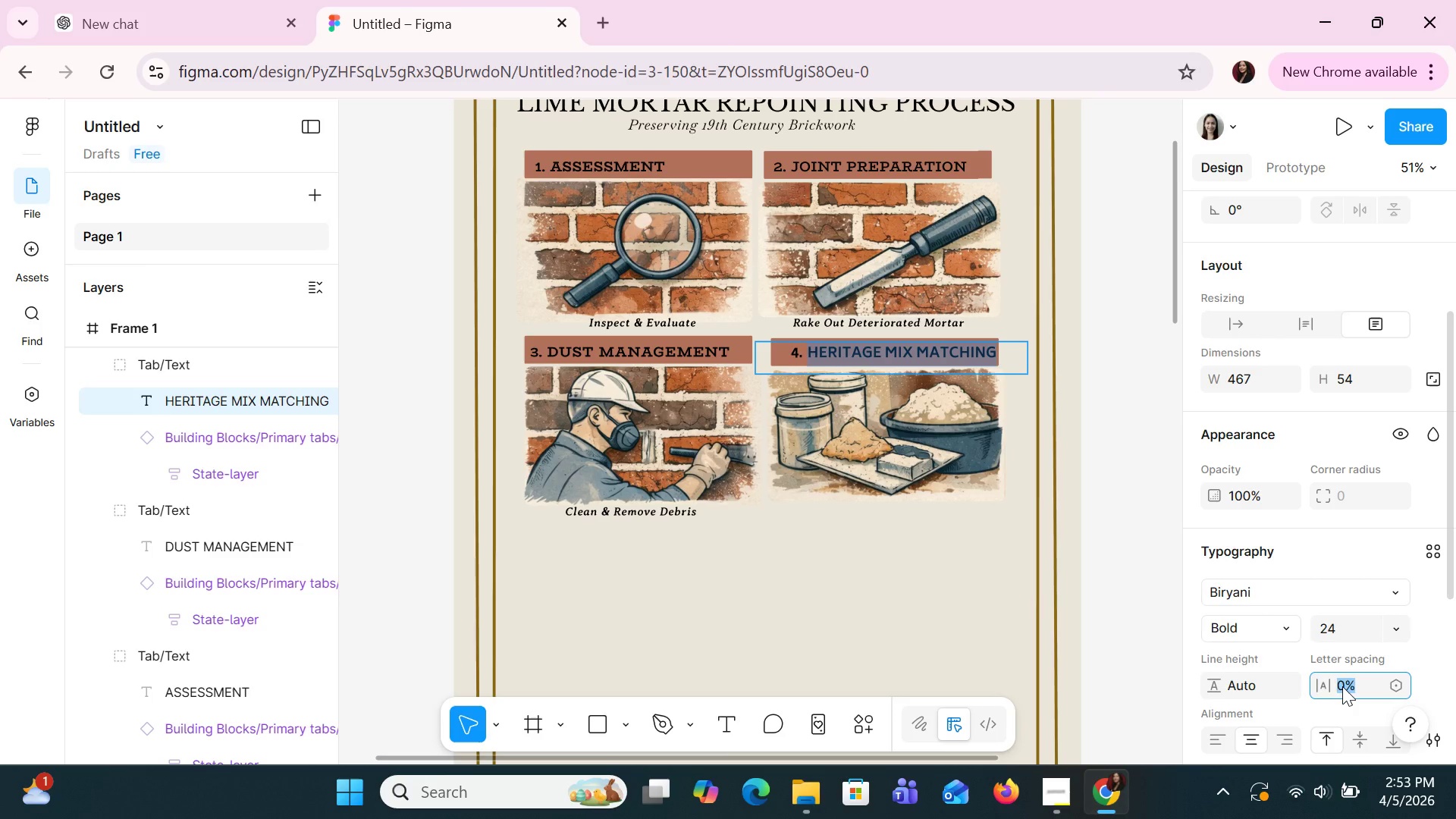 
key(2)
 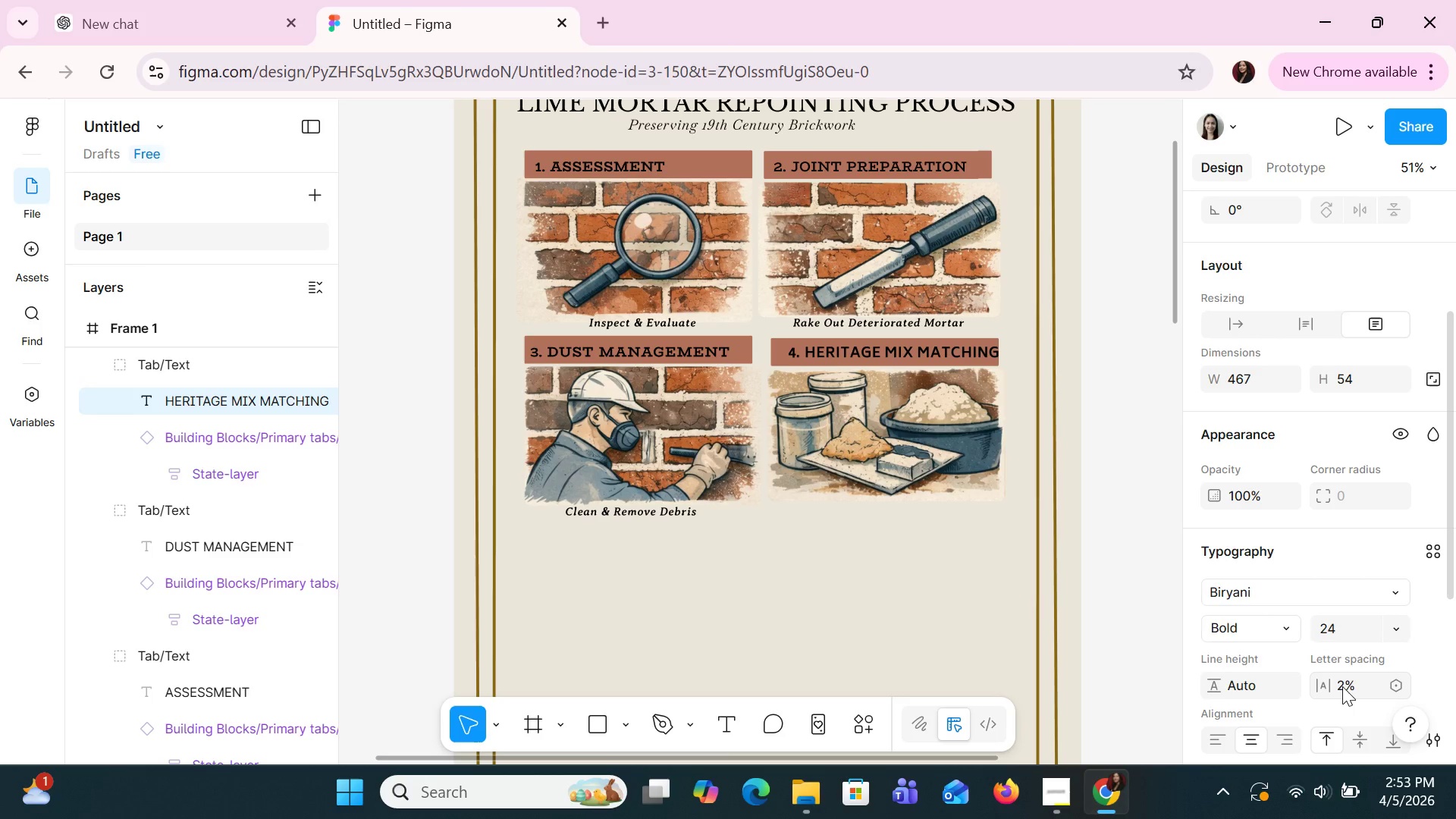 
key(Enter)
 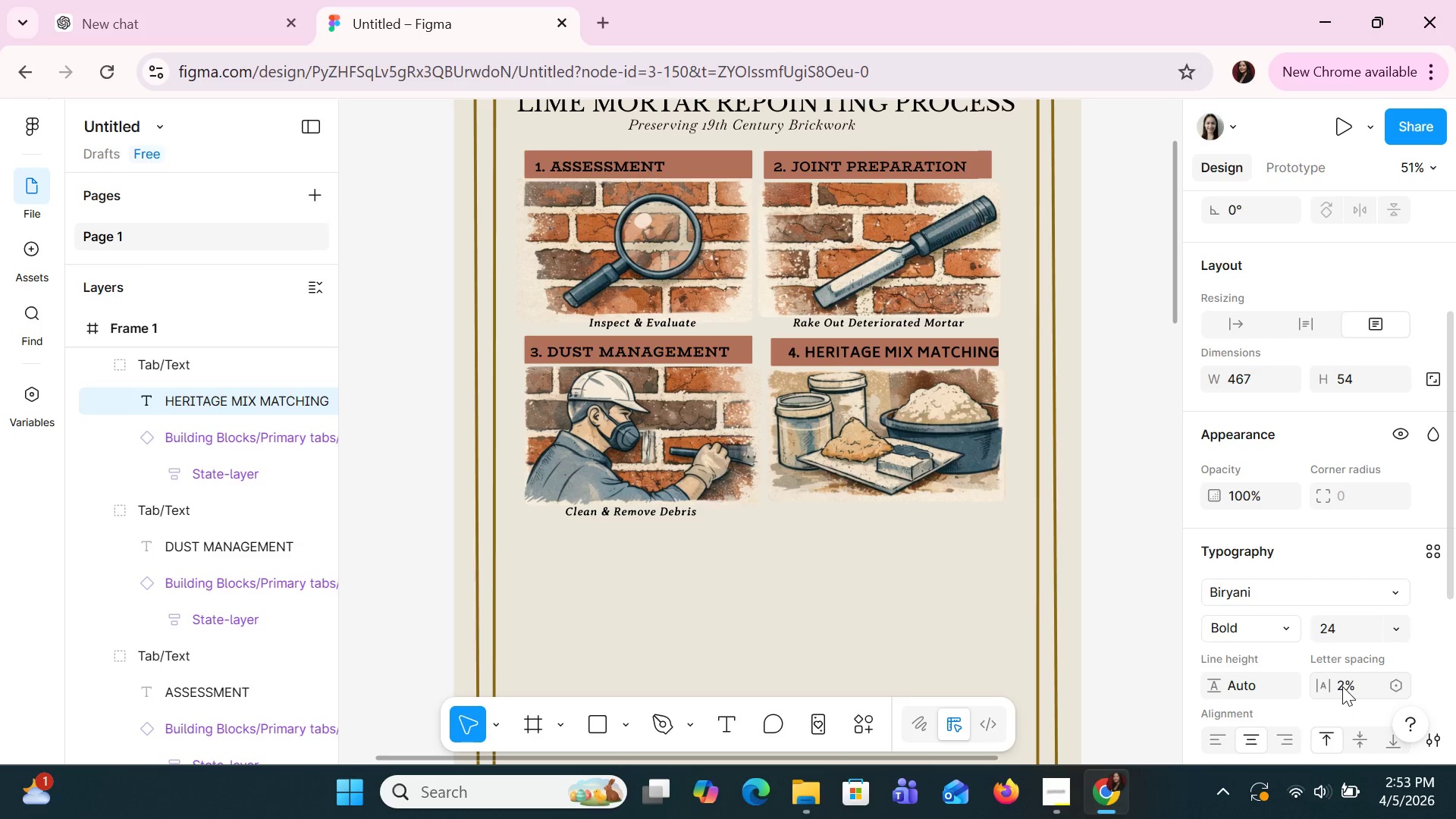 
key(Enter)
 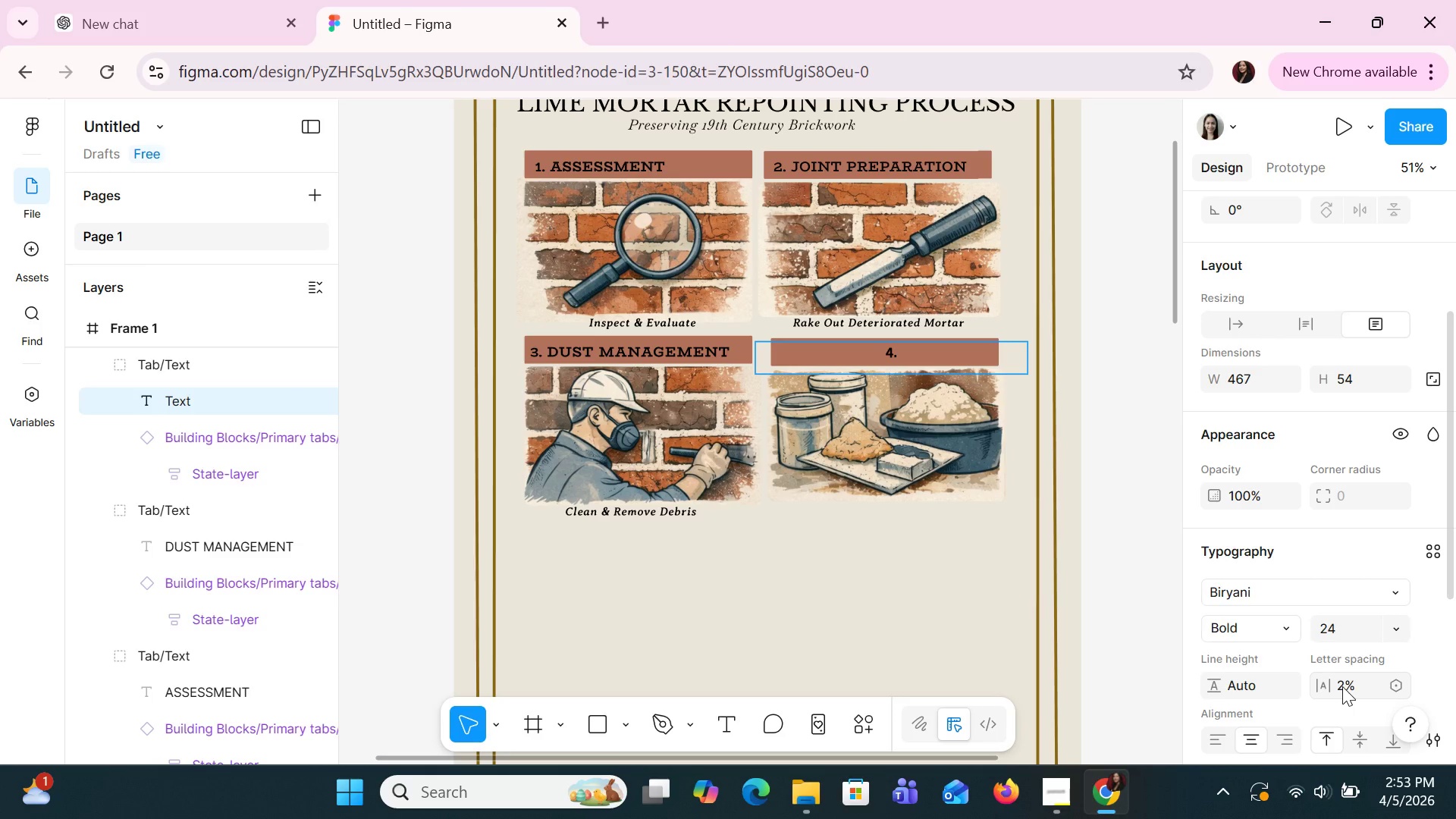 
key(Control+Z)
 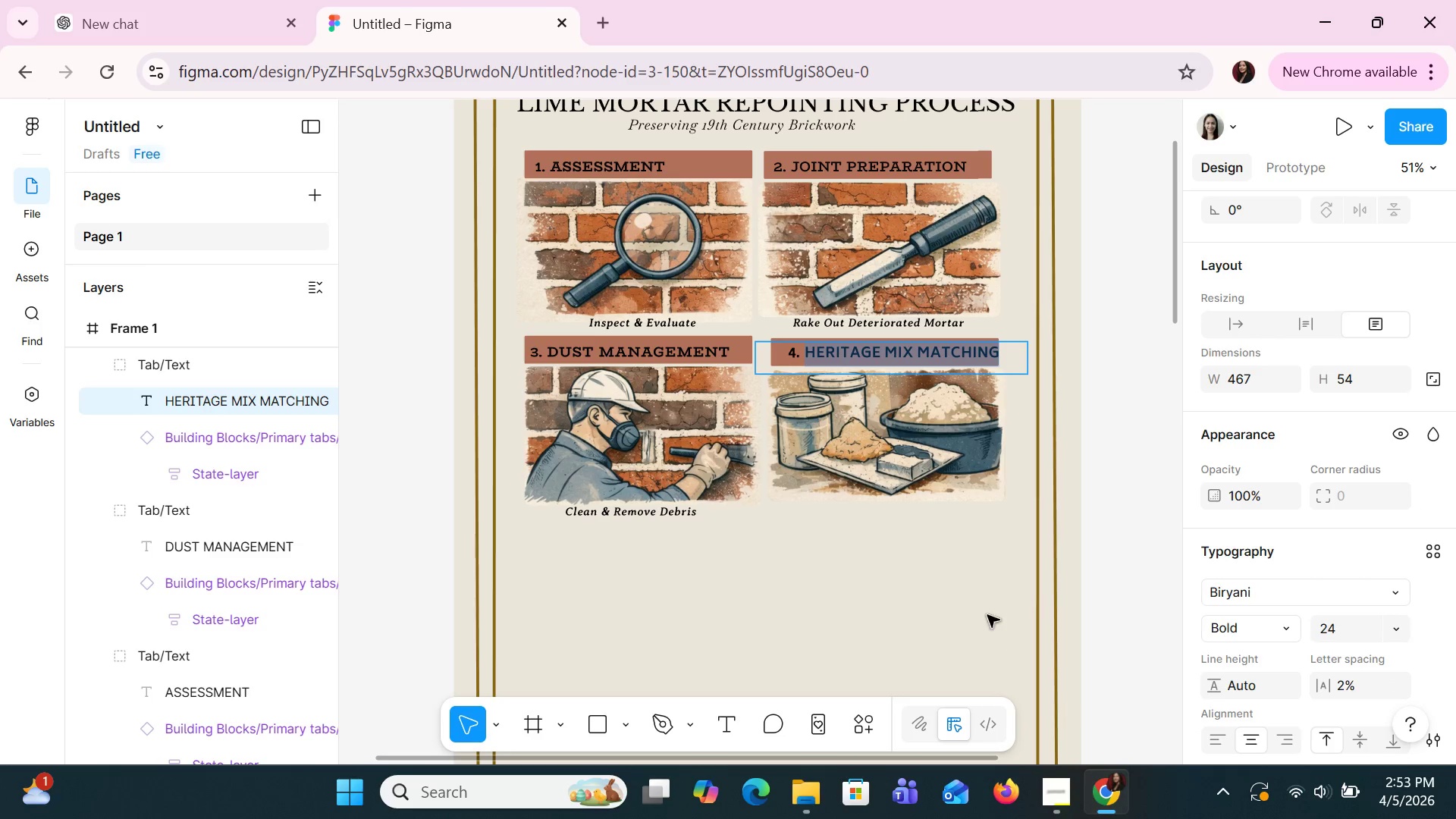 
left_click([987, 606])
 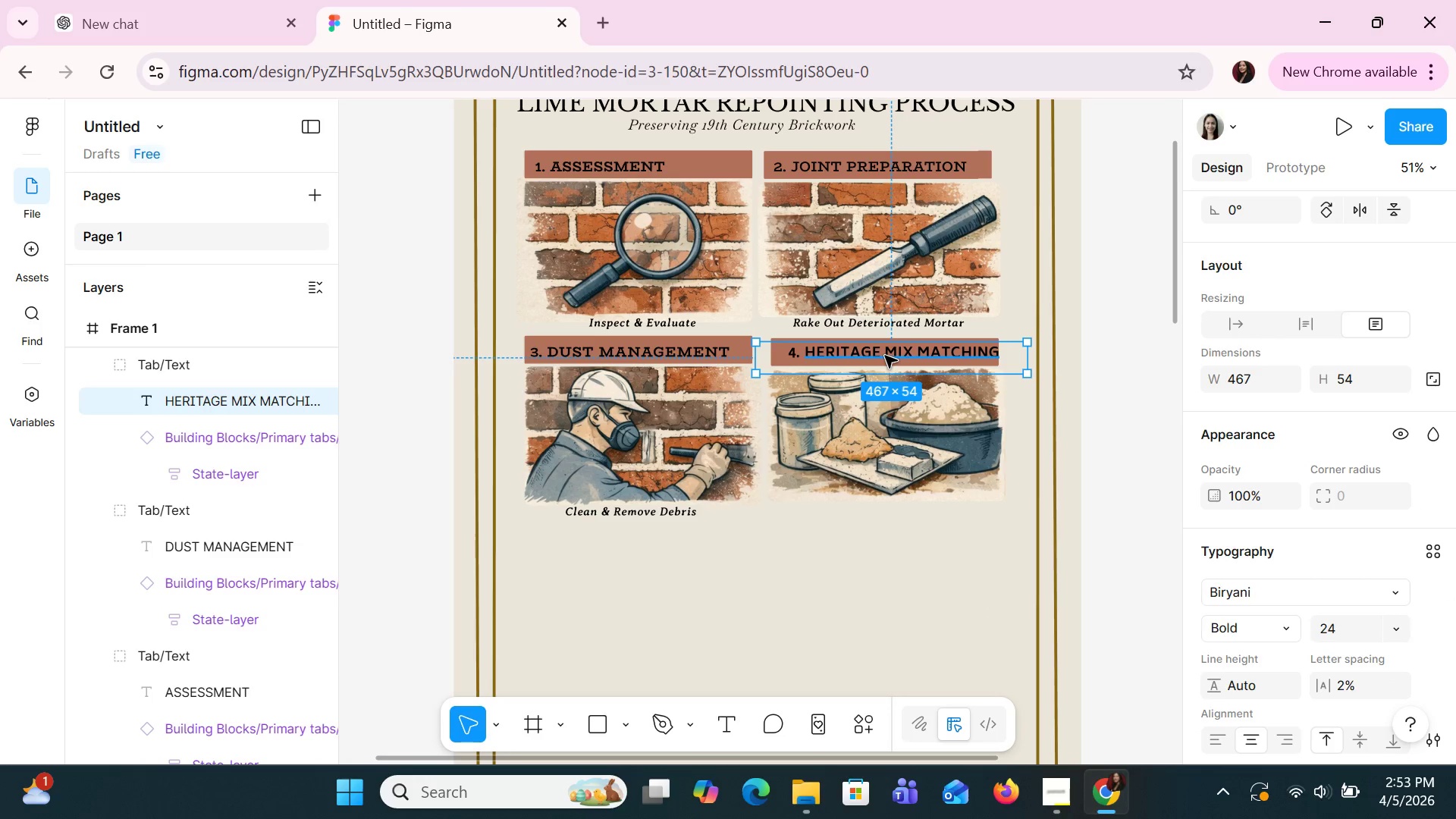 
left_click([885, 356])
 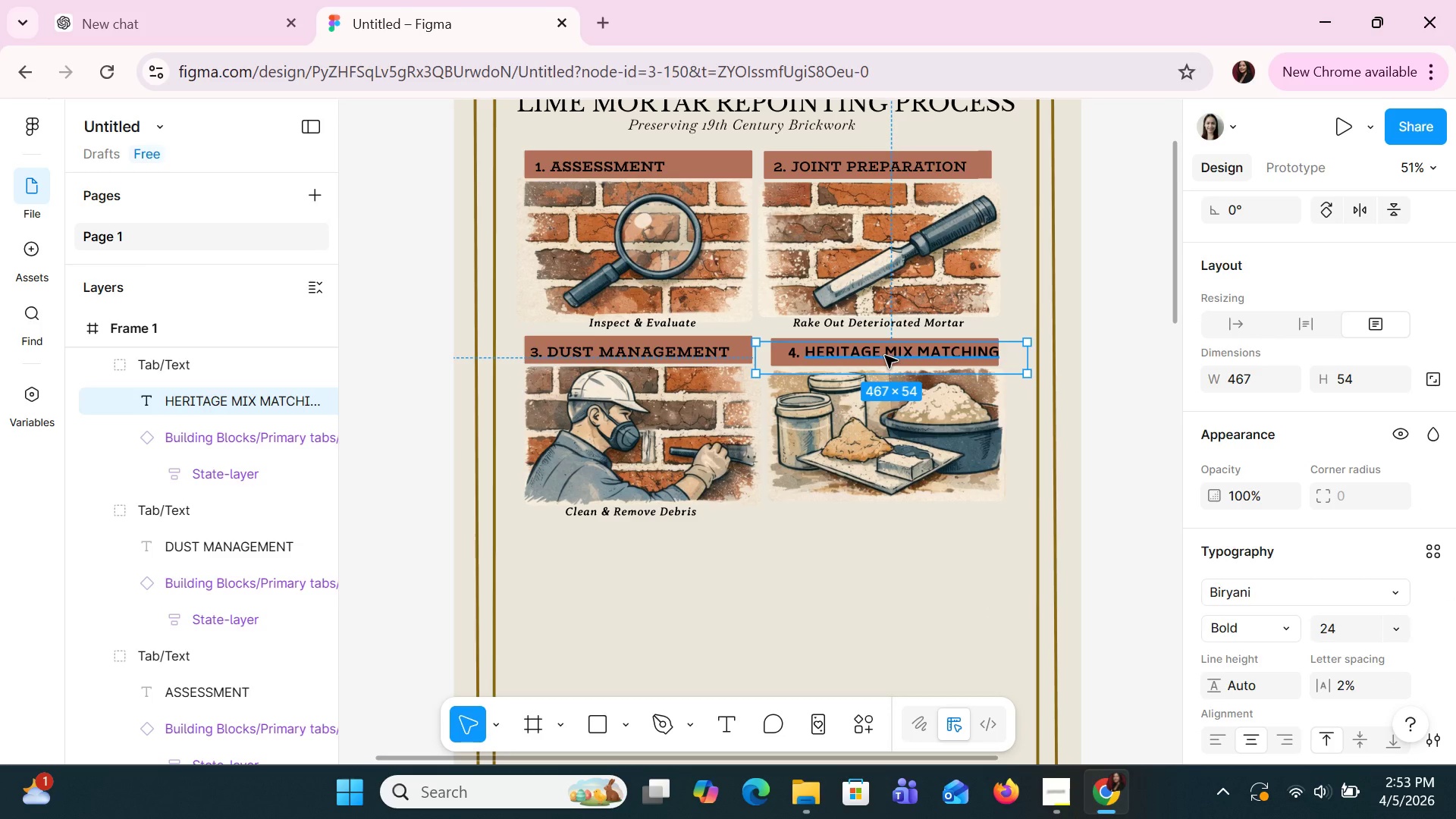 
key(ArrowLeft)
 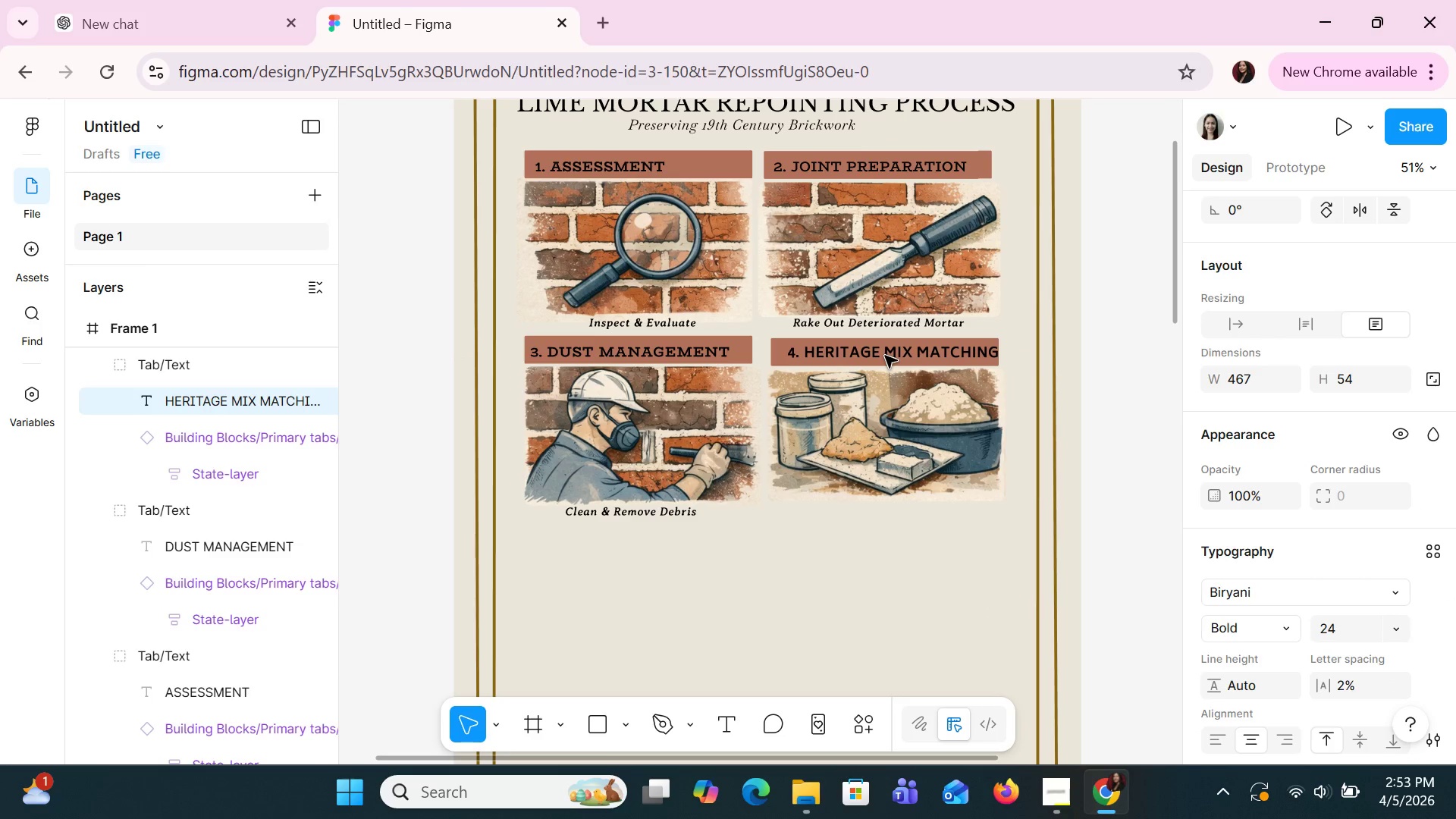 
key(ArrowLeft)
 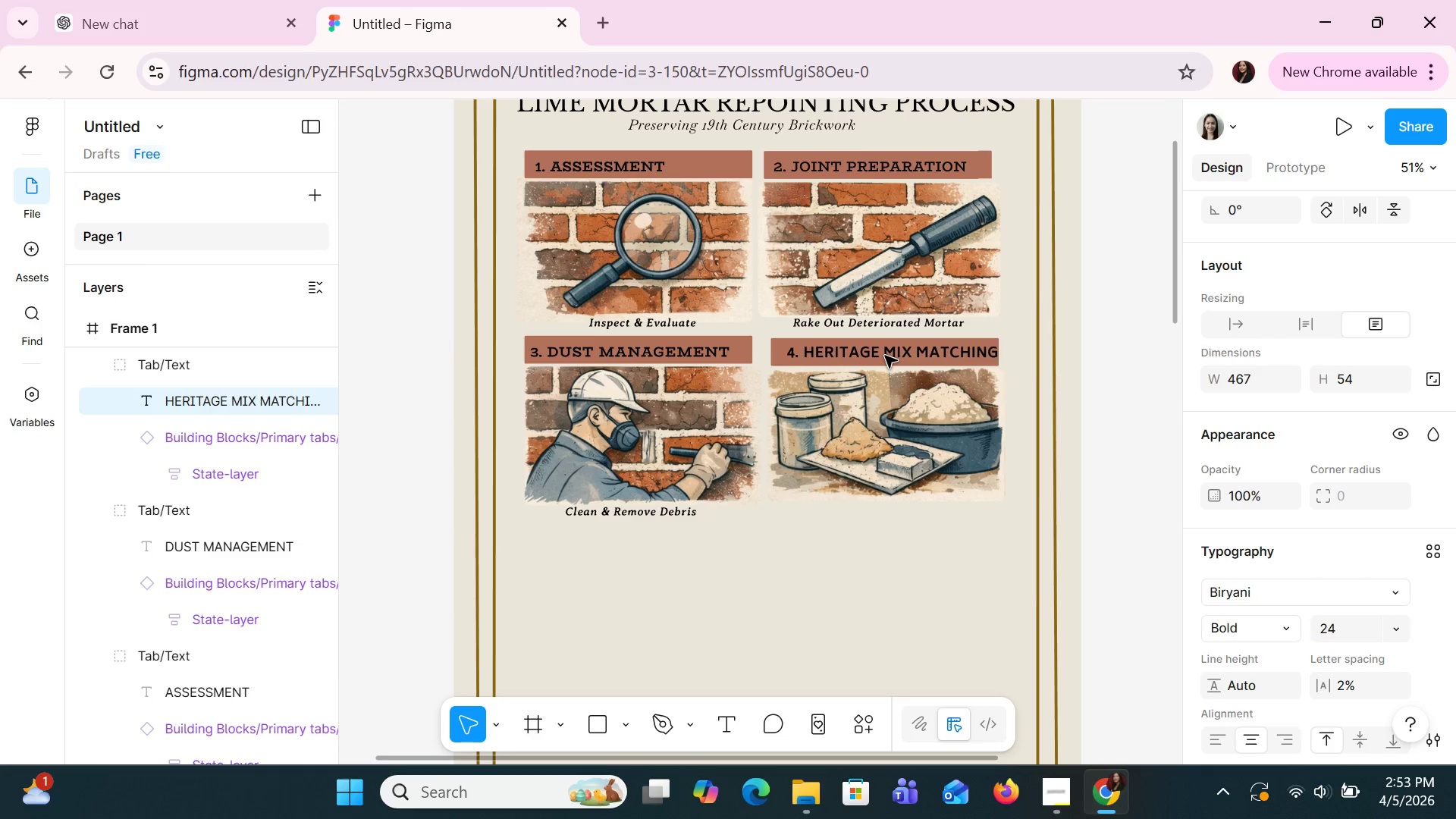 
key(ArrowLeft)
 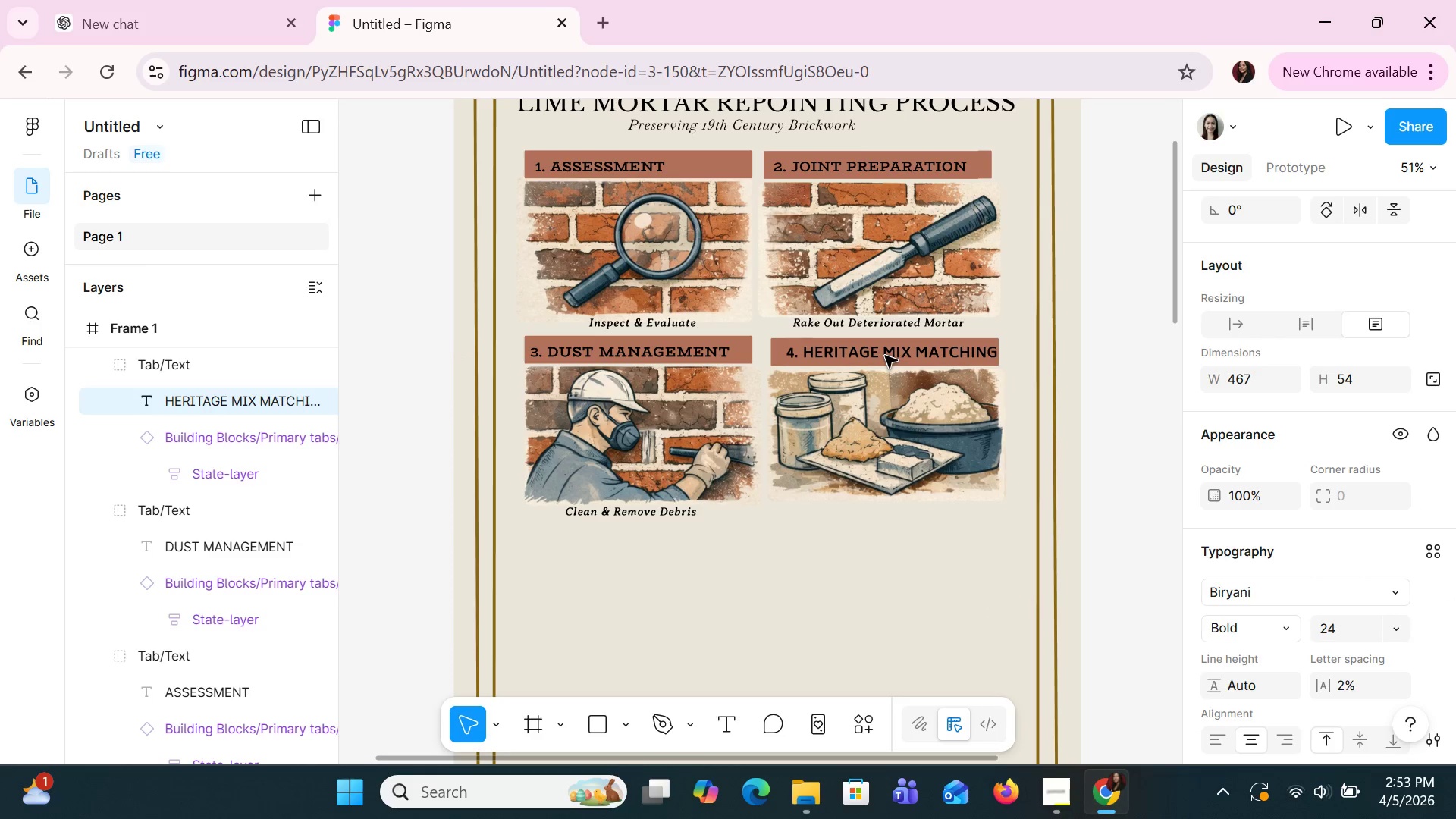 
key(ArrowLeft)
 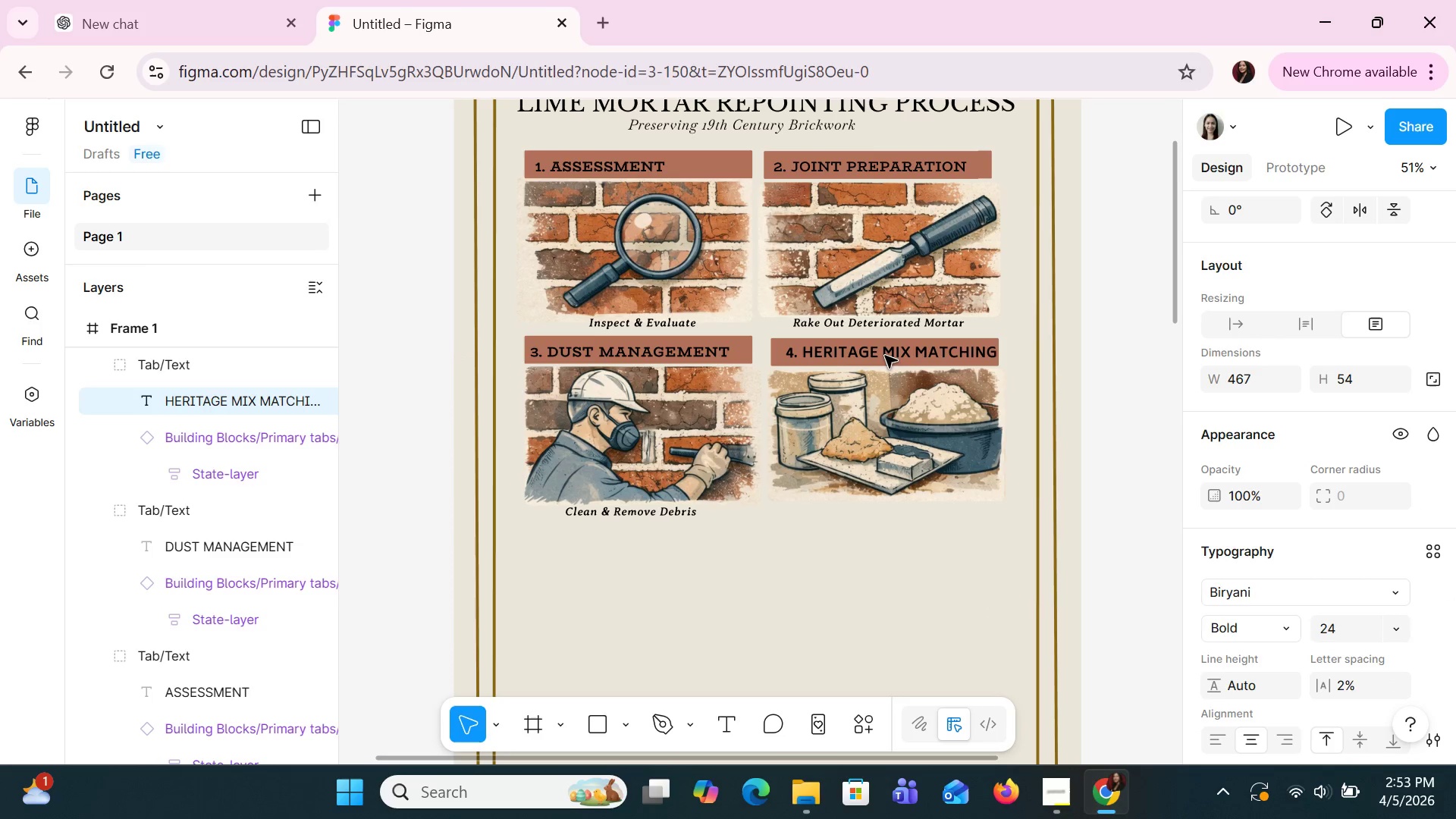 
key(ArrowLeft)
 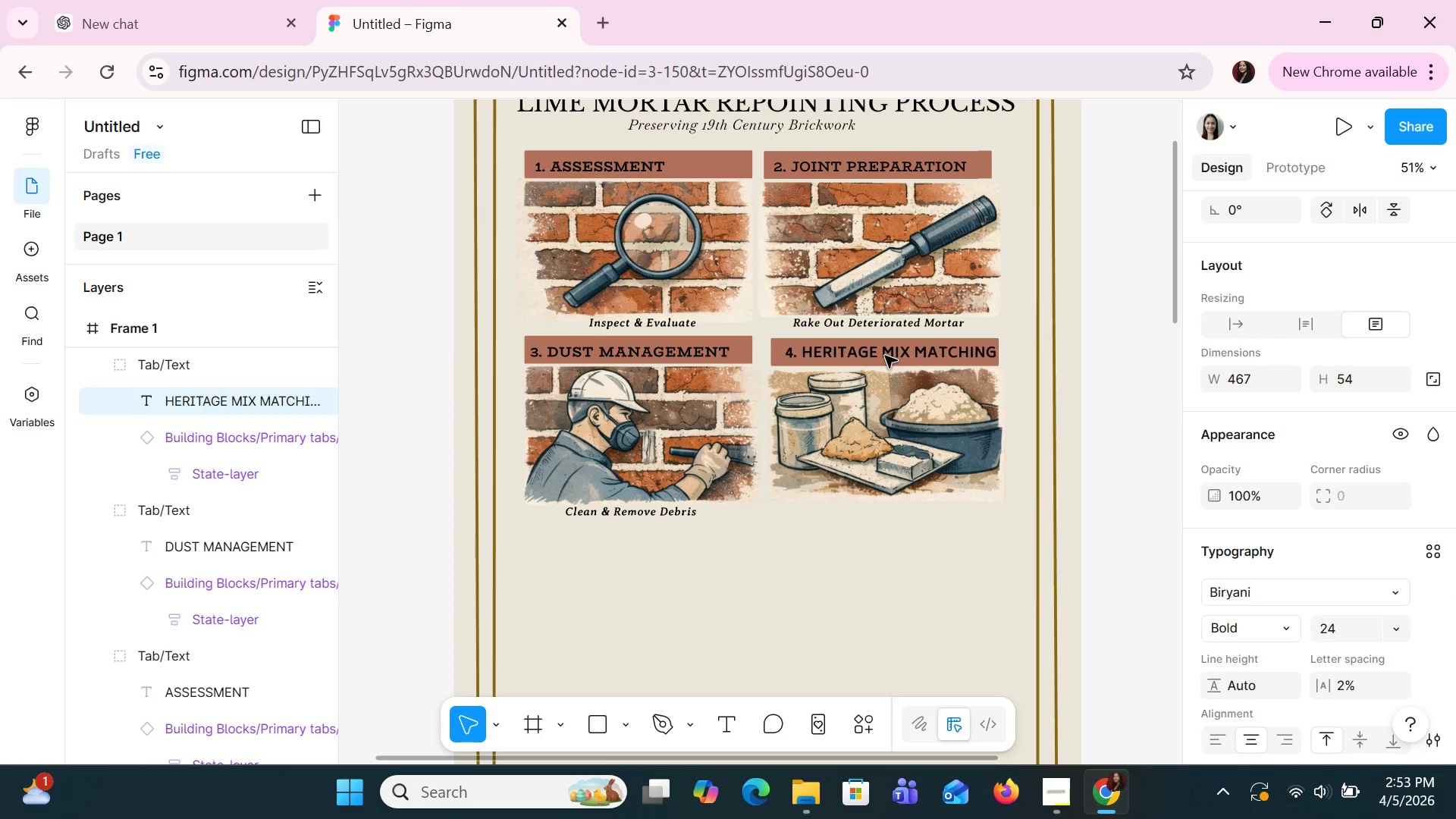 
key(ArrowLeft)
 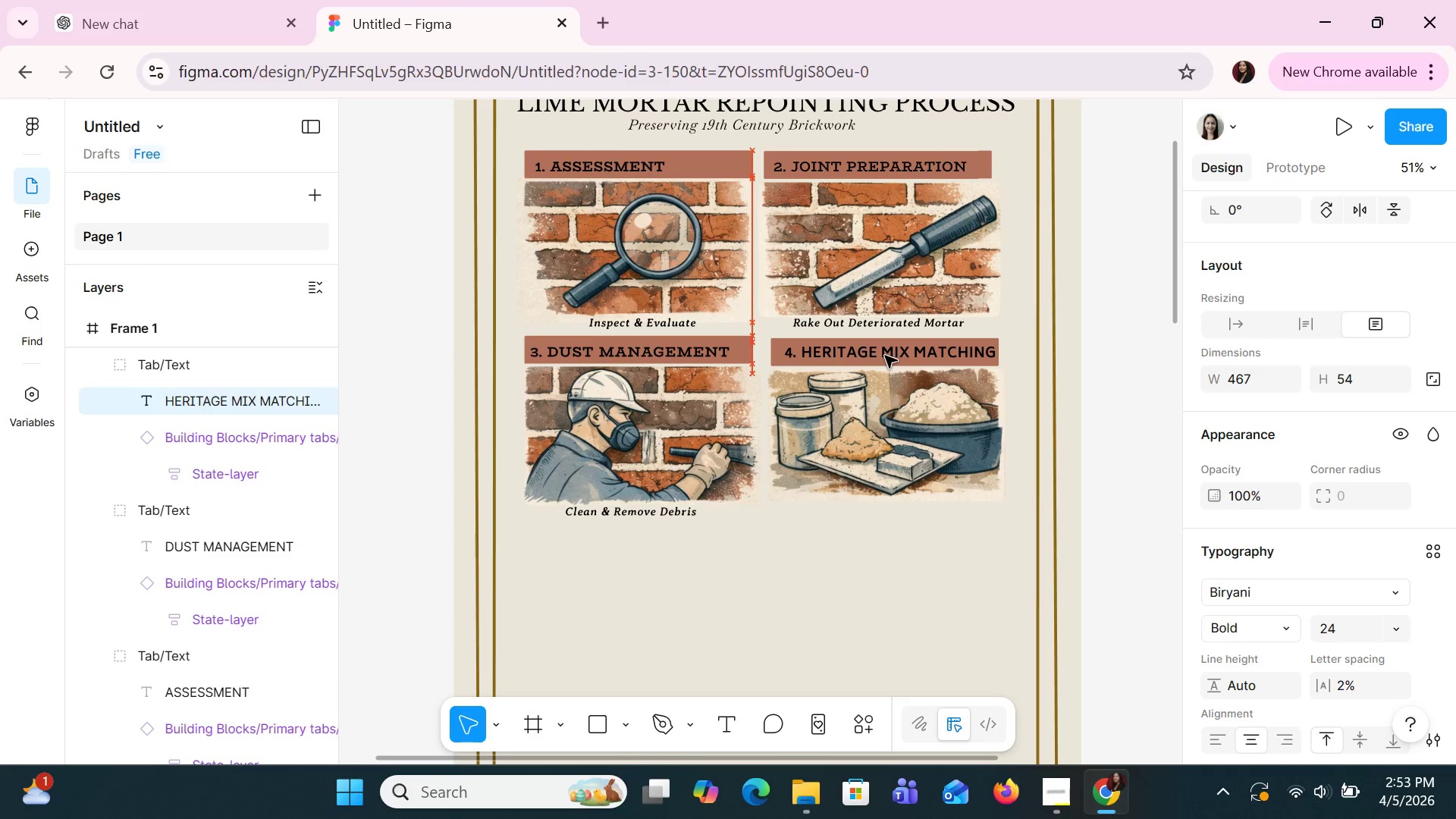 
key(ArrowLeft)
 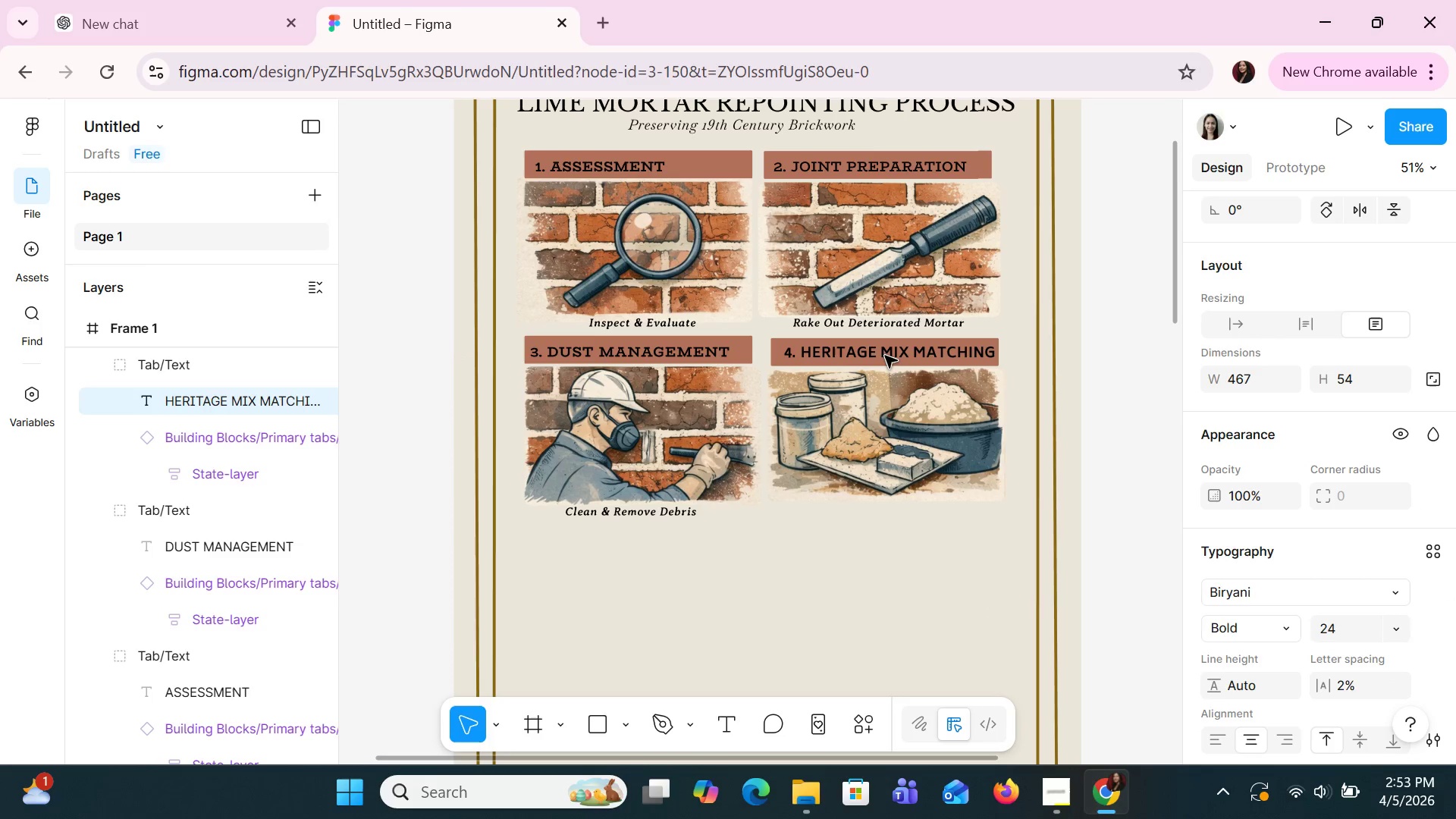 
key(ArrowLeft)
 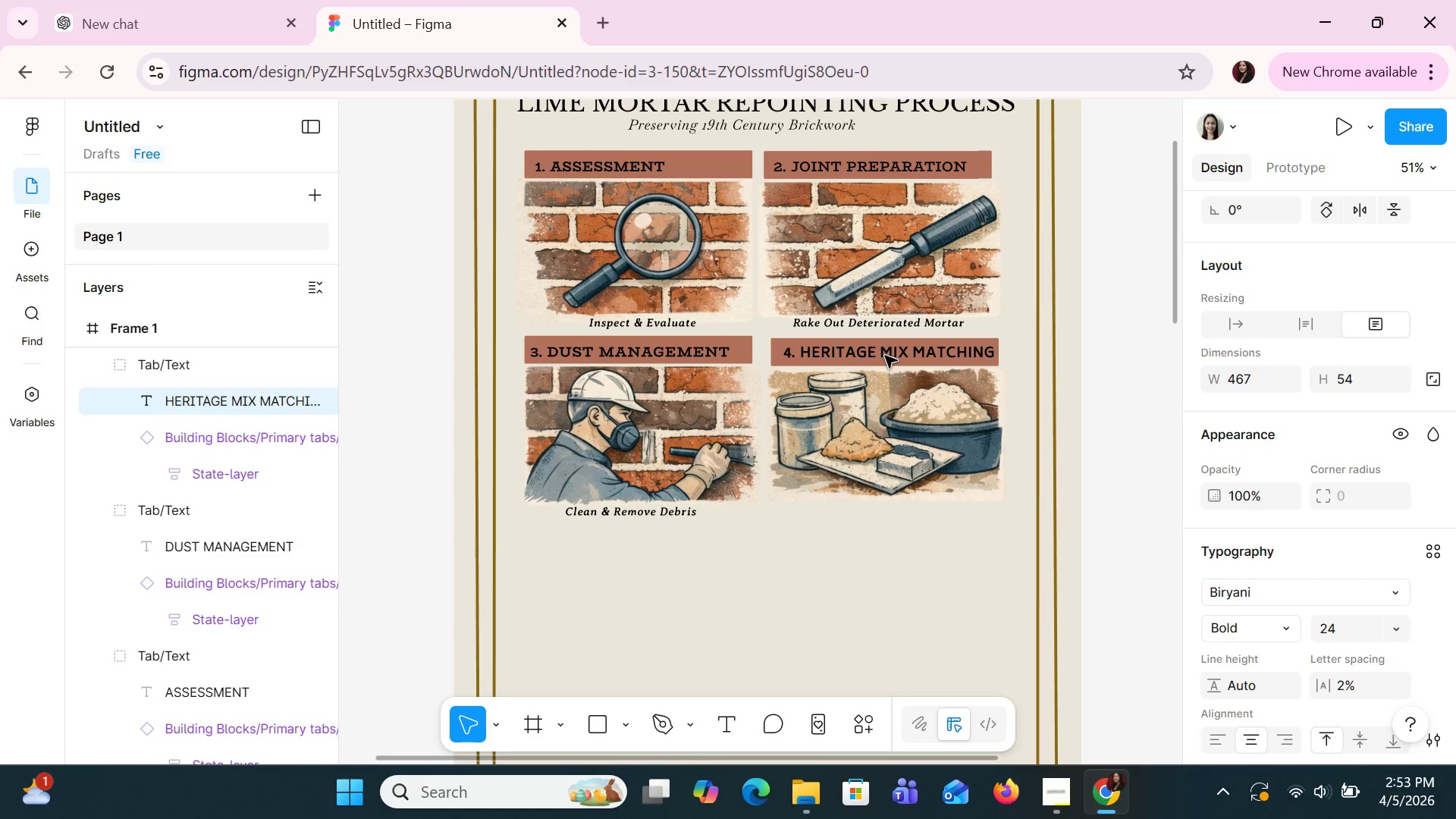 
key(ArrowLeft)
 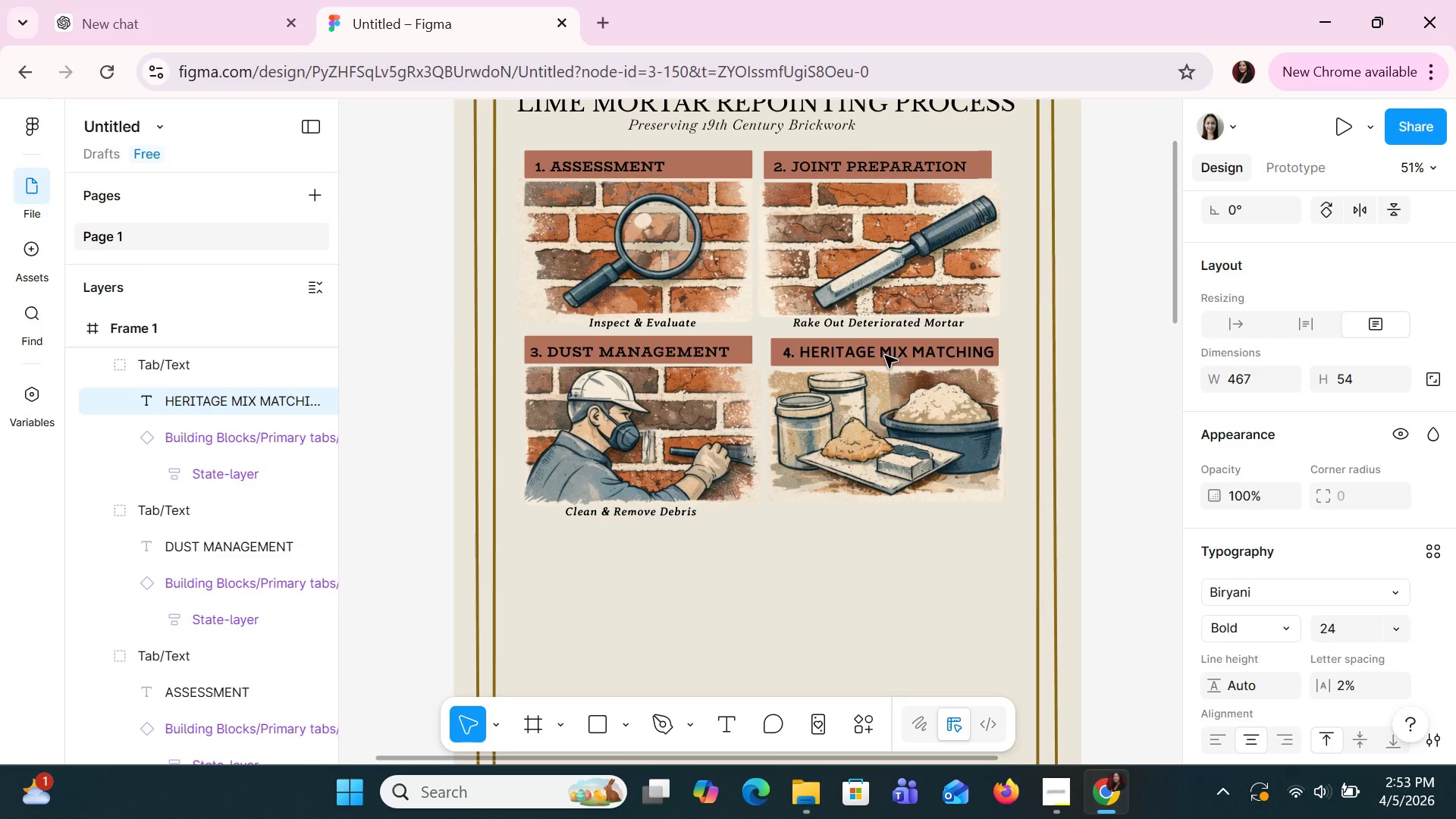 
key(ArrowLeft)
 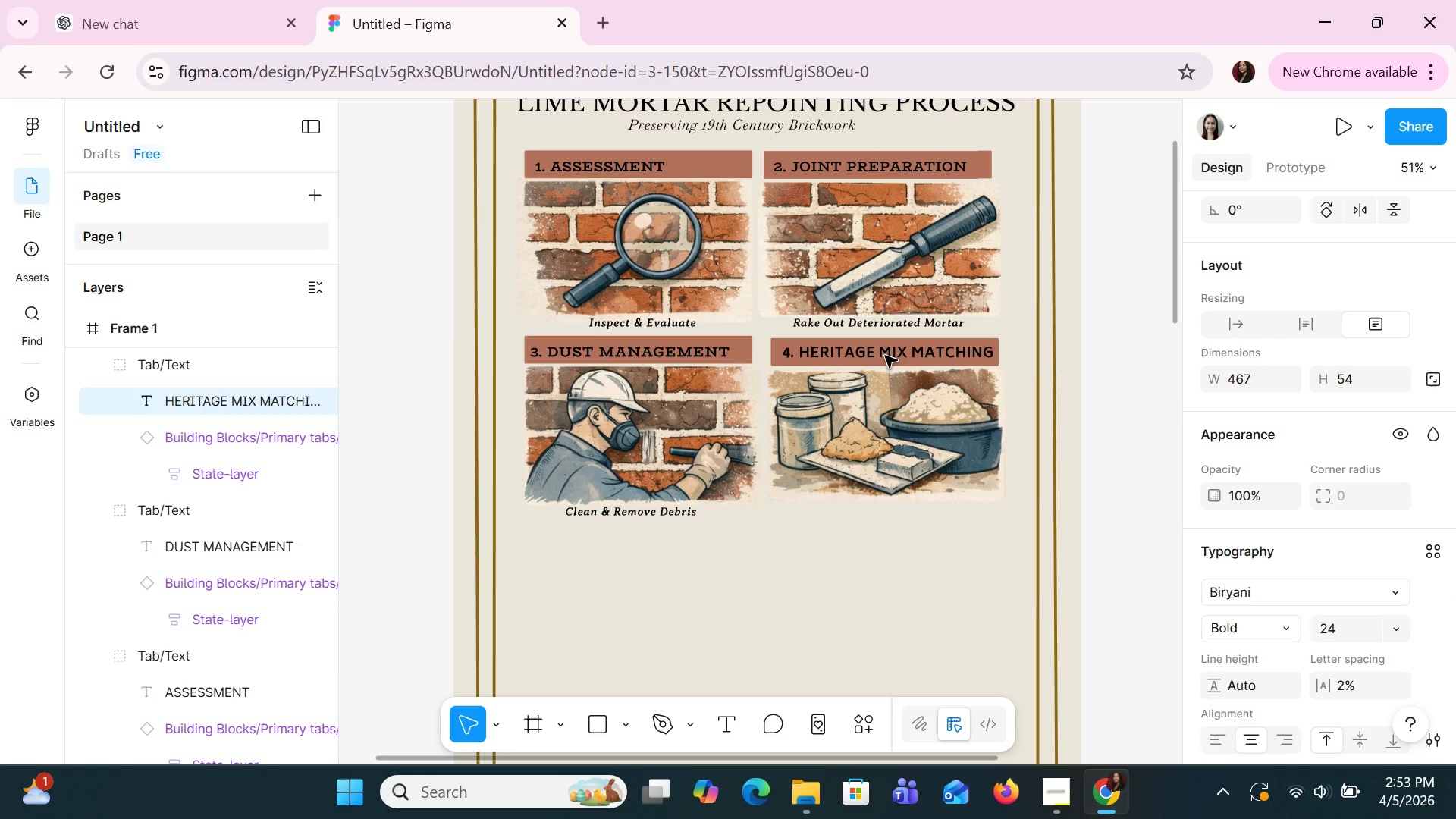 
key(ArrowLeft)
 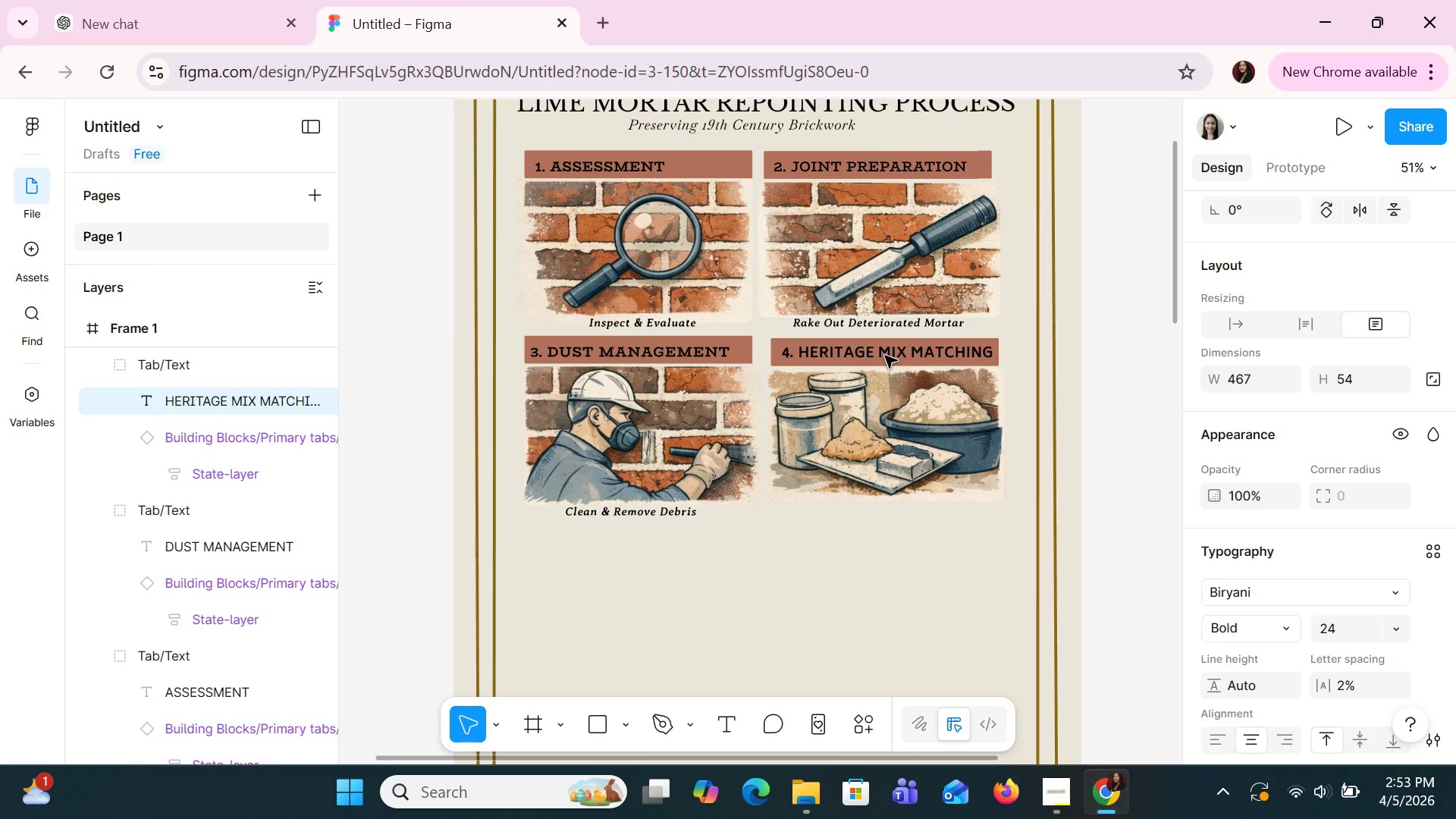 
key(ArrowLeft)
 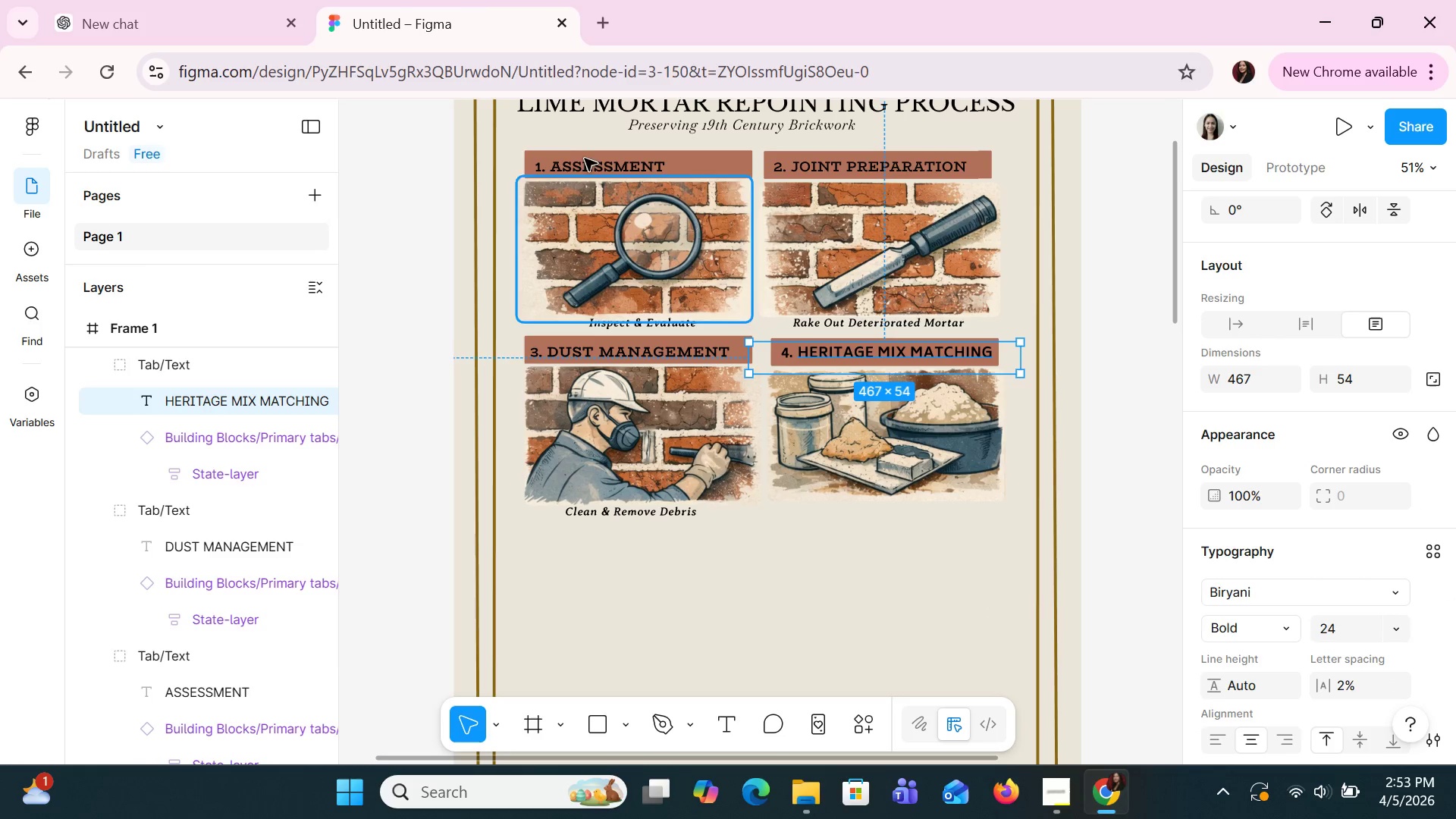 
left_click([599, 176])
 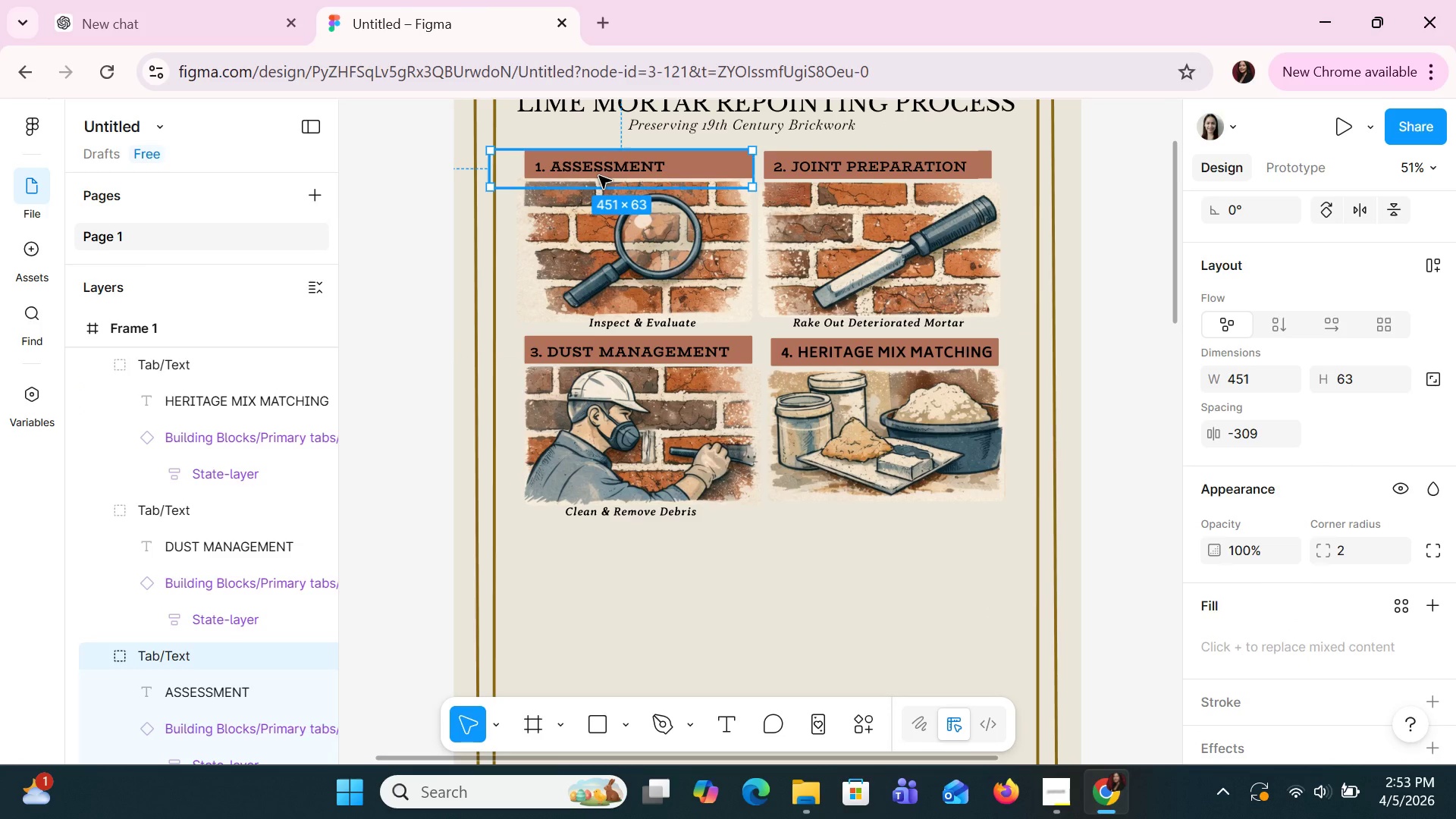 
left_click([599, 176])
 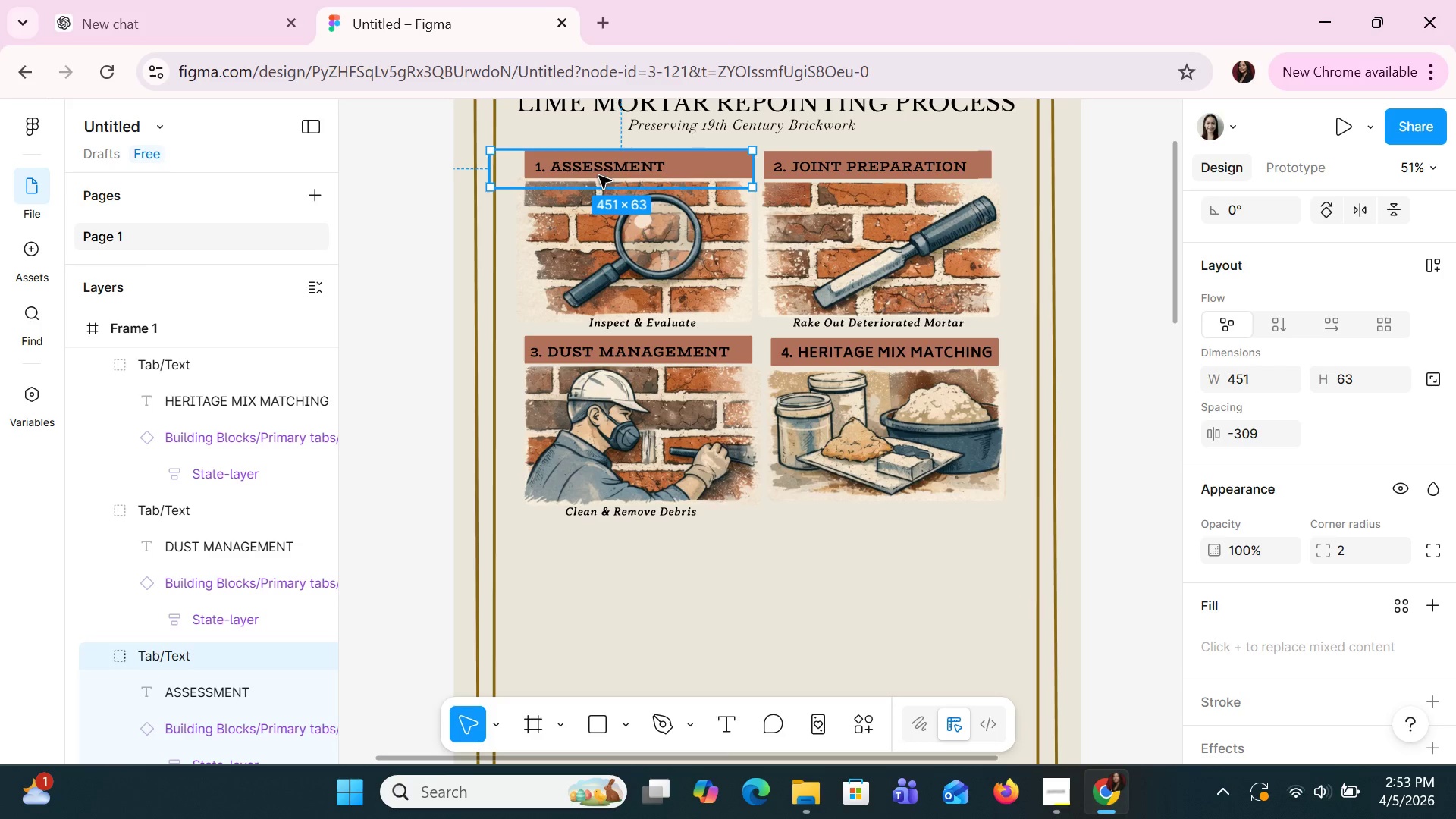 
double_click([599, 176])
 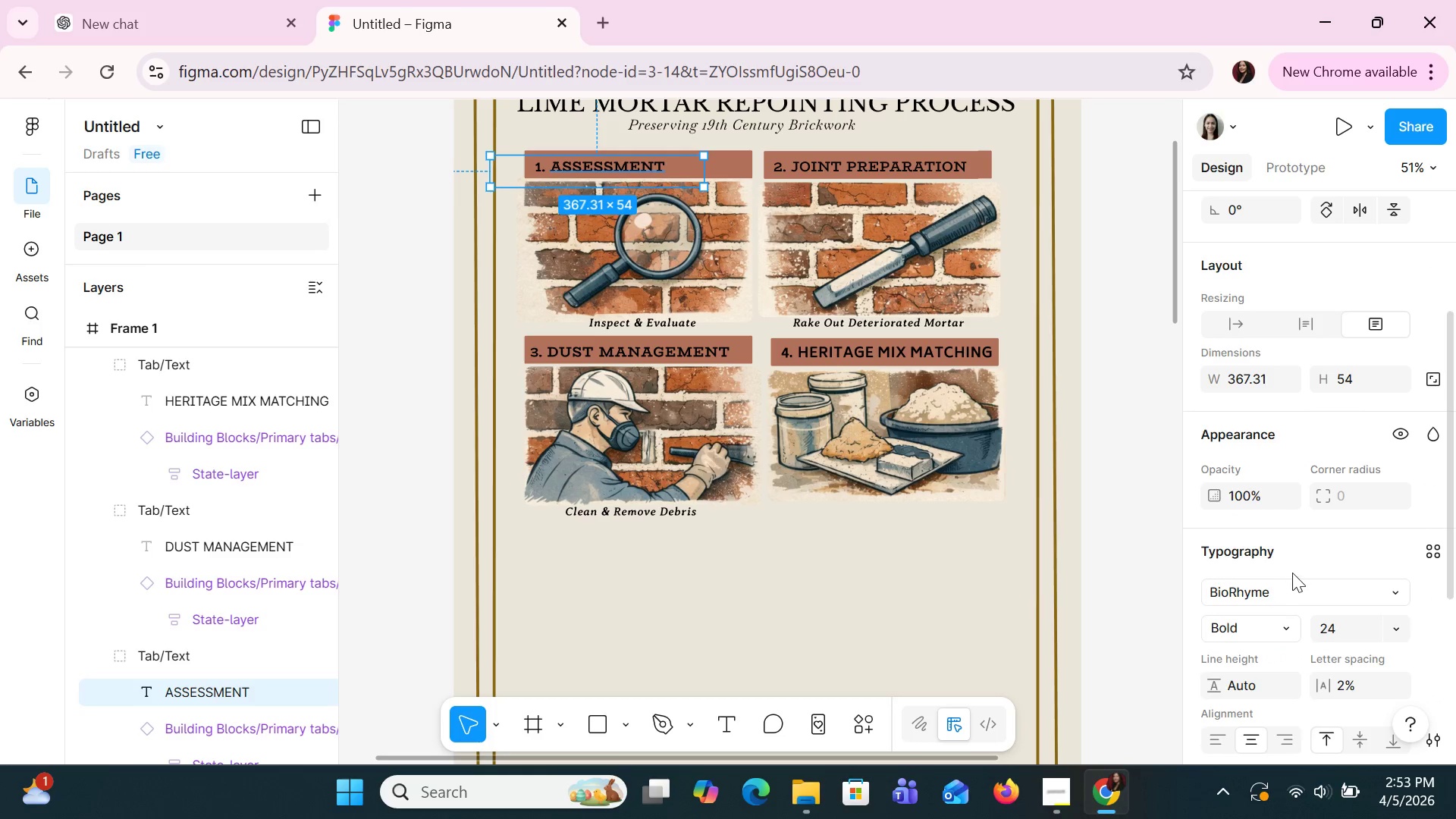 
left_click([1258, 629])
 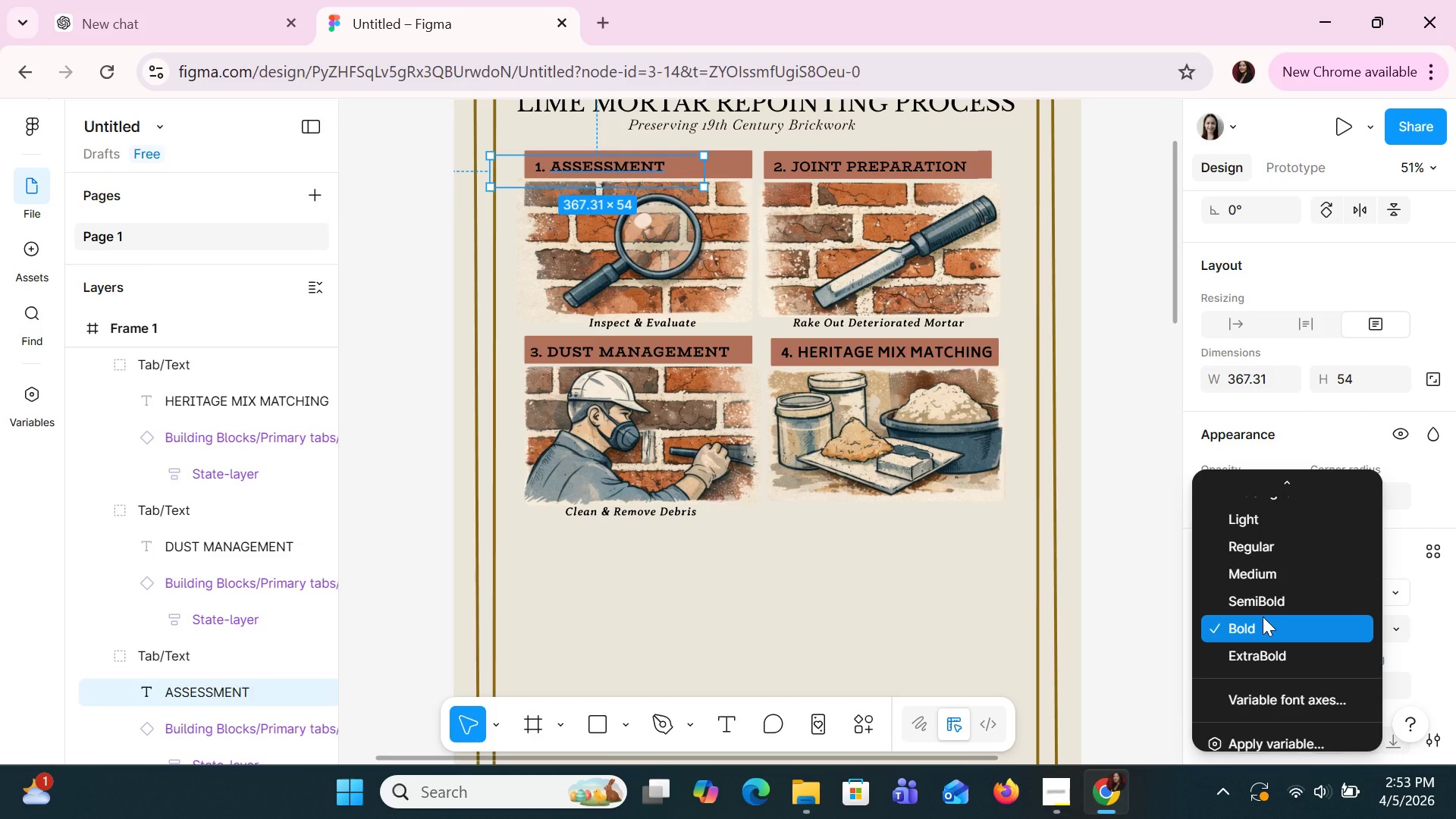 
left_click([1263, 617])
 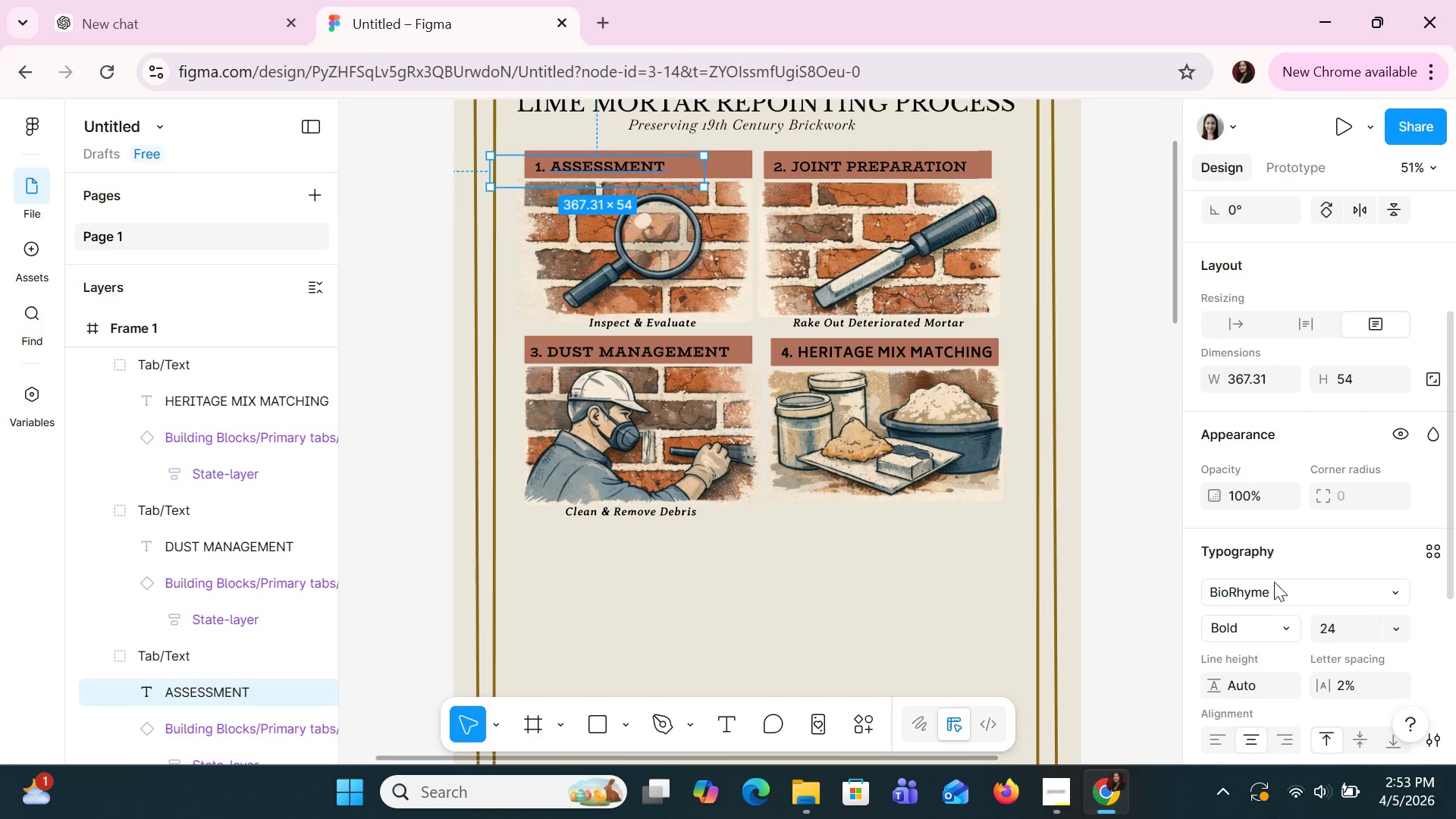 
left_click([1274, 578])
 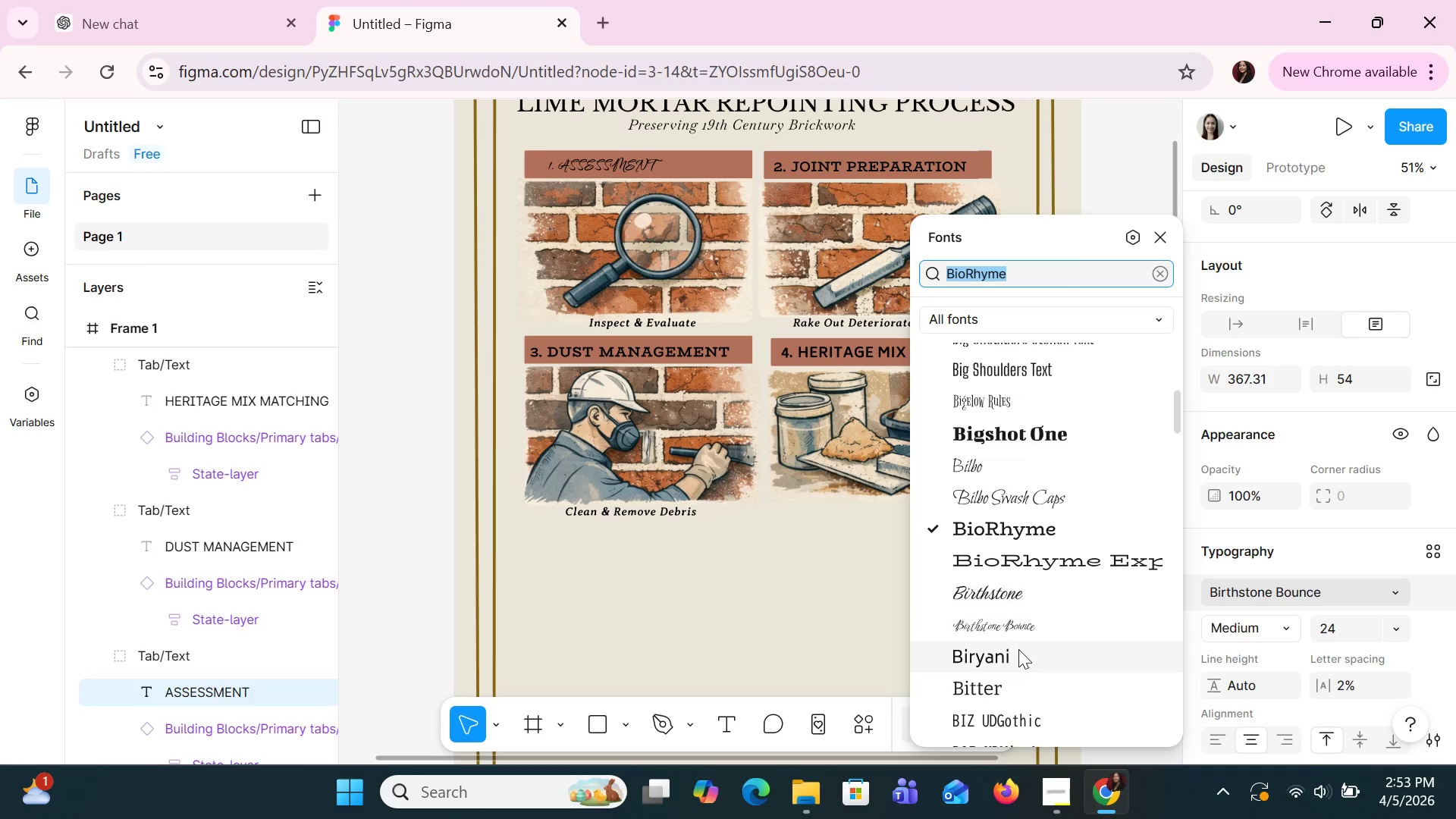 
left_click([1018, 651])
 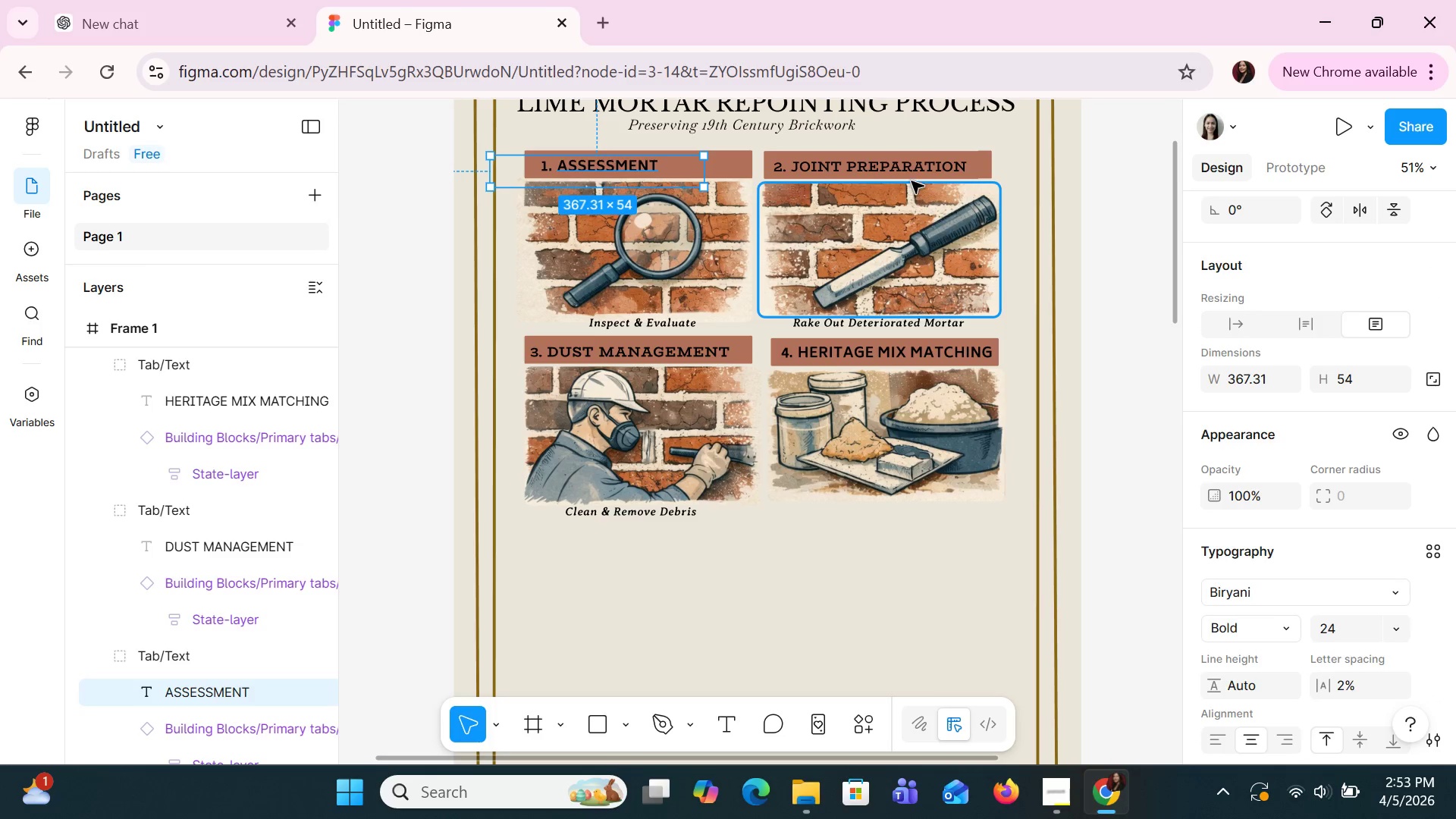 
left_click([910, 175])
 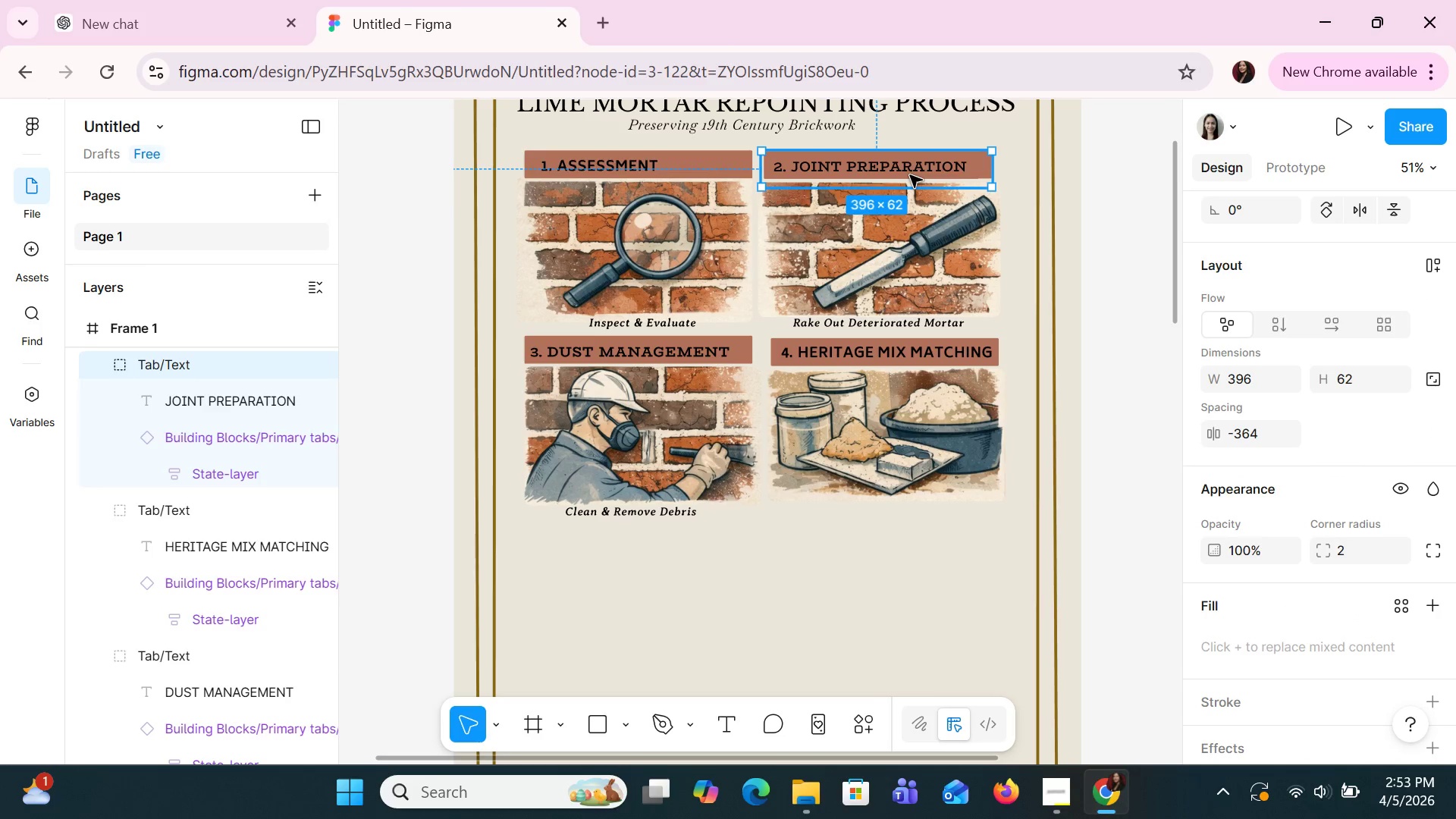 
double_click([910, 175])
 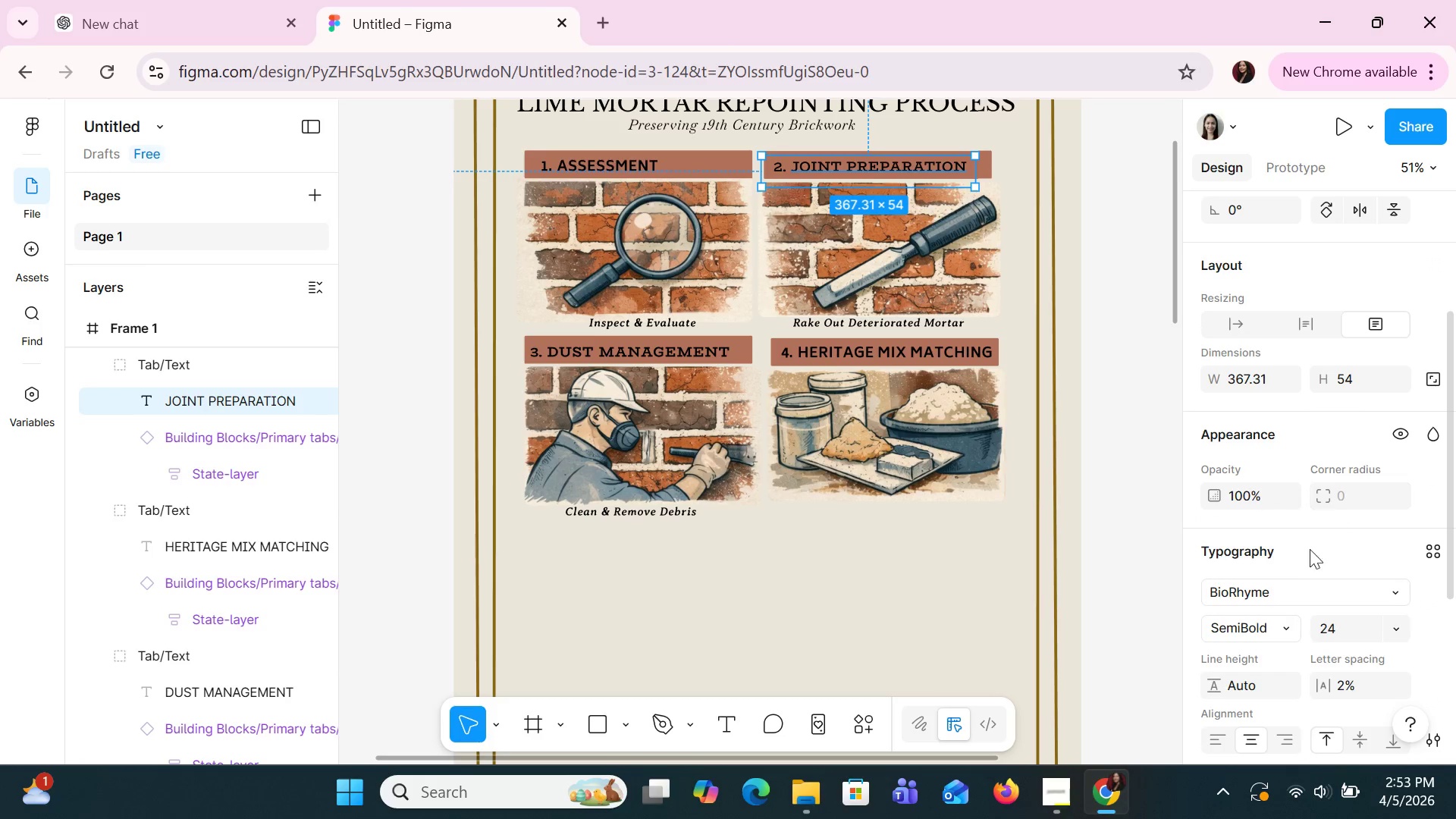 
left_click([1290, 590])
 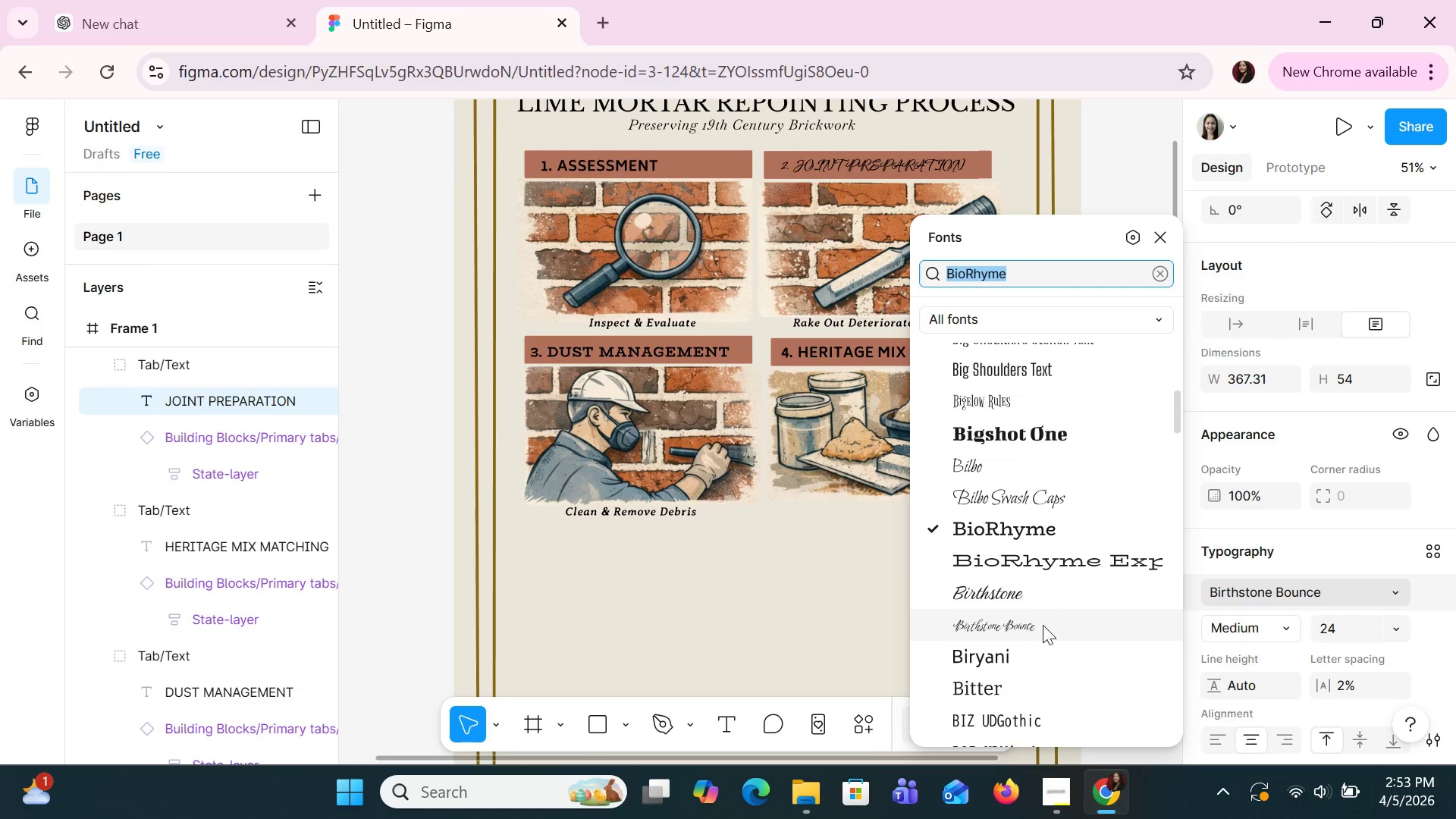 
left_click([1034, 662])
 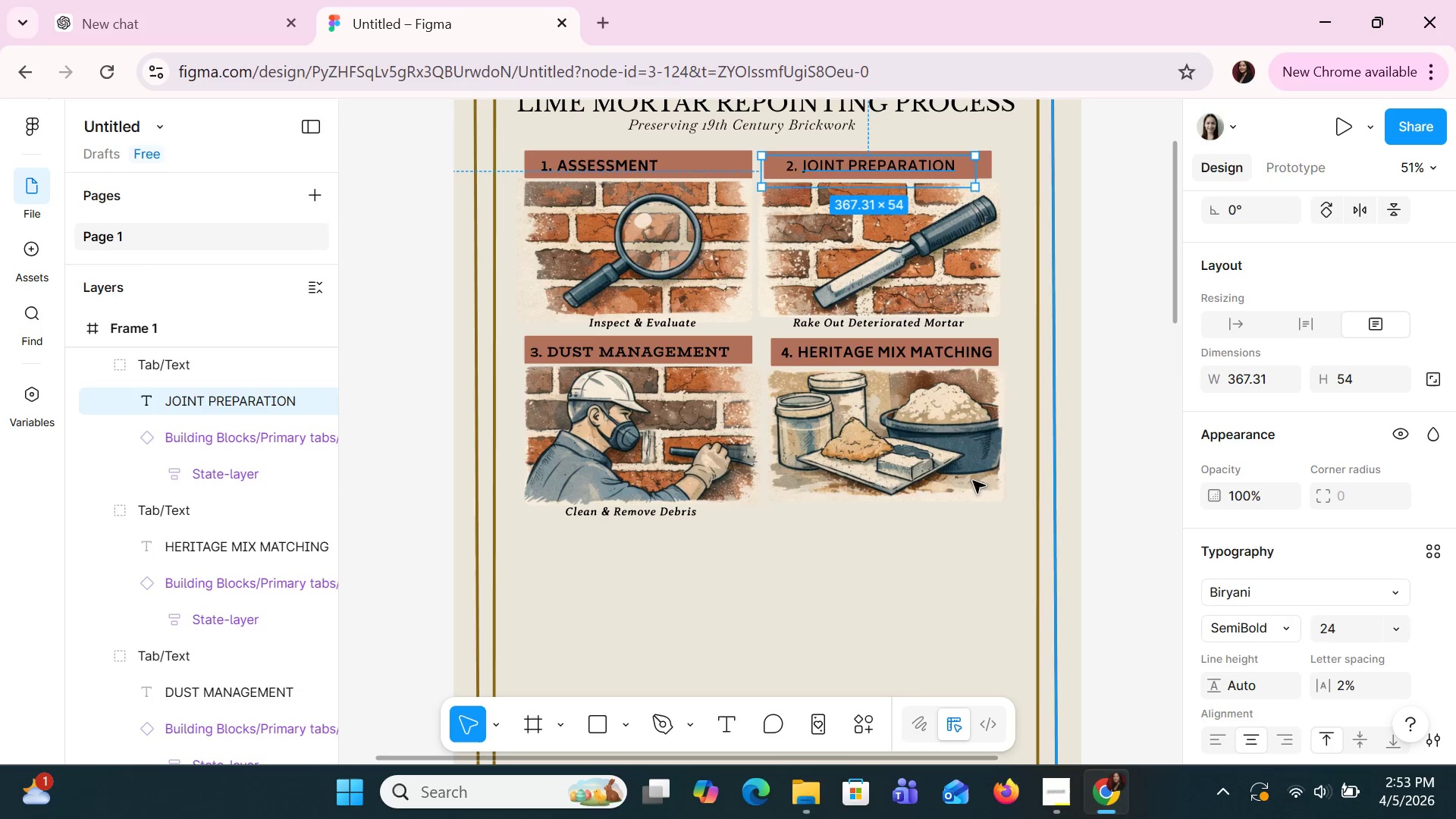 
double_click([724, 357])
 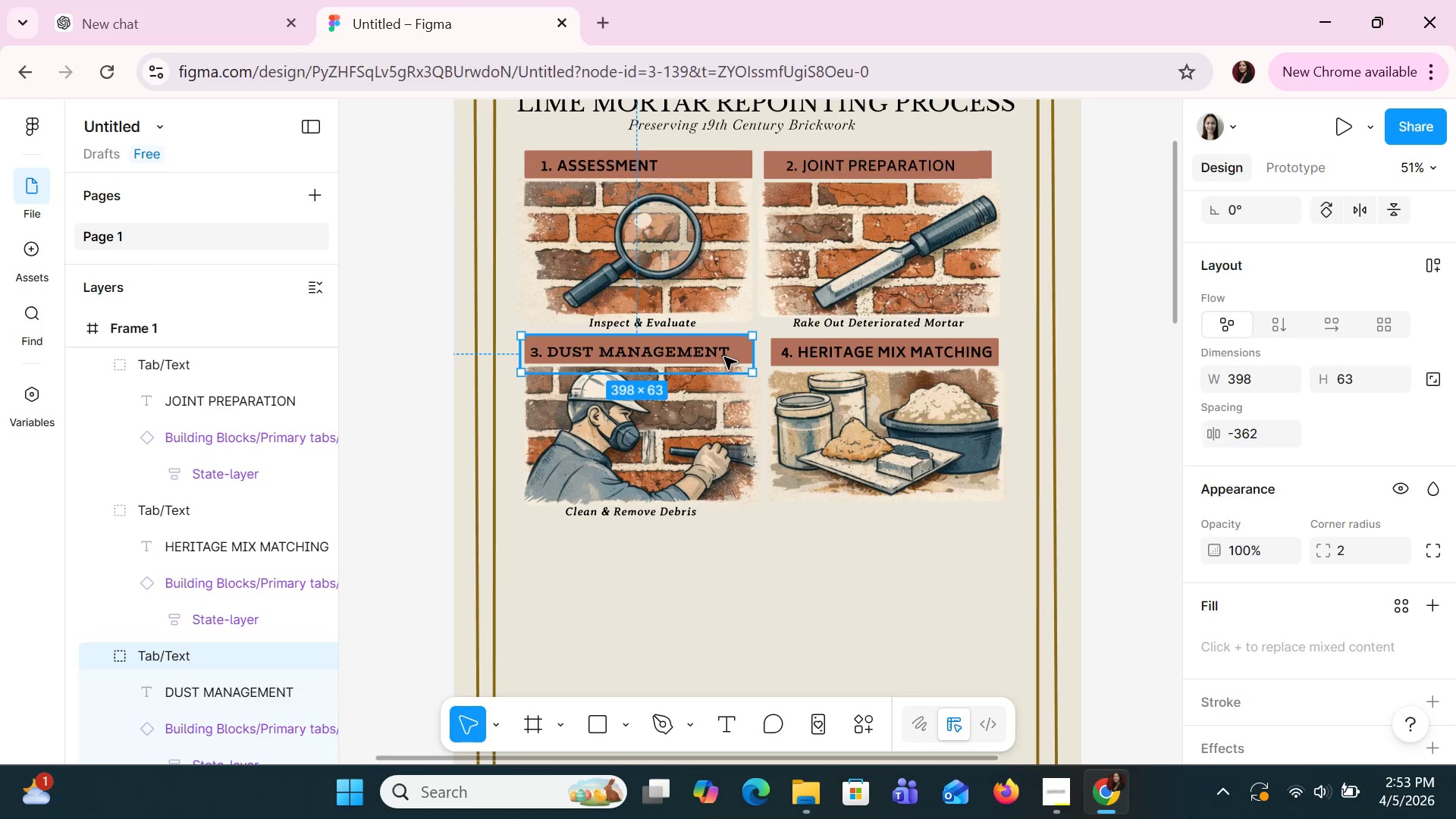 
triple_click([724, 357])
 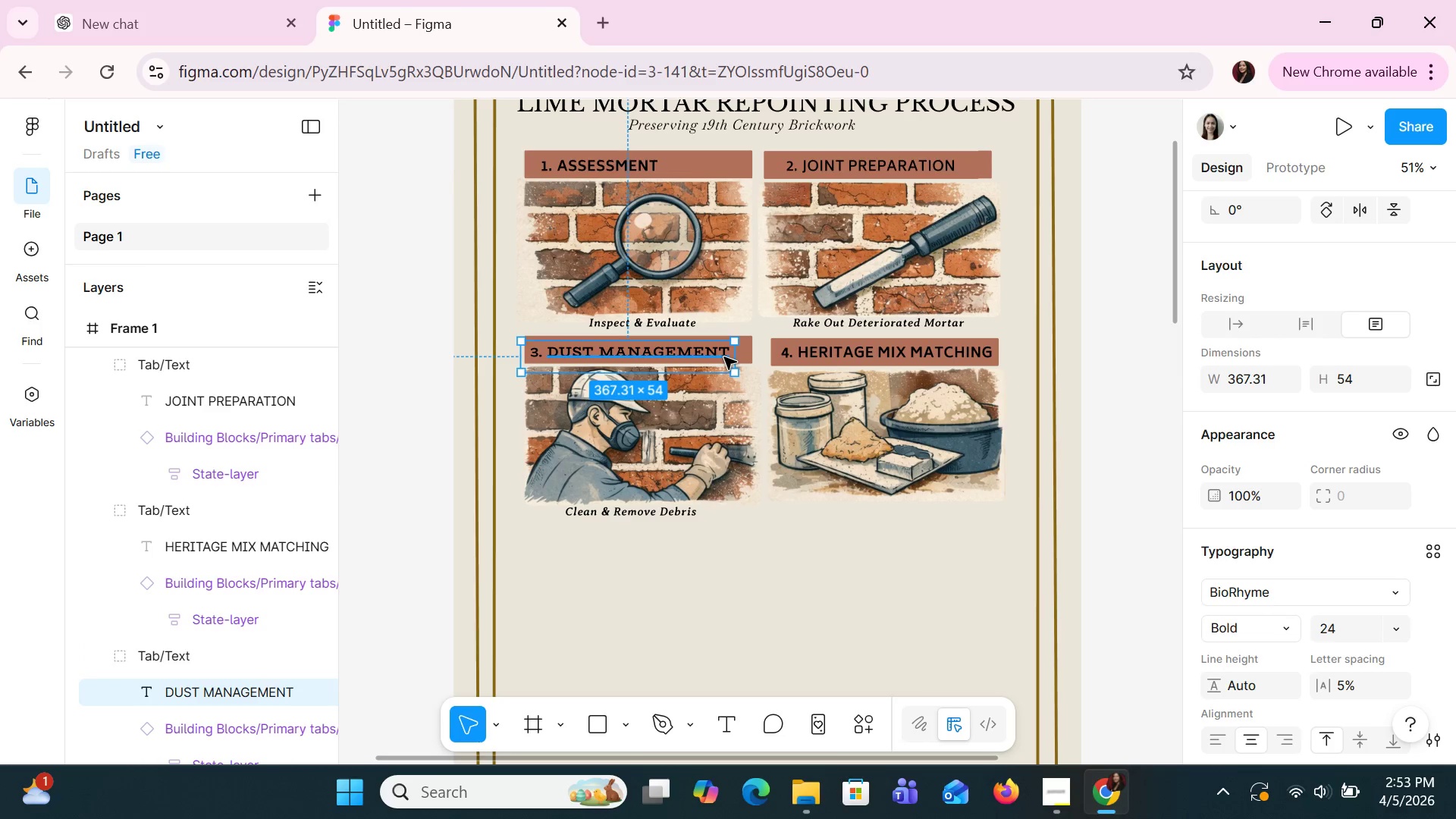 
triple_click([724, 357])
 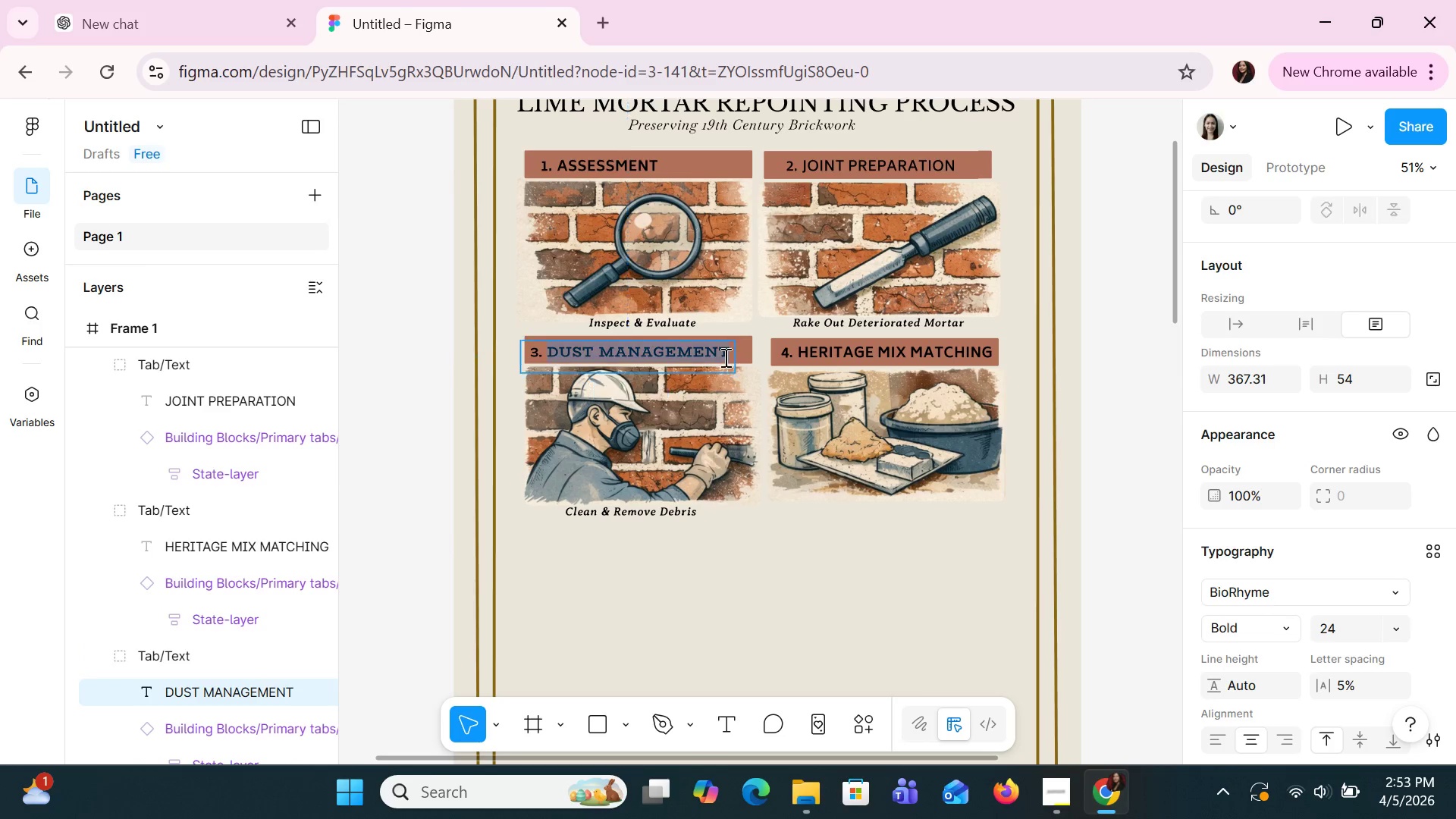 
triple_click([724, 357])
 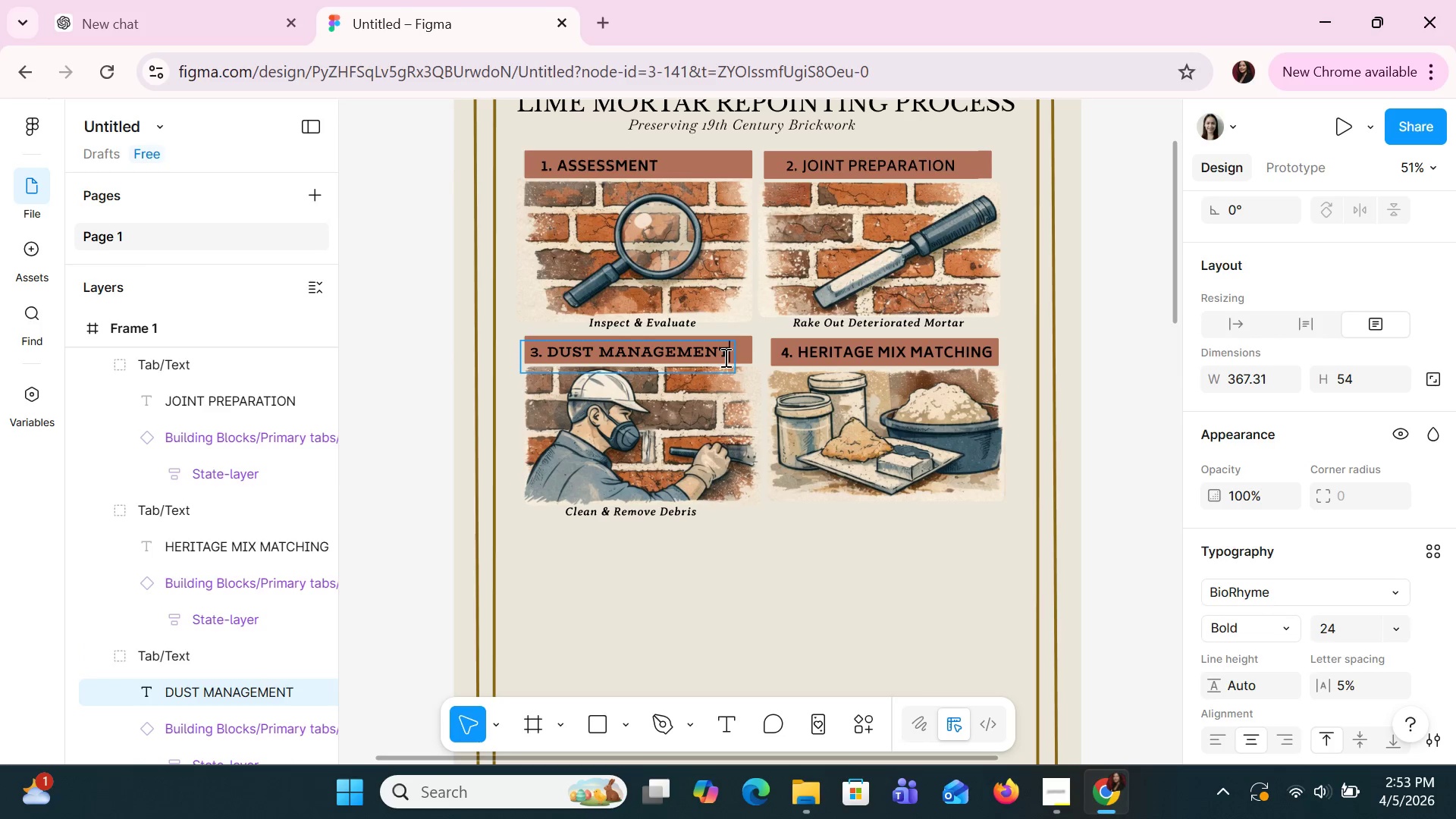 
triple_click([724, 357])
 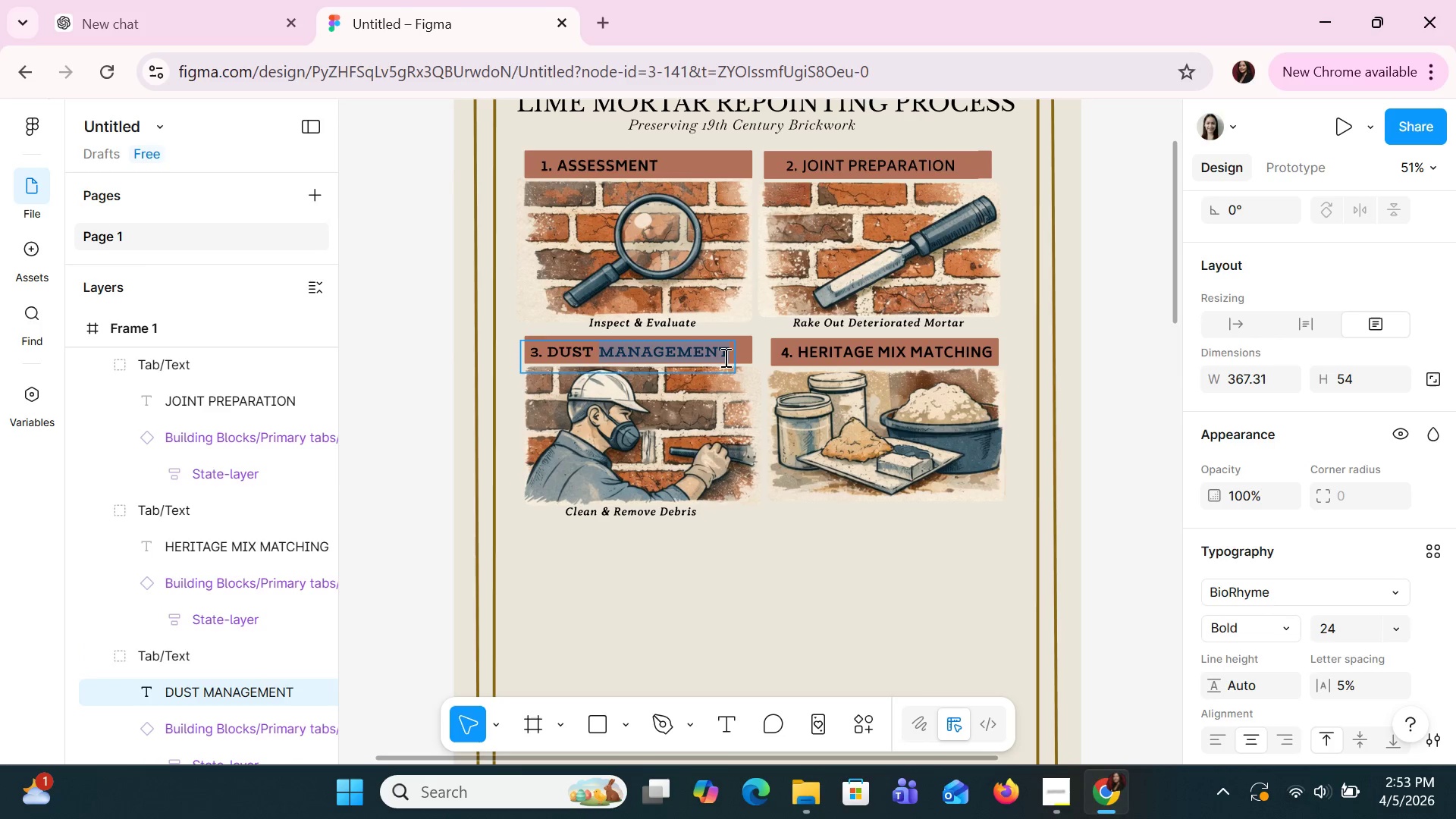 
left_click([724, 357])
 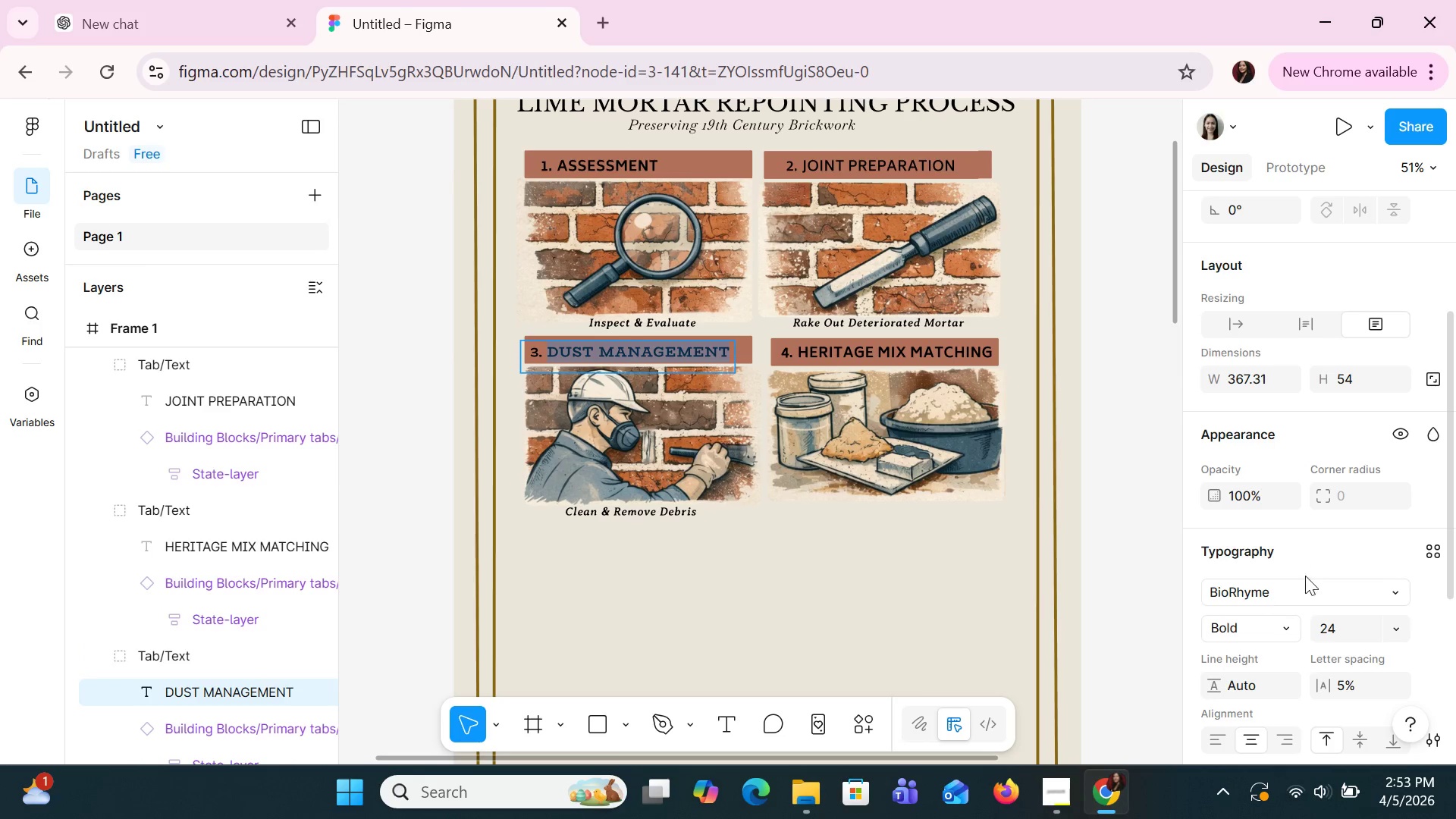 
left_click([1315, 592])
 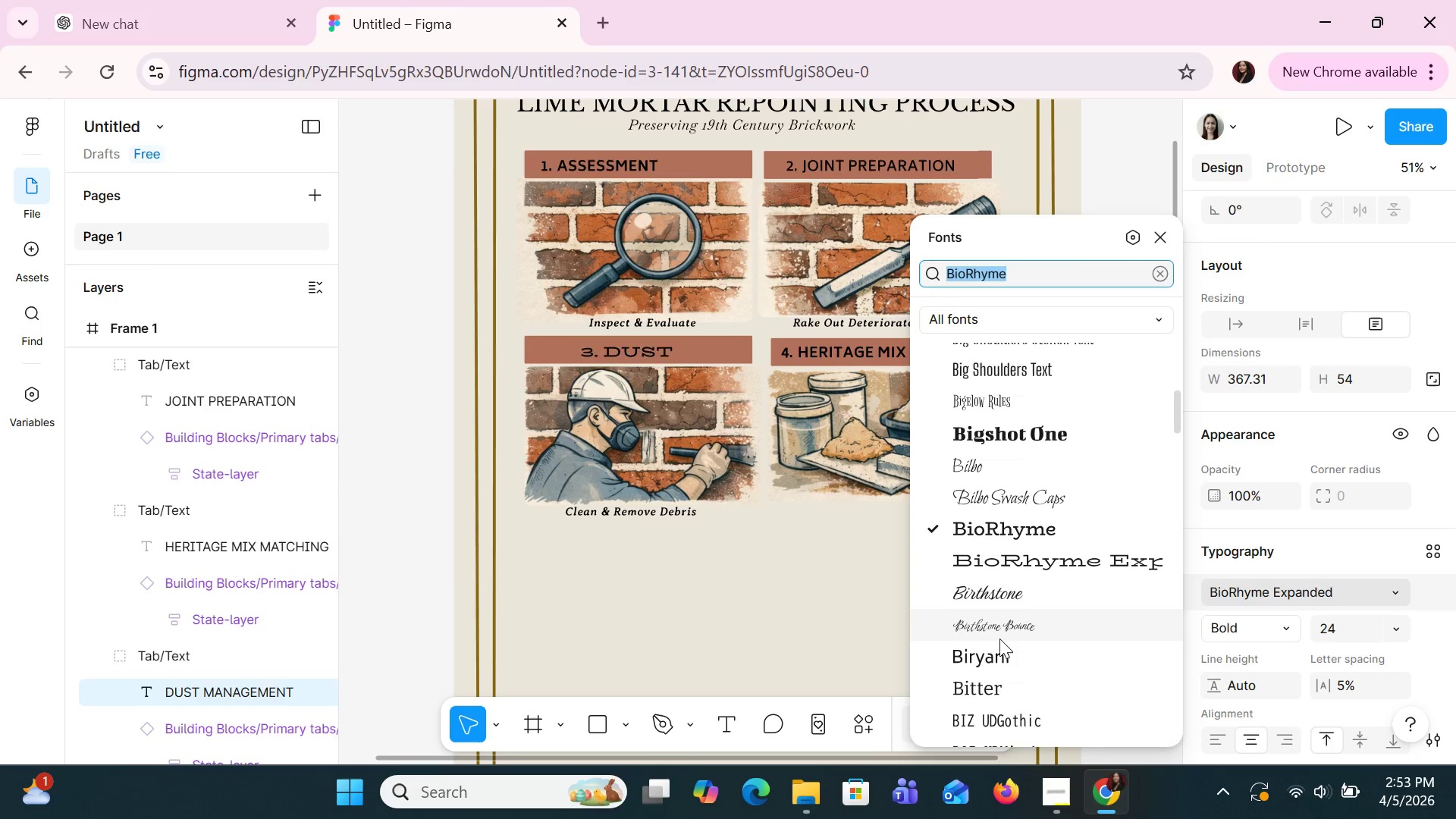 
left_click([999, 649])
 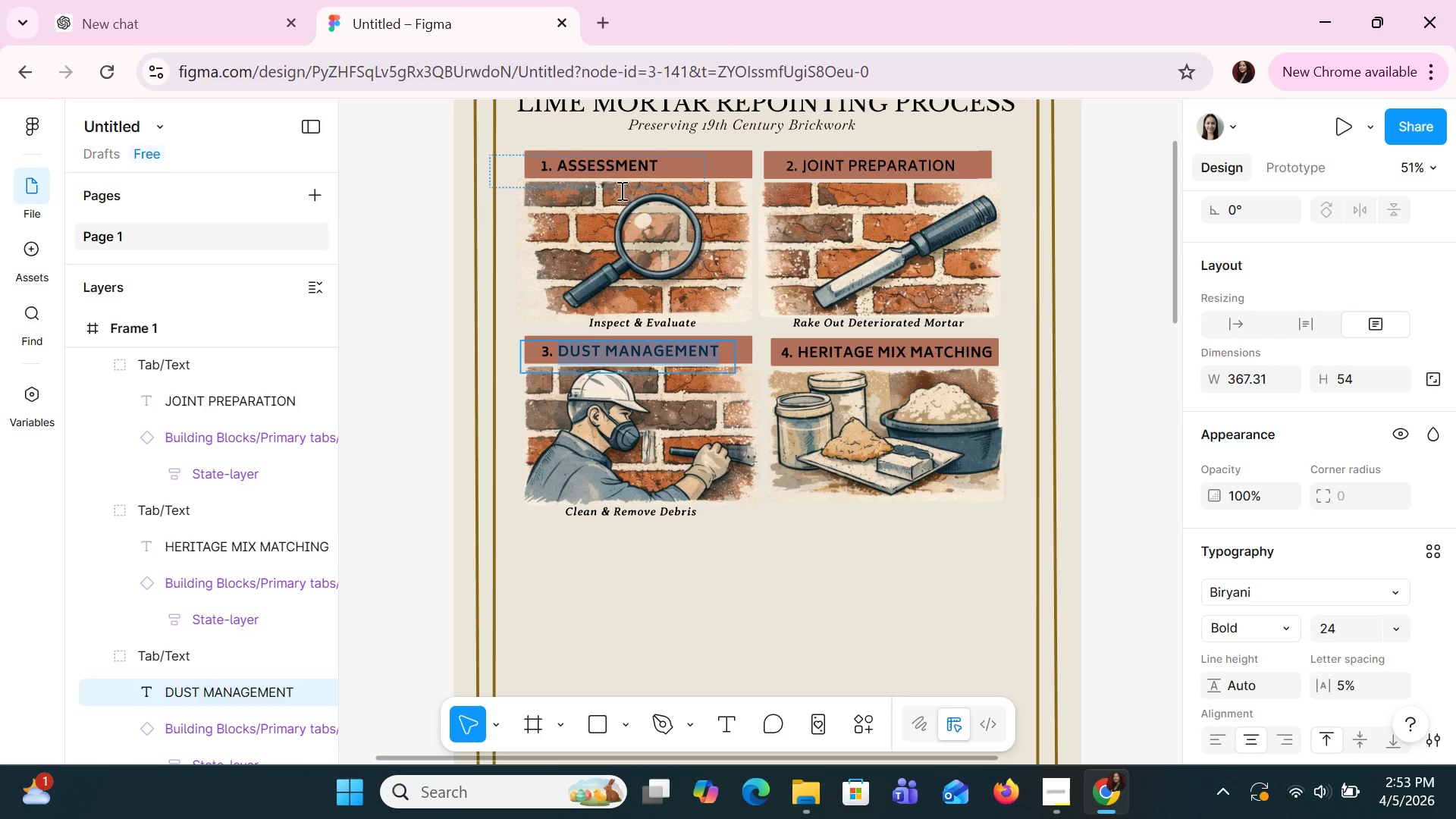 
double_click([632, 163])
 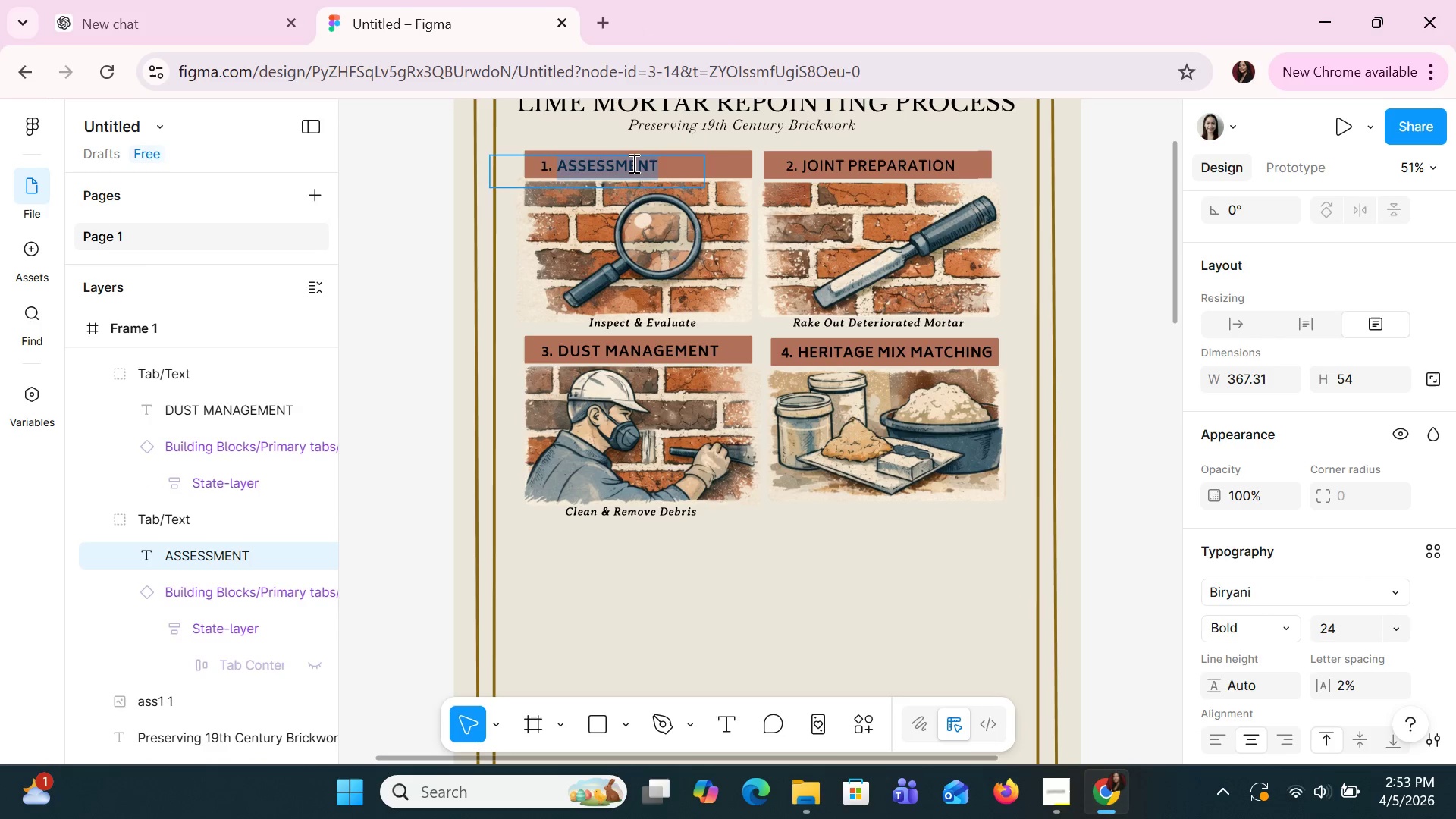 
triple_click([632, 163])
 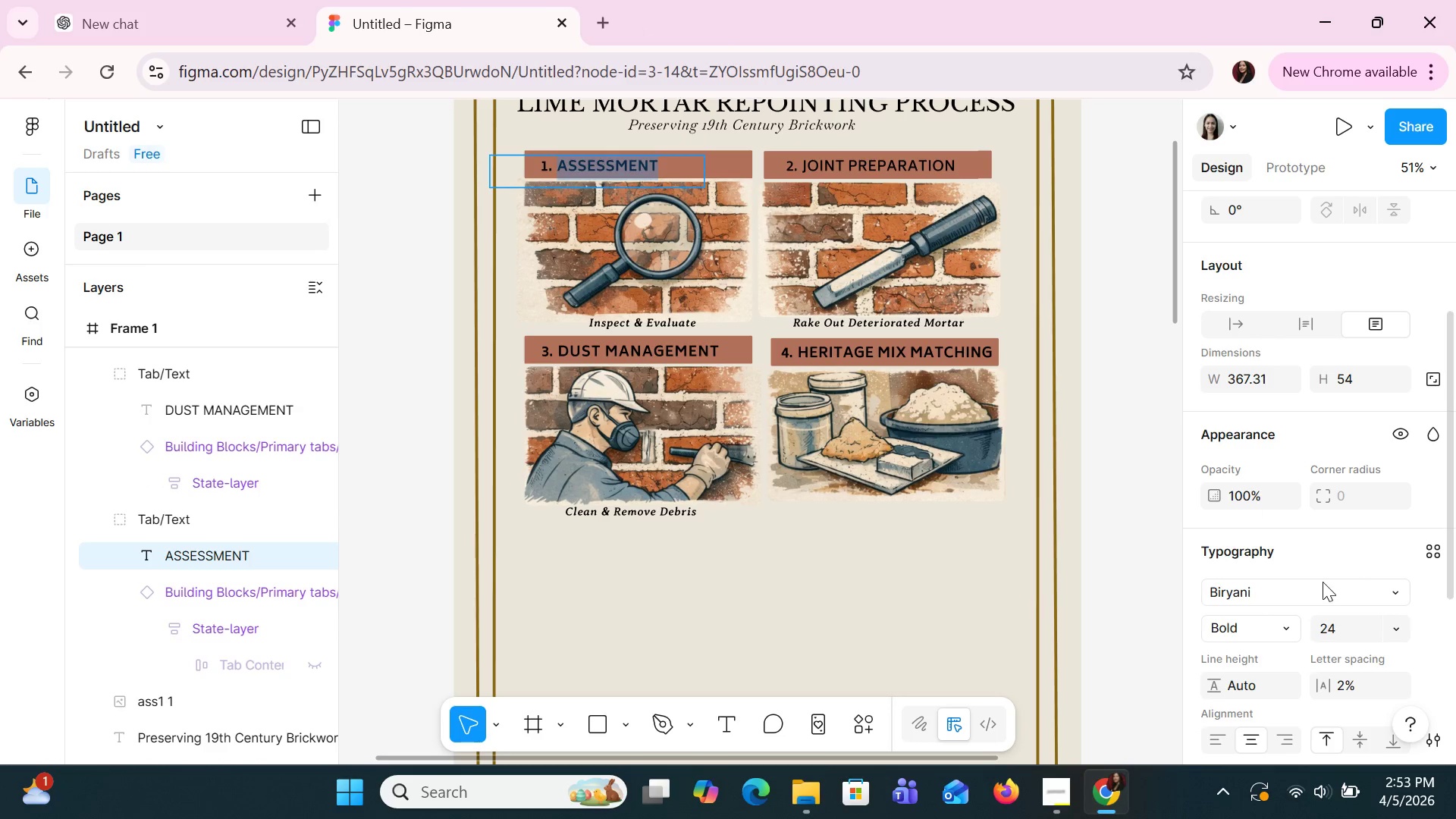 
scroll: coordinate [1323, 581], scroll_direction: down, amount: 1.0
 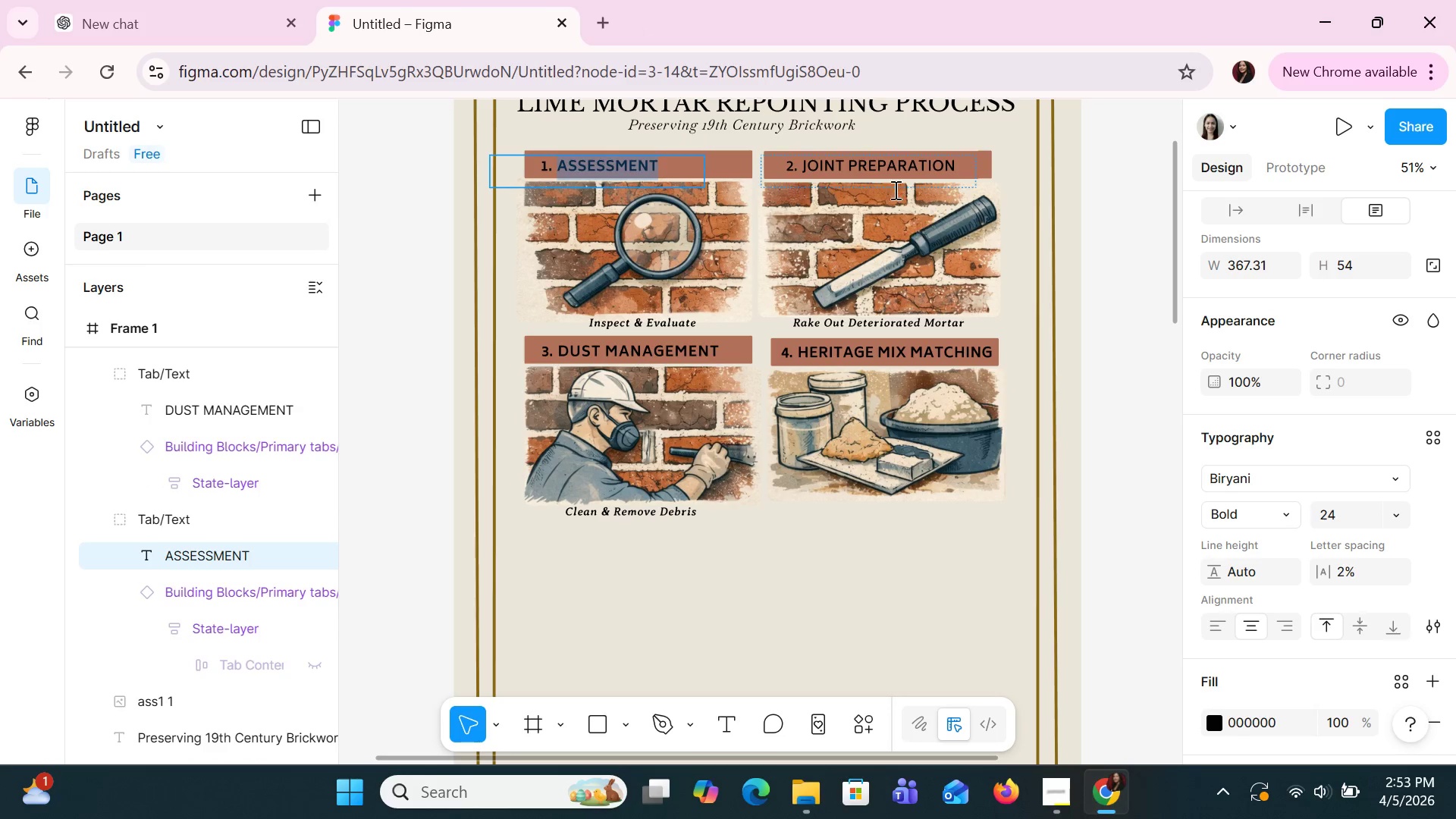 
double_click([879, 152])
 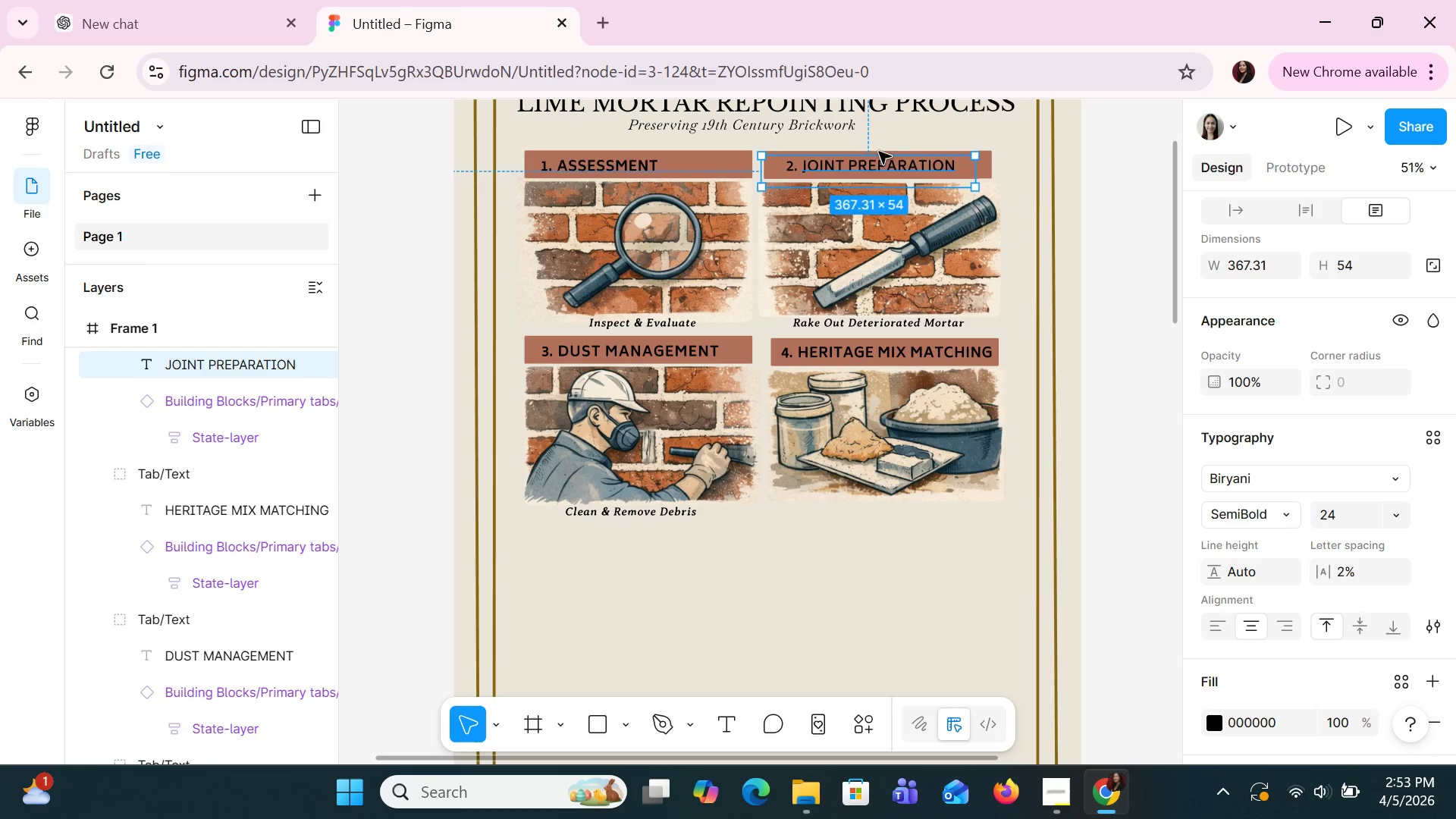 
triple_click([879, 152])
 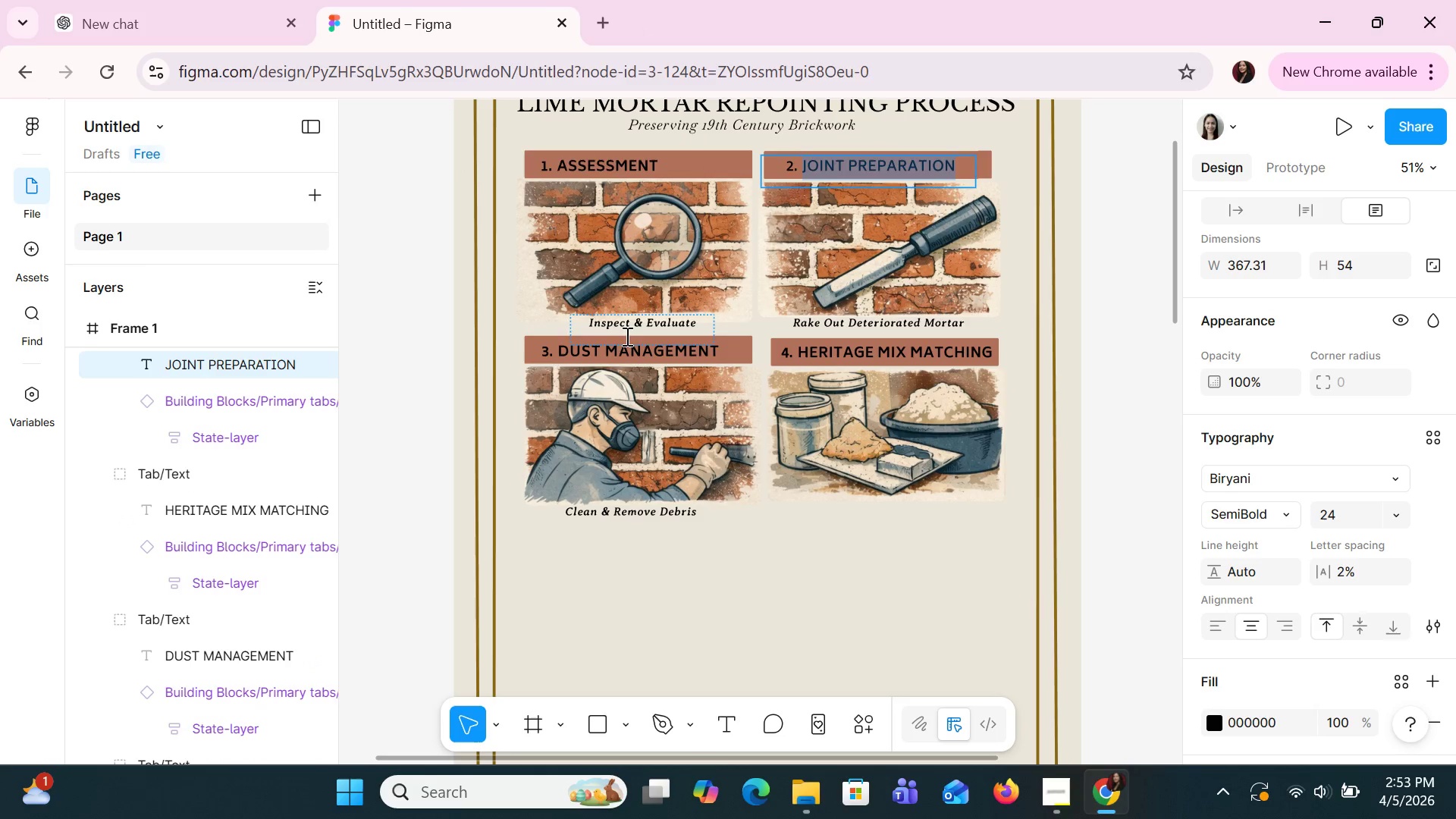 
double_click([626, 354])
 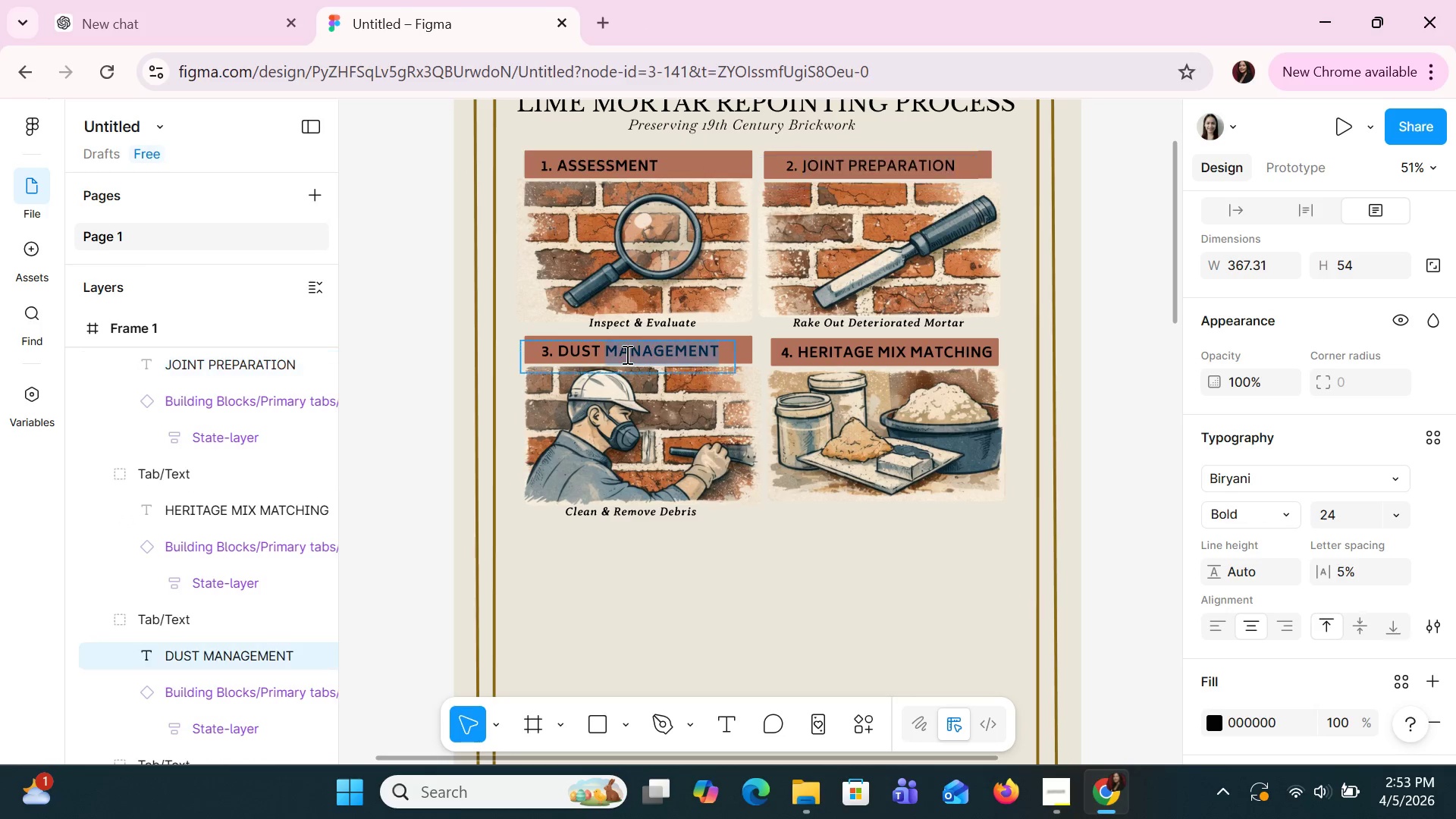 
triple_click([626, 354])
 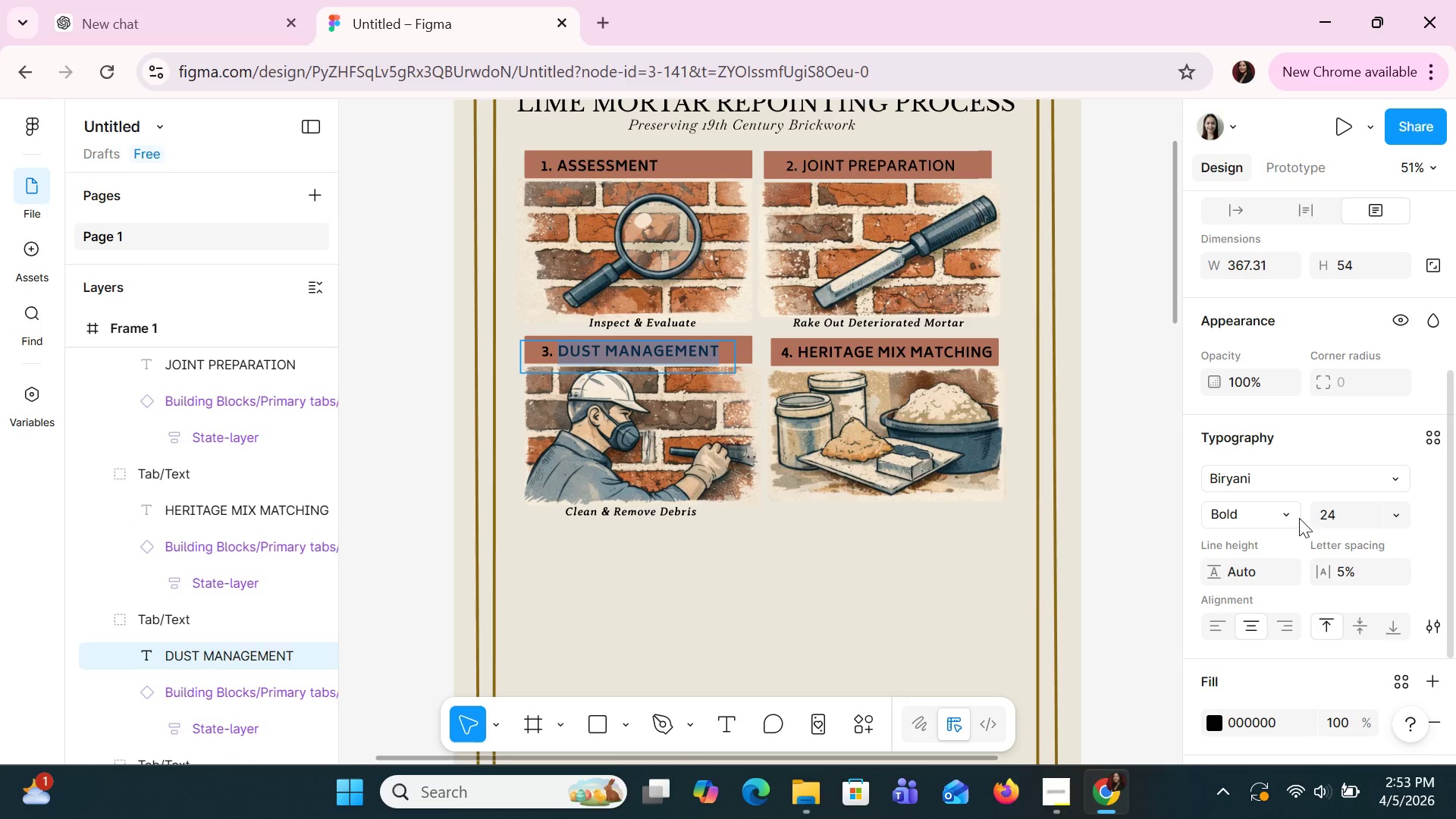 
left_click([1348, 565])
 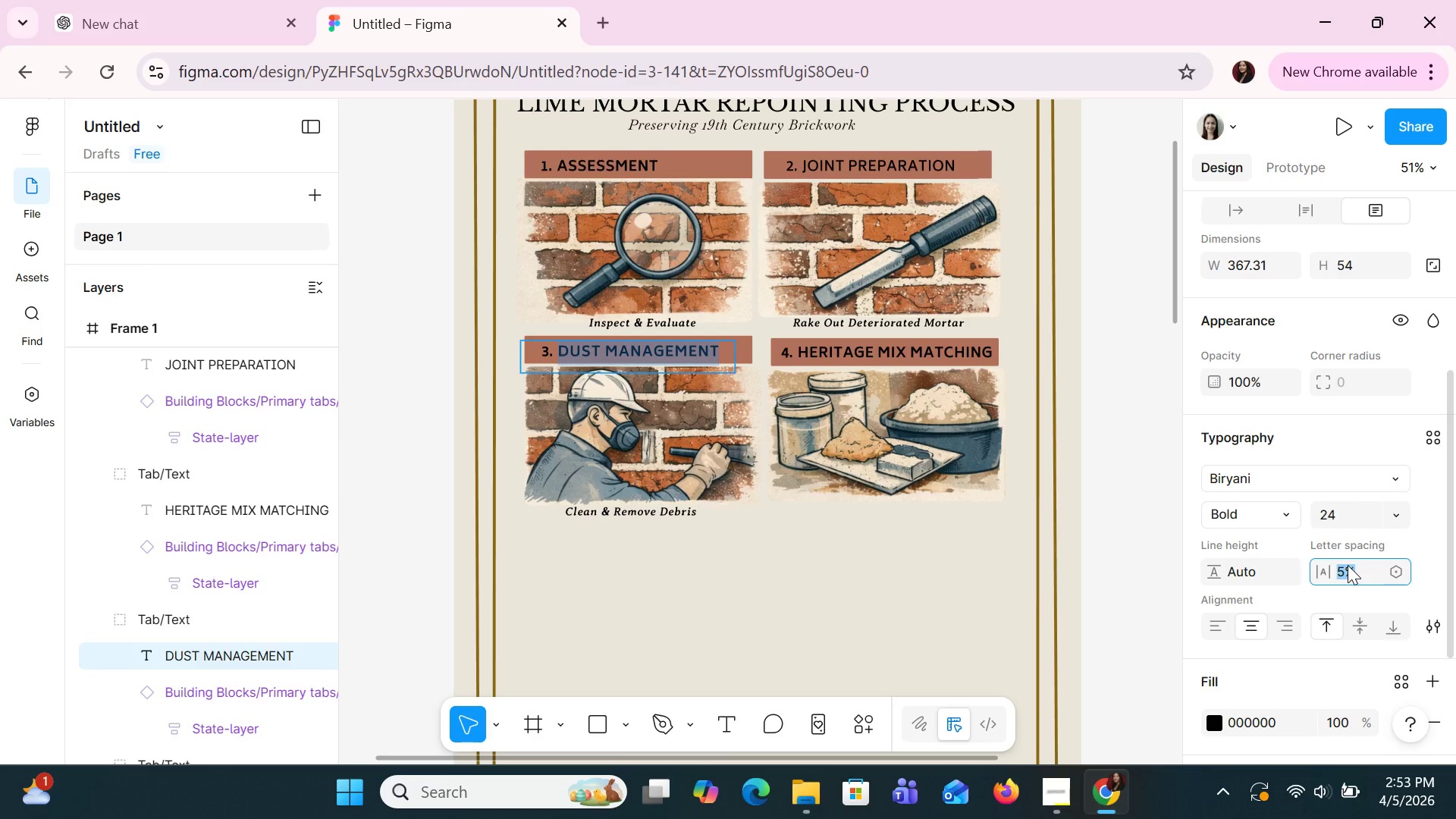 
key(2)
 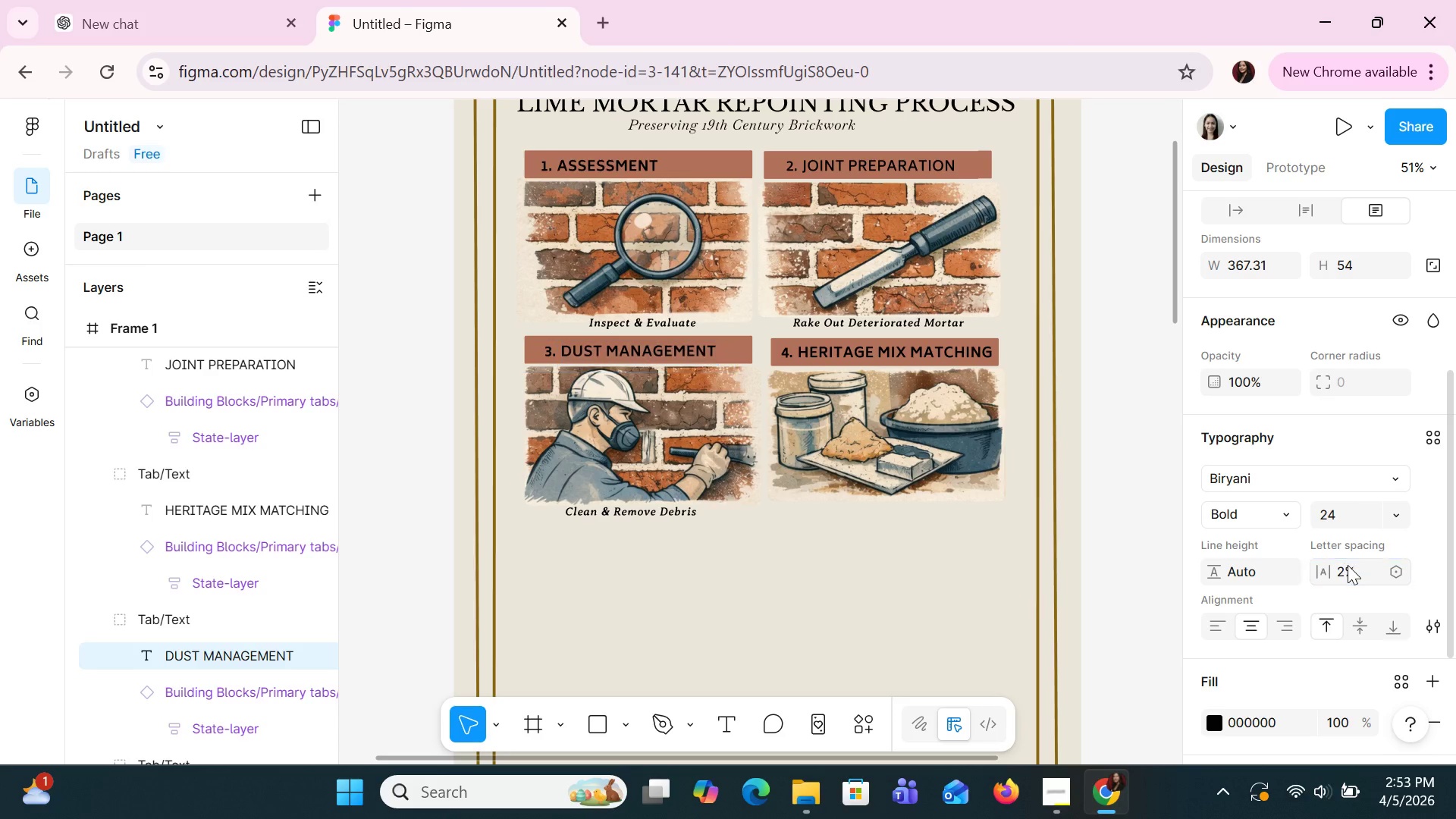 
key(Enter)
 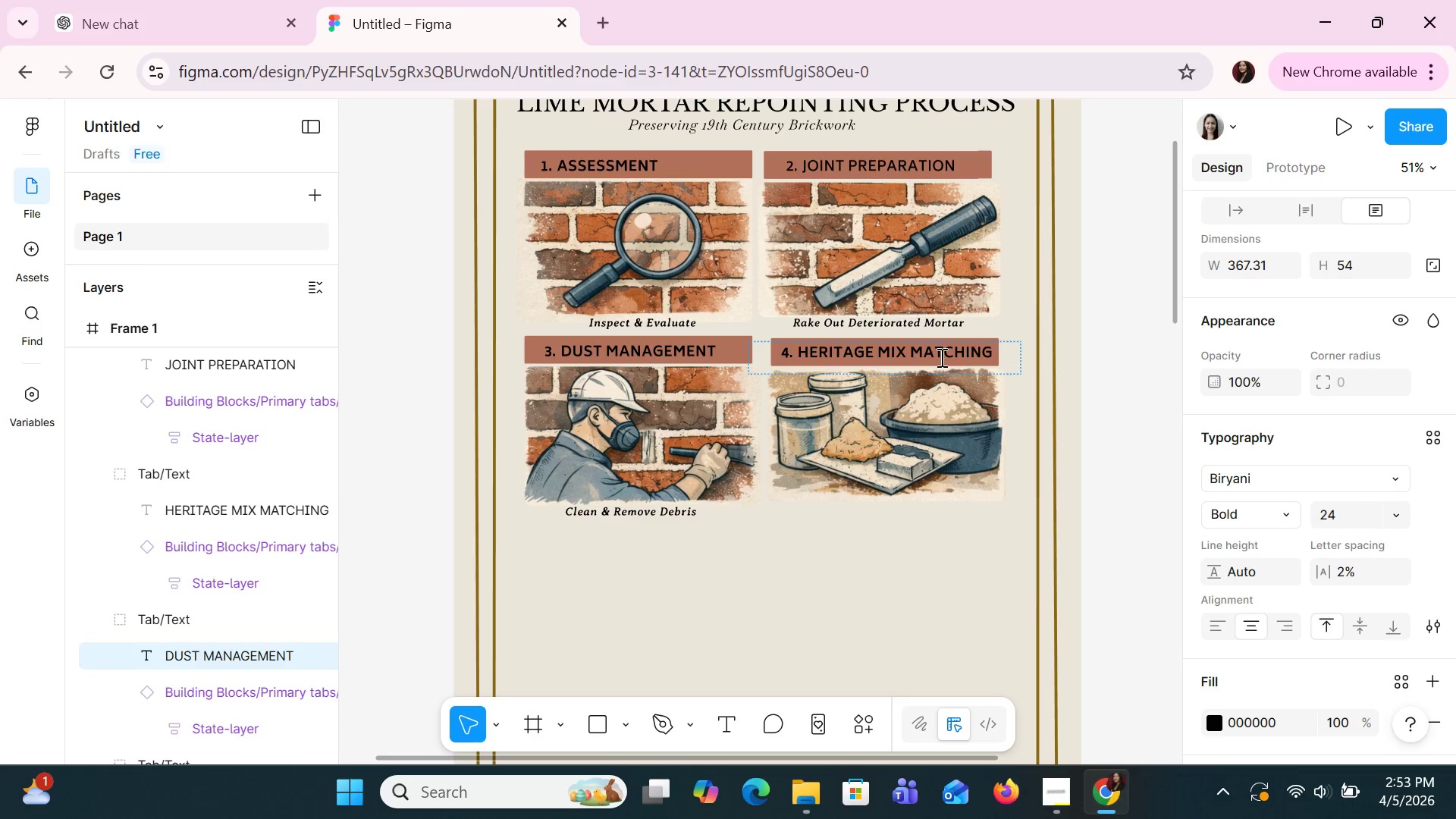 
double_click([940, 357])
 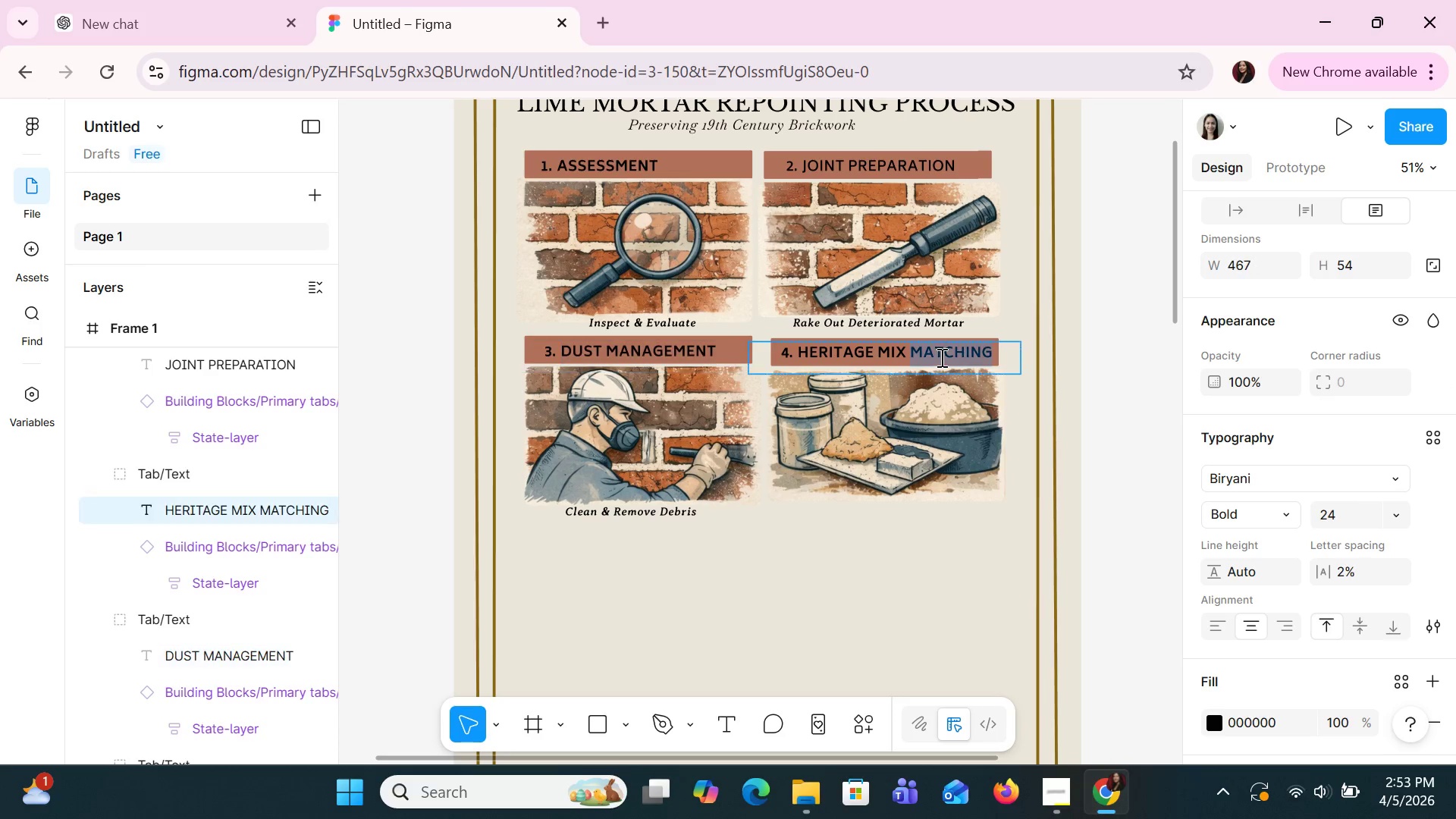 
triple_click([940, 357])
 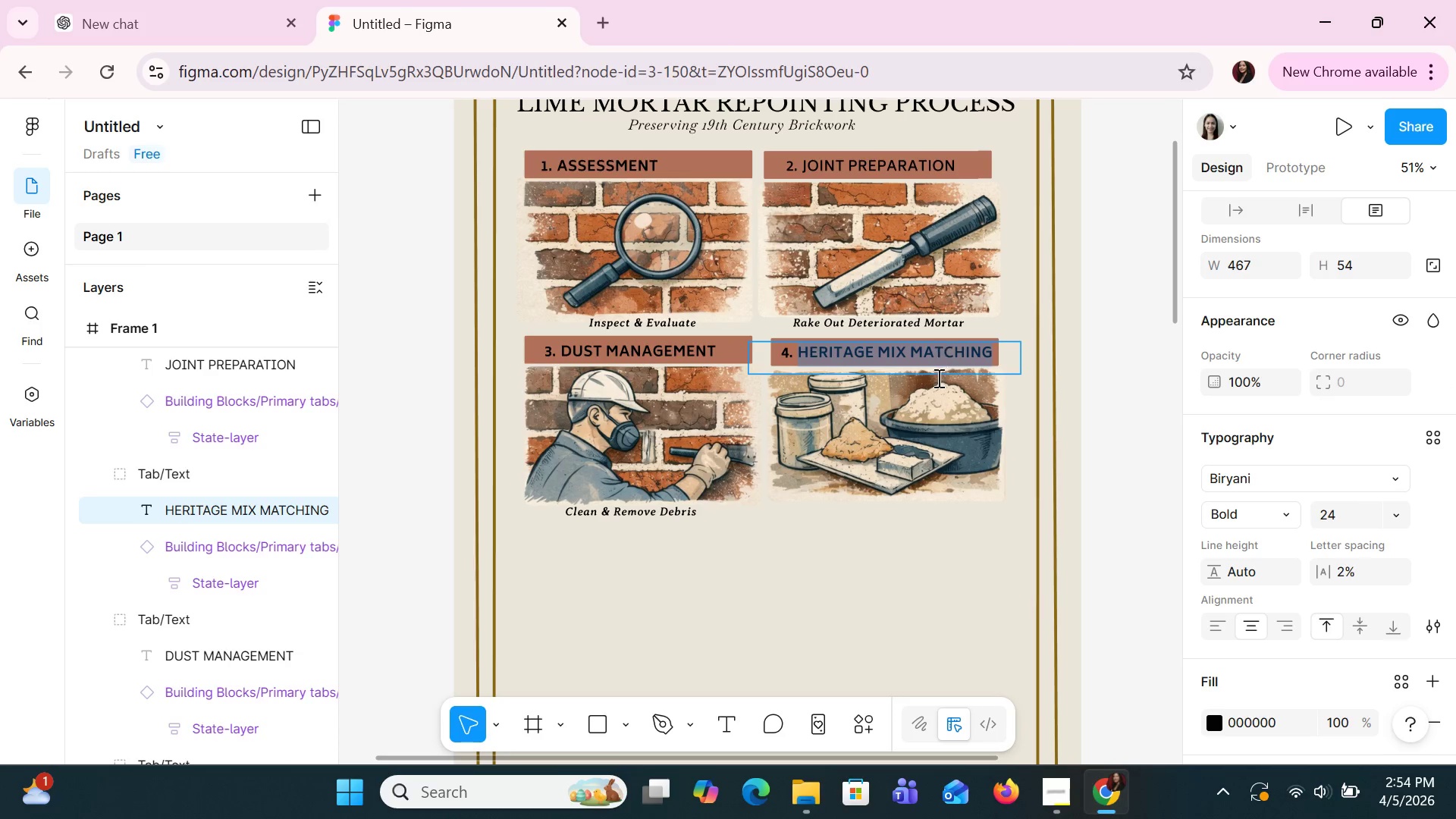 
left_click([947, 503])
 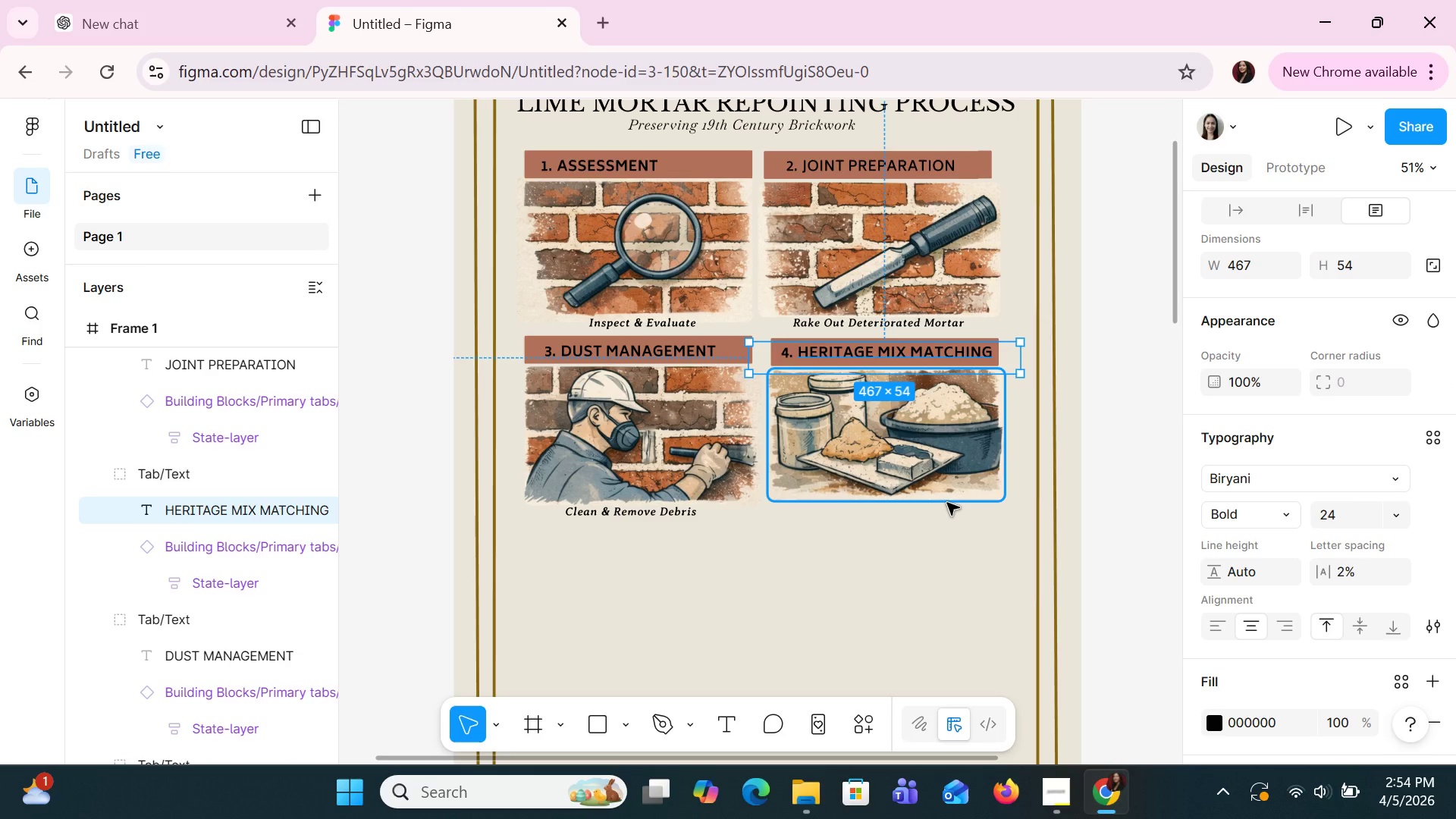 
scroll: coordinate [947, 503], scroll_direction: down, amount: 2.0
 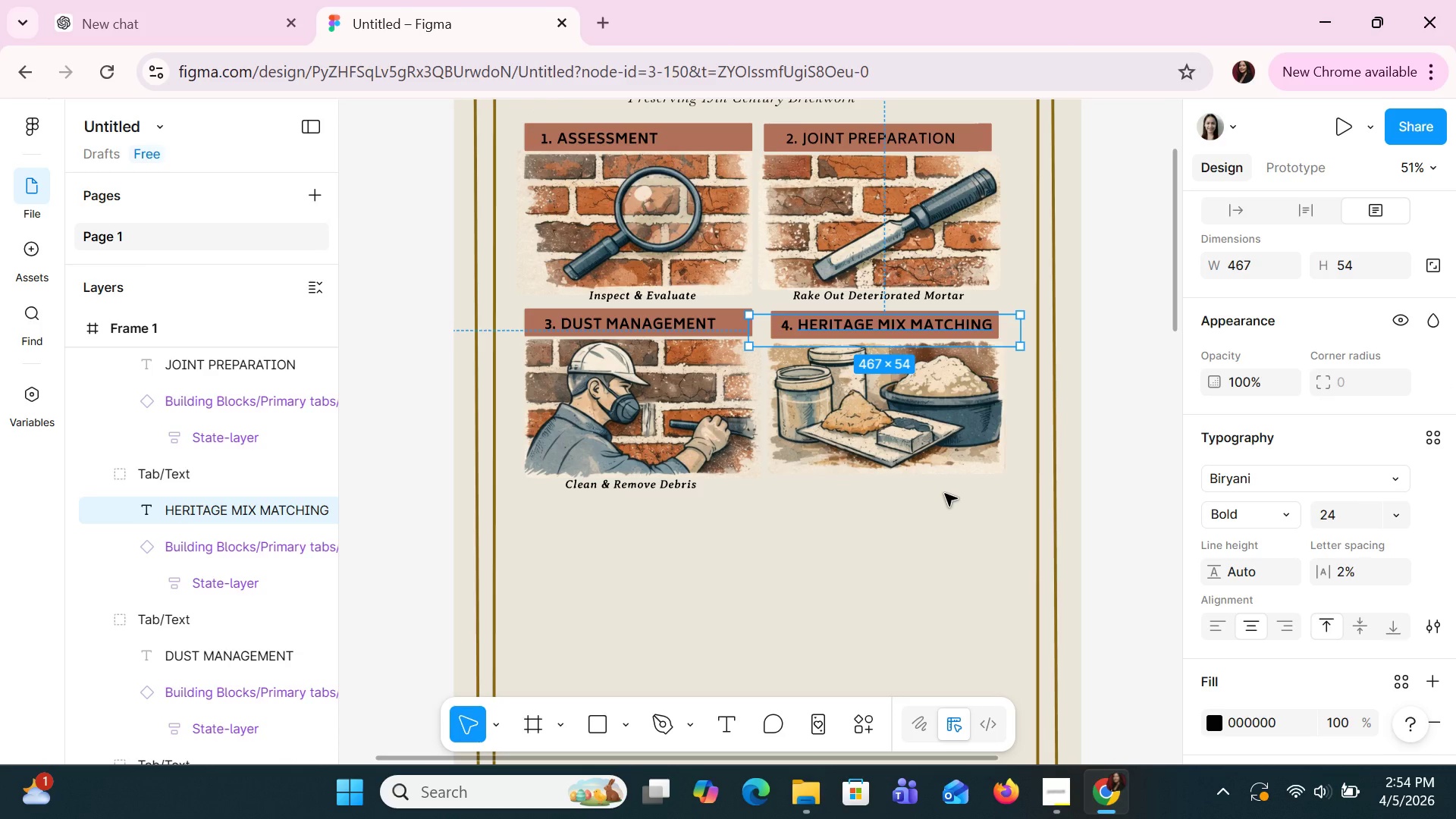 
scroll: coordinate [953, 497], scroll_direction: up, amount: 8.0
 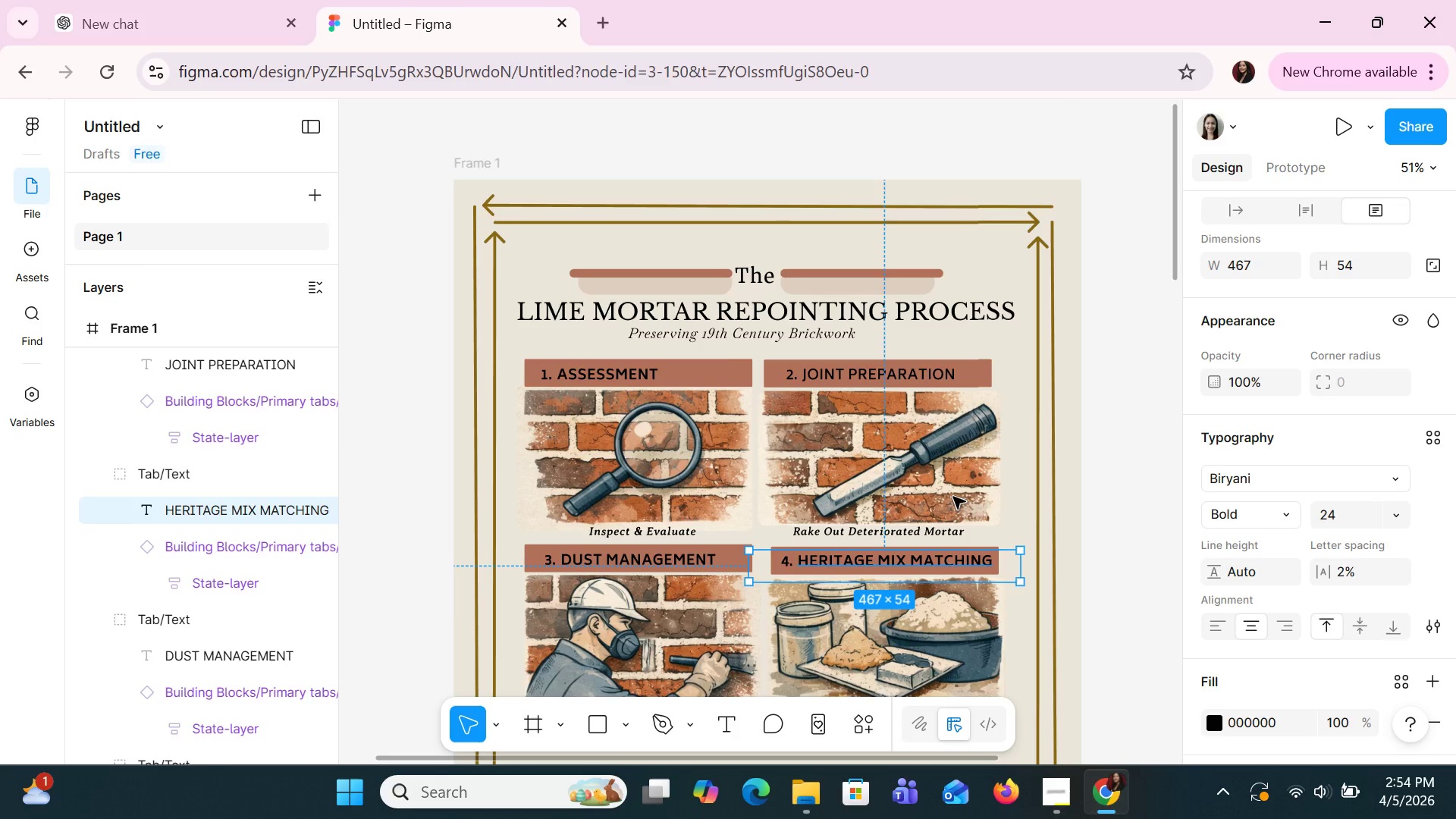 
scroll: coordinate [953, 497], scroll_direction: down, amount: 1.0
 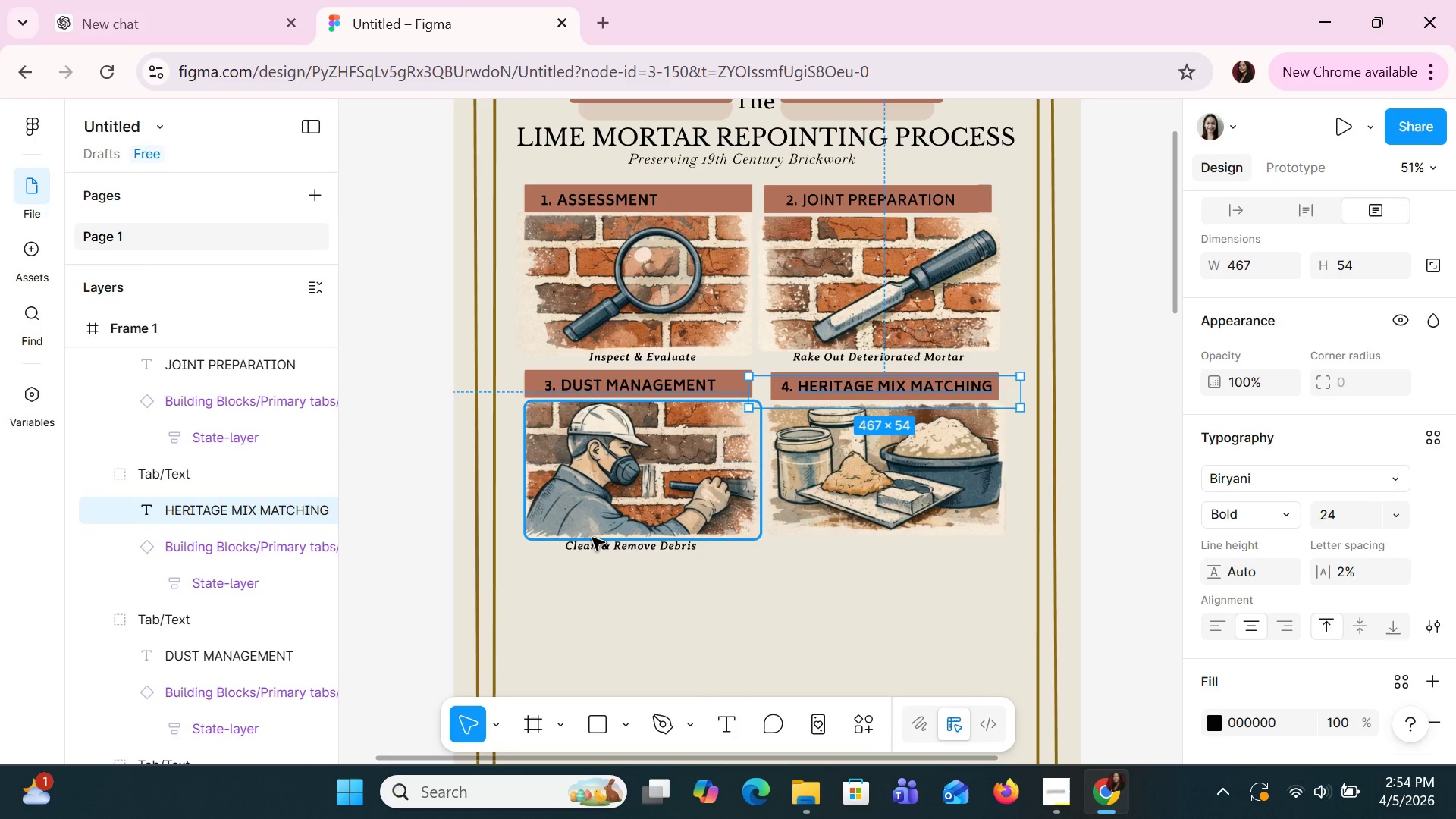 
left_click([601, 546])
 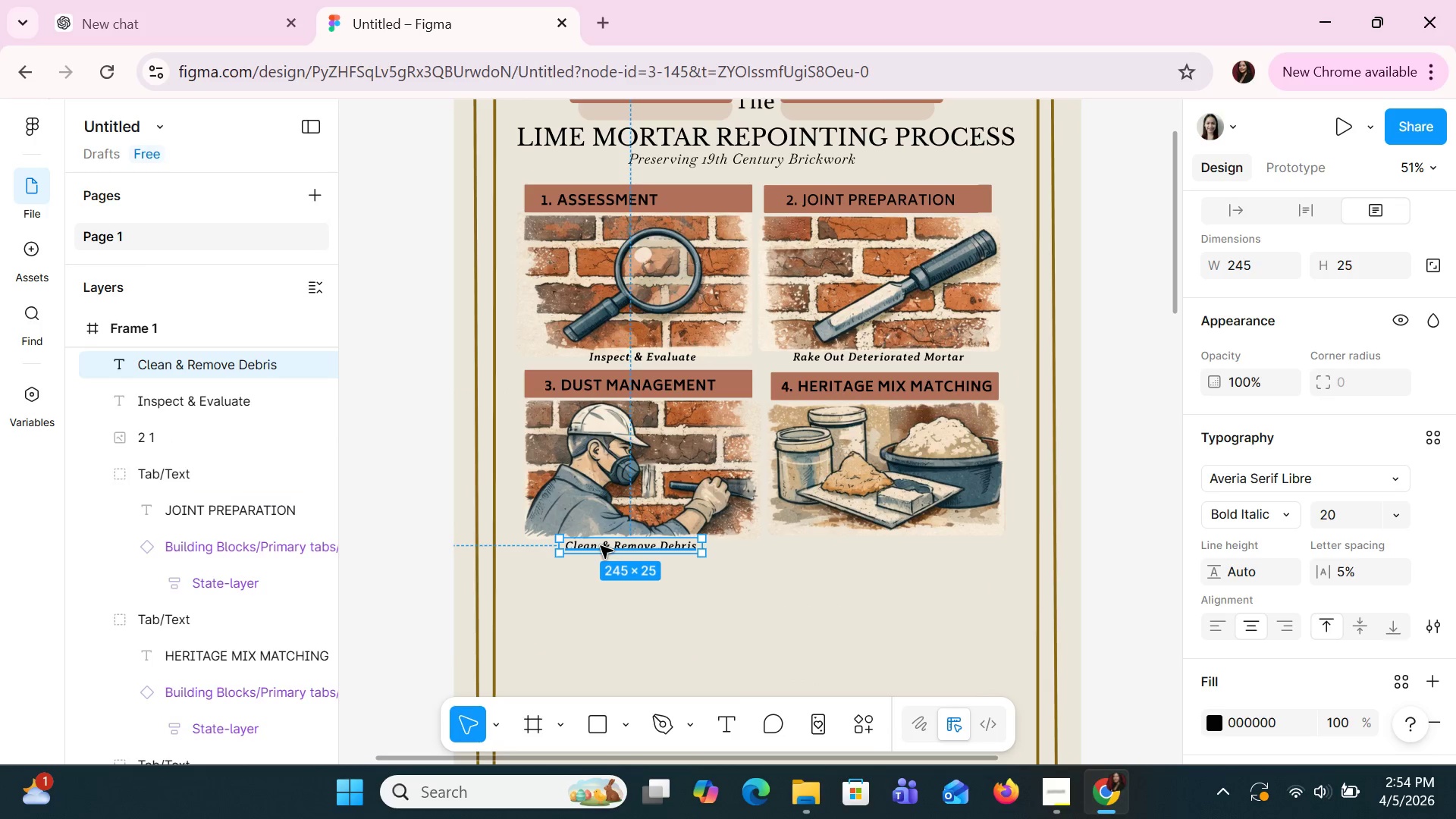 
key(Control+C)
 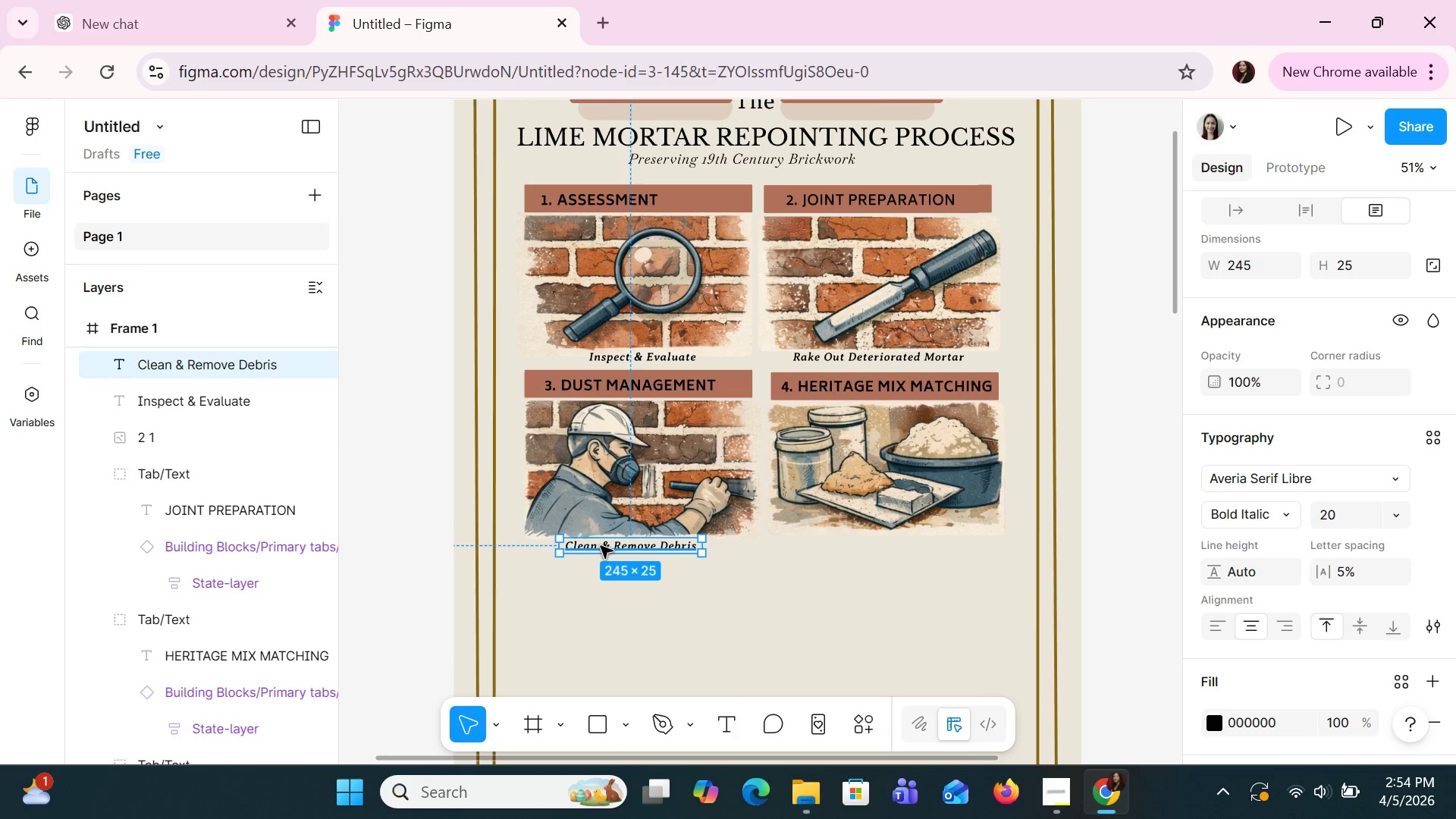 
key(Control+V)
 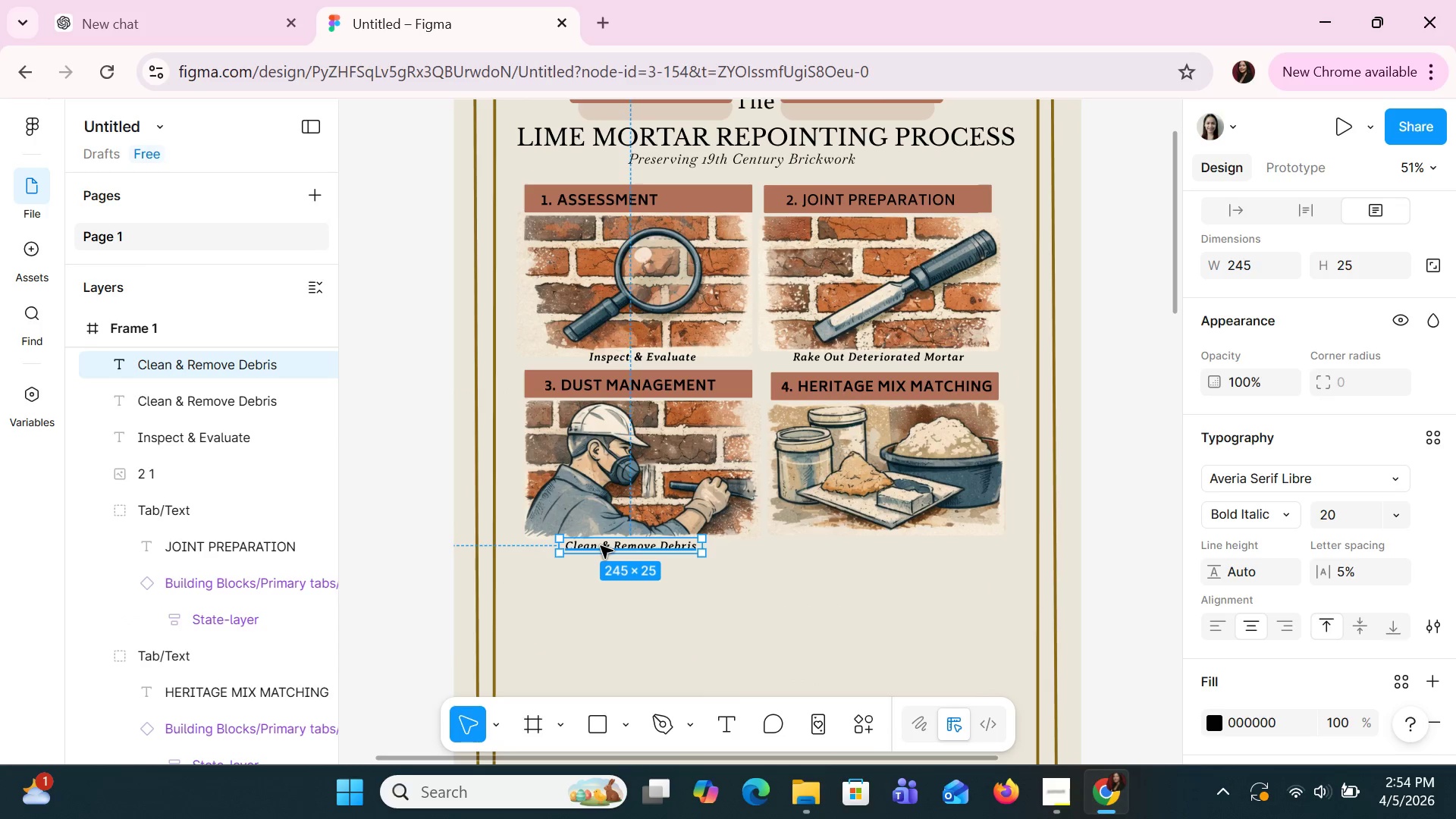 
left_click_drag(start_coordinate=[601, 546], to_coordinate=[862, 541])
 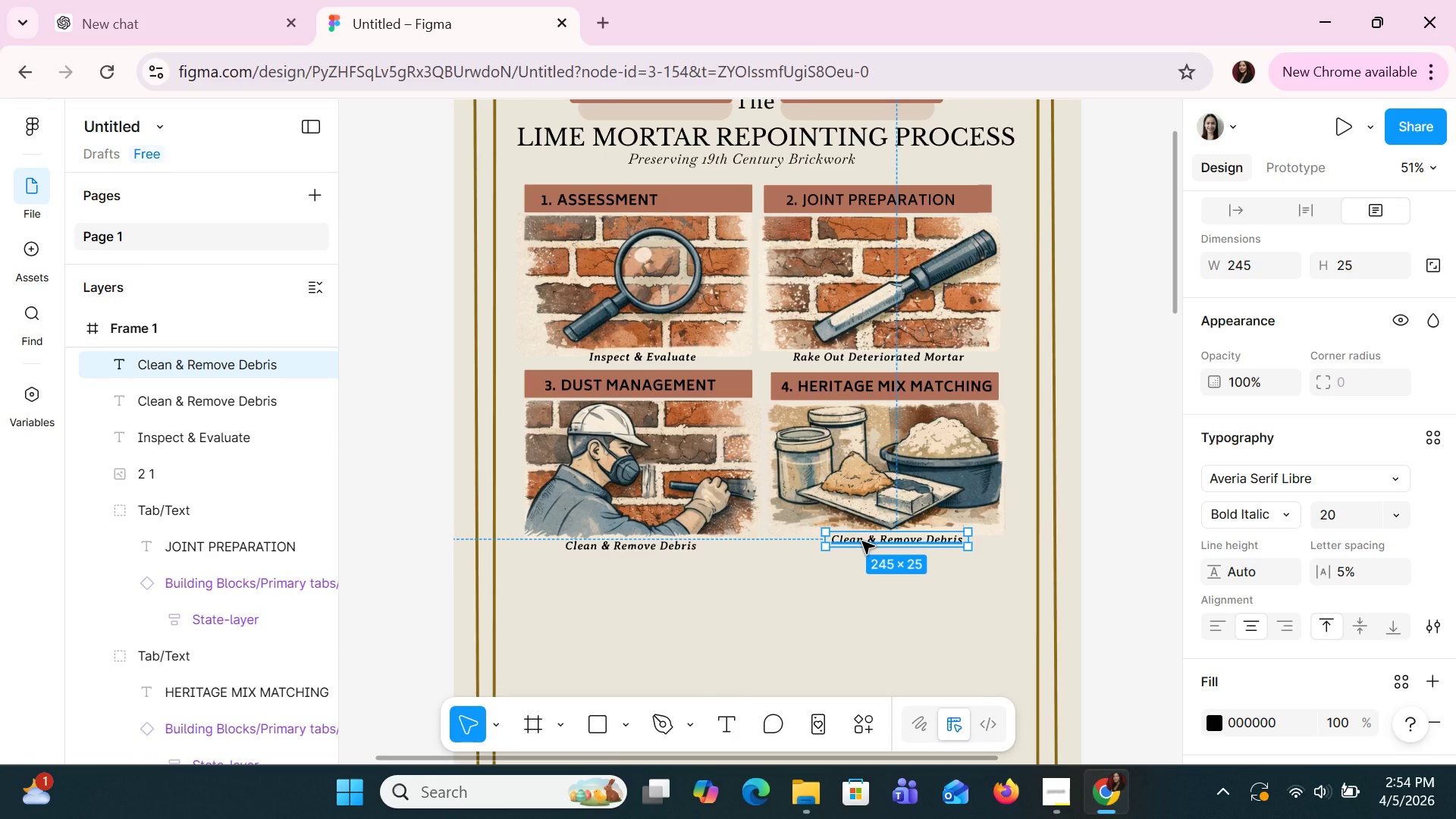 
key(ArrowDown)
 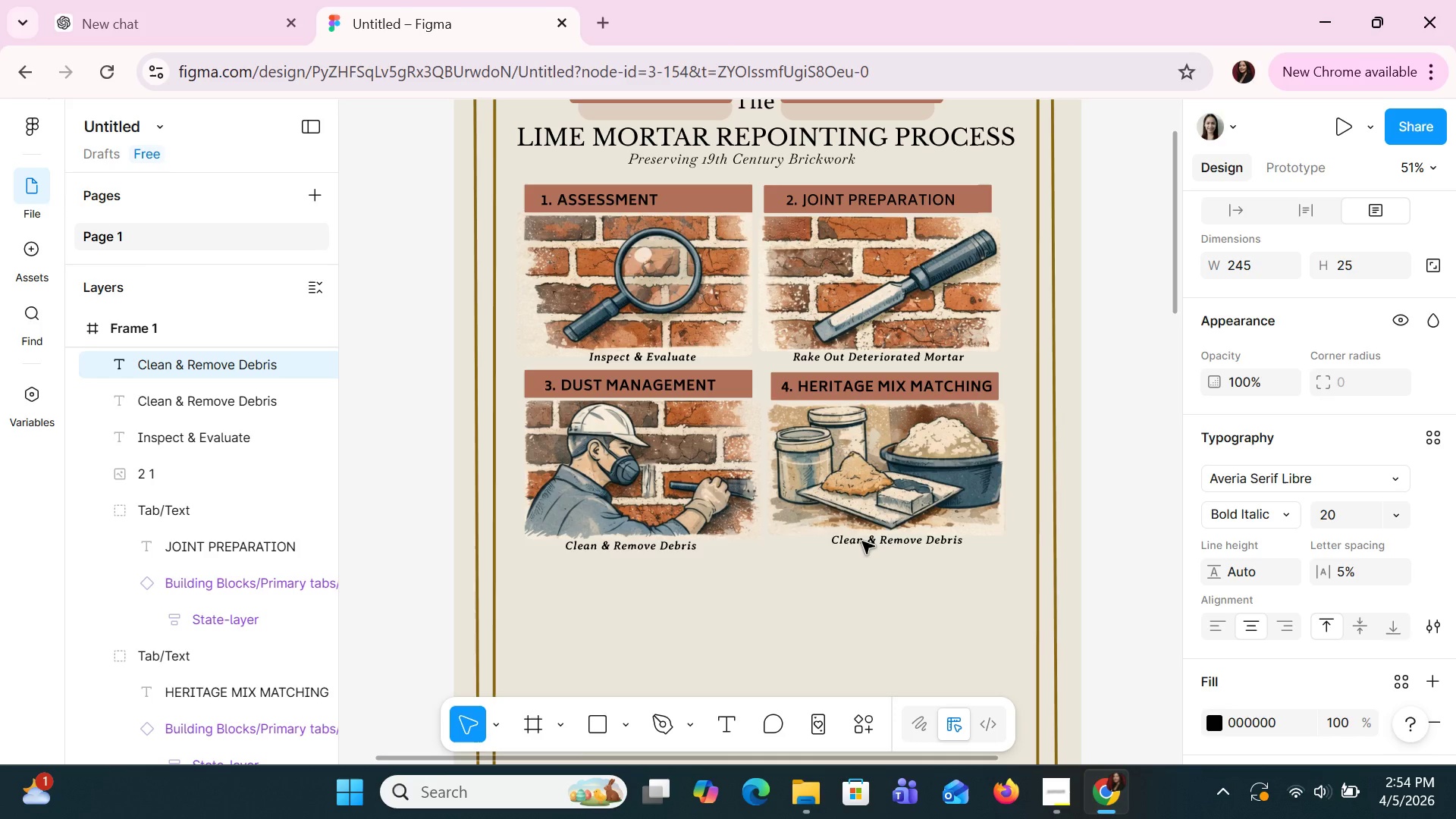 
key(ArrowDown)
 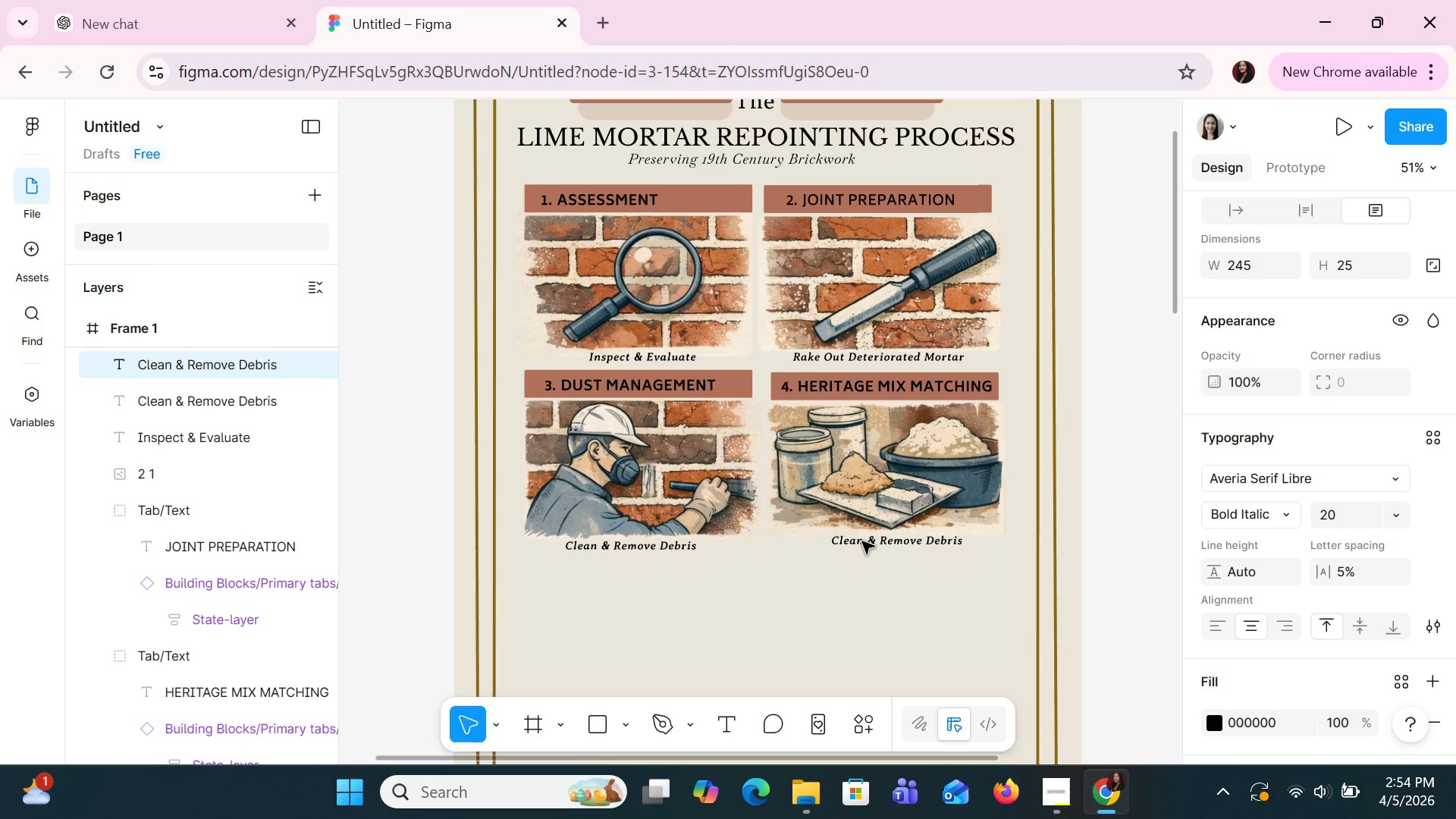 
key(ArrowDown)
 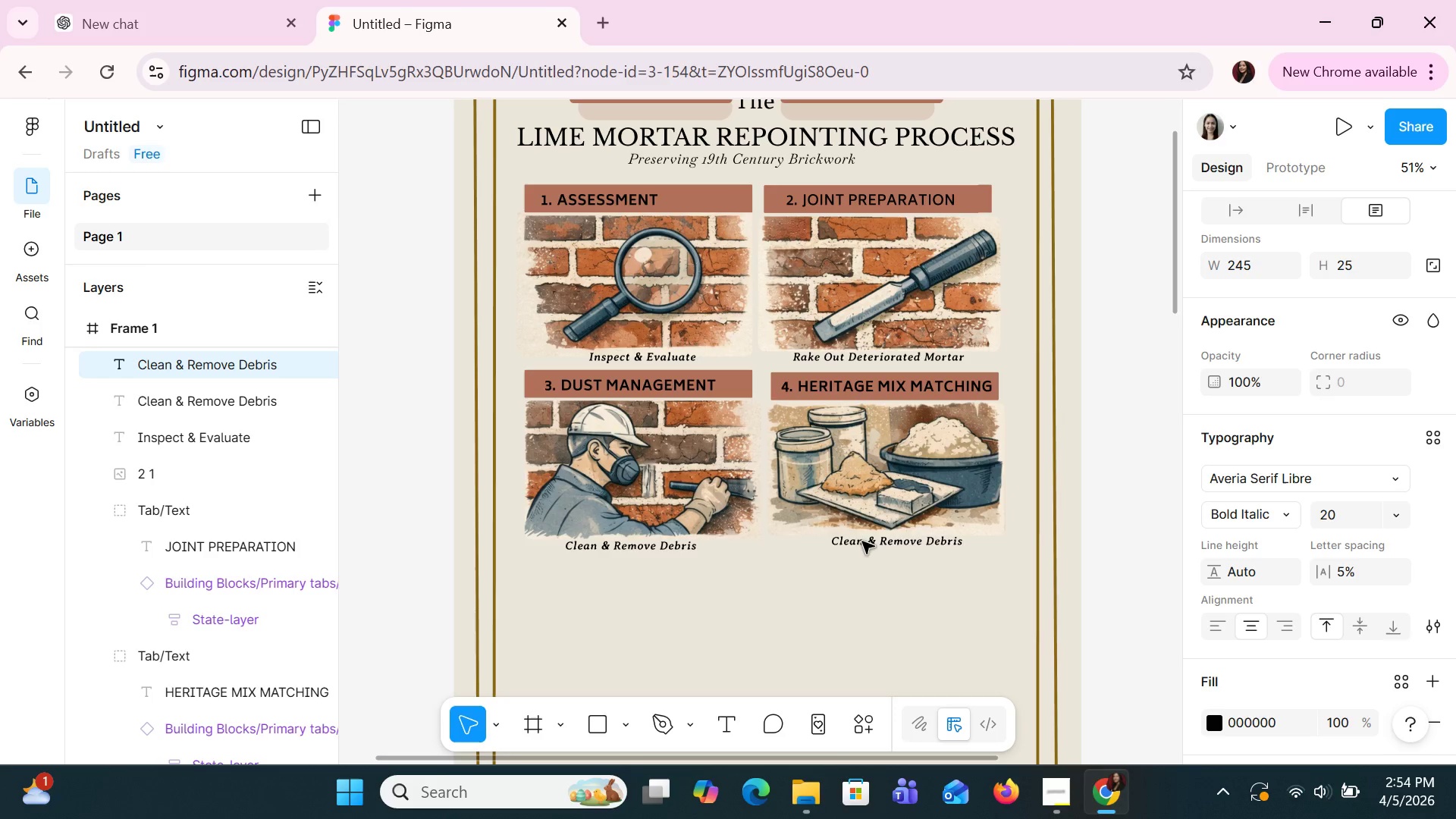 
key(ArrowDown)
 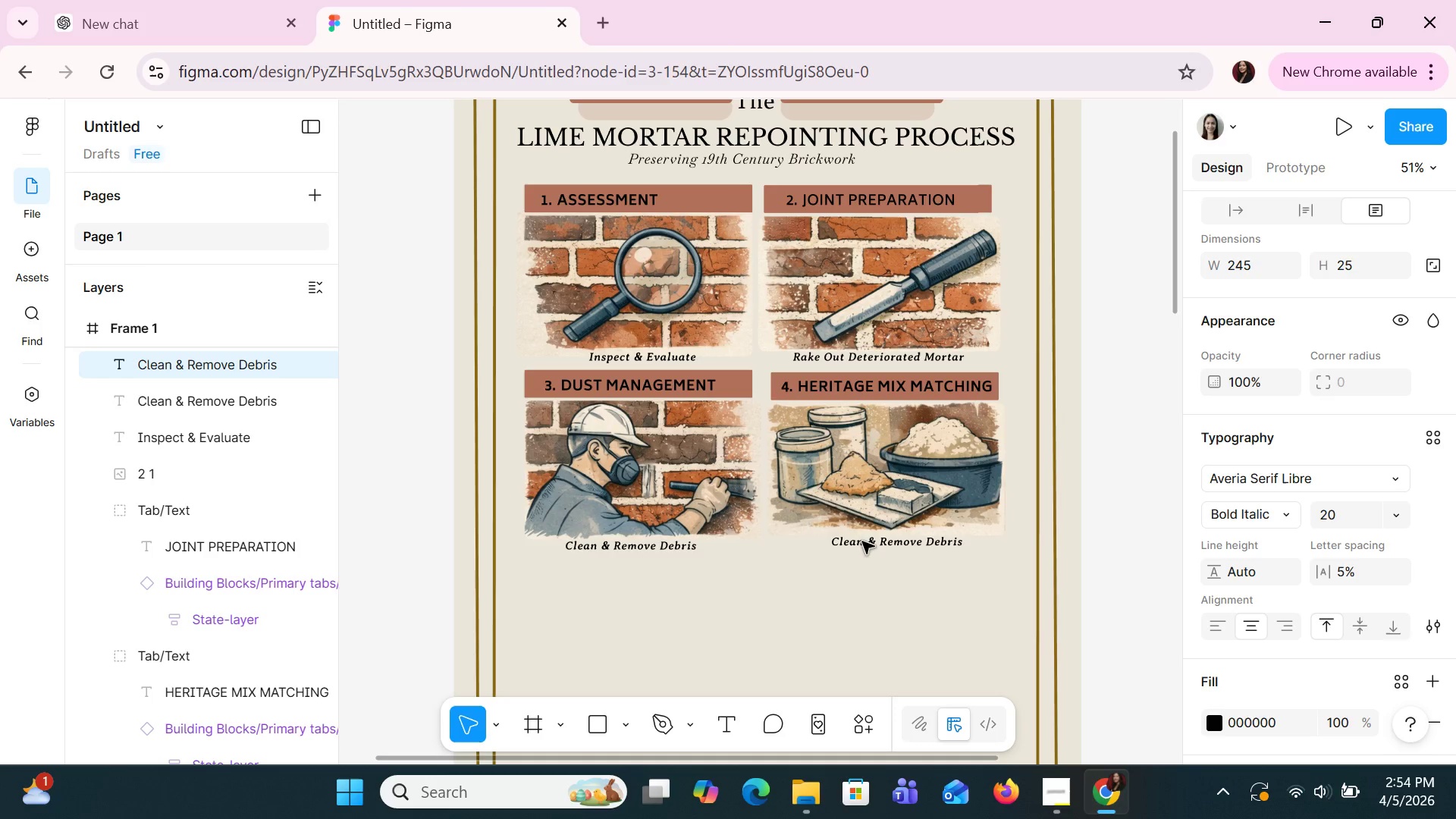 
key(ArrowDown)
 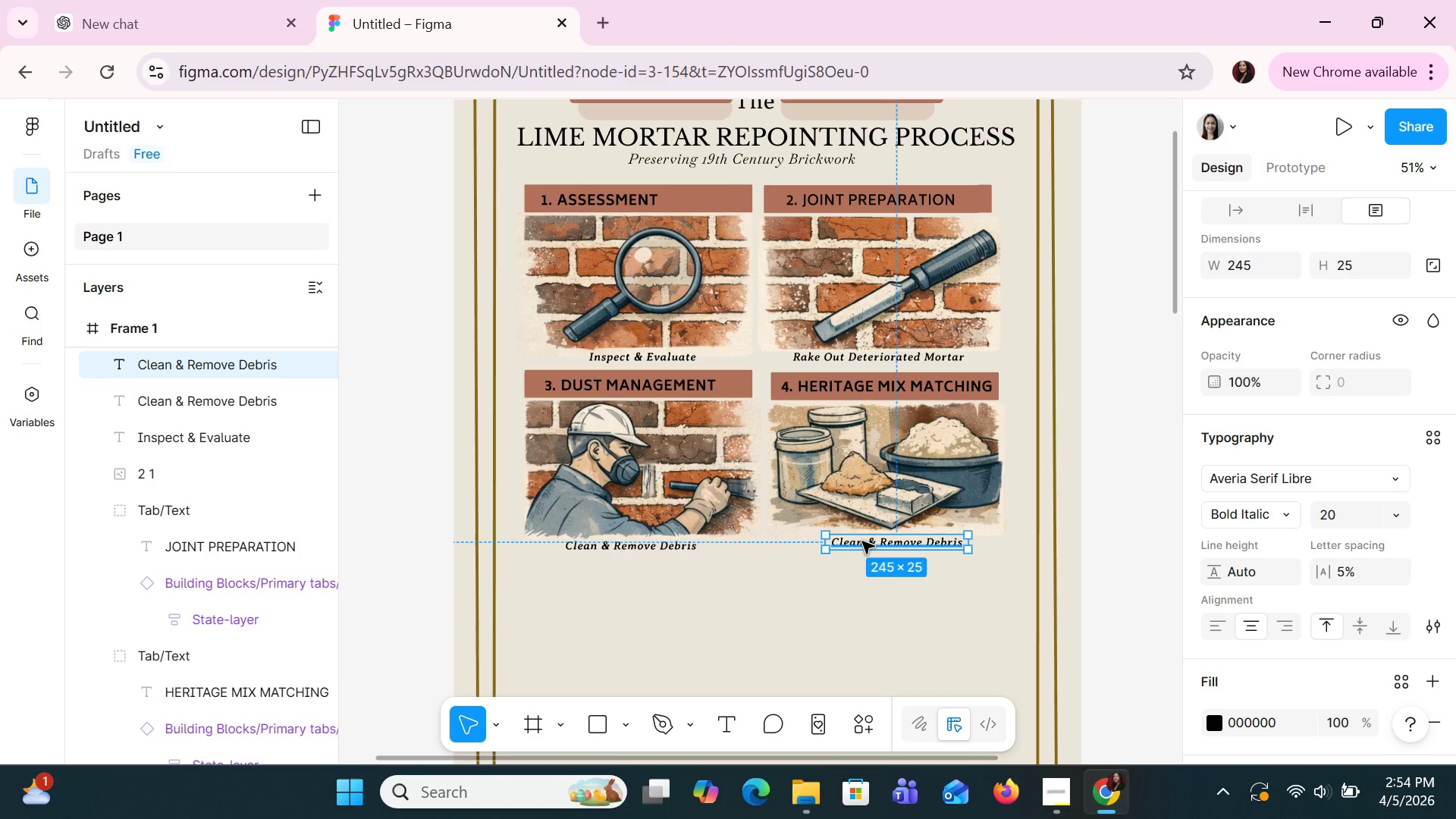 
left_click([862, 541])
 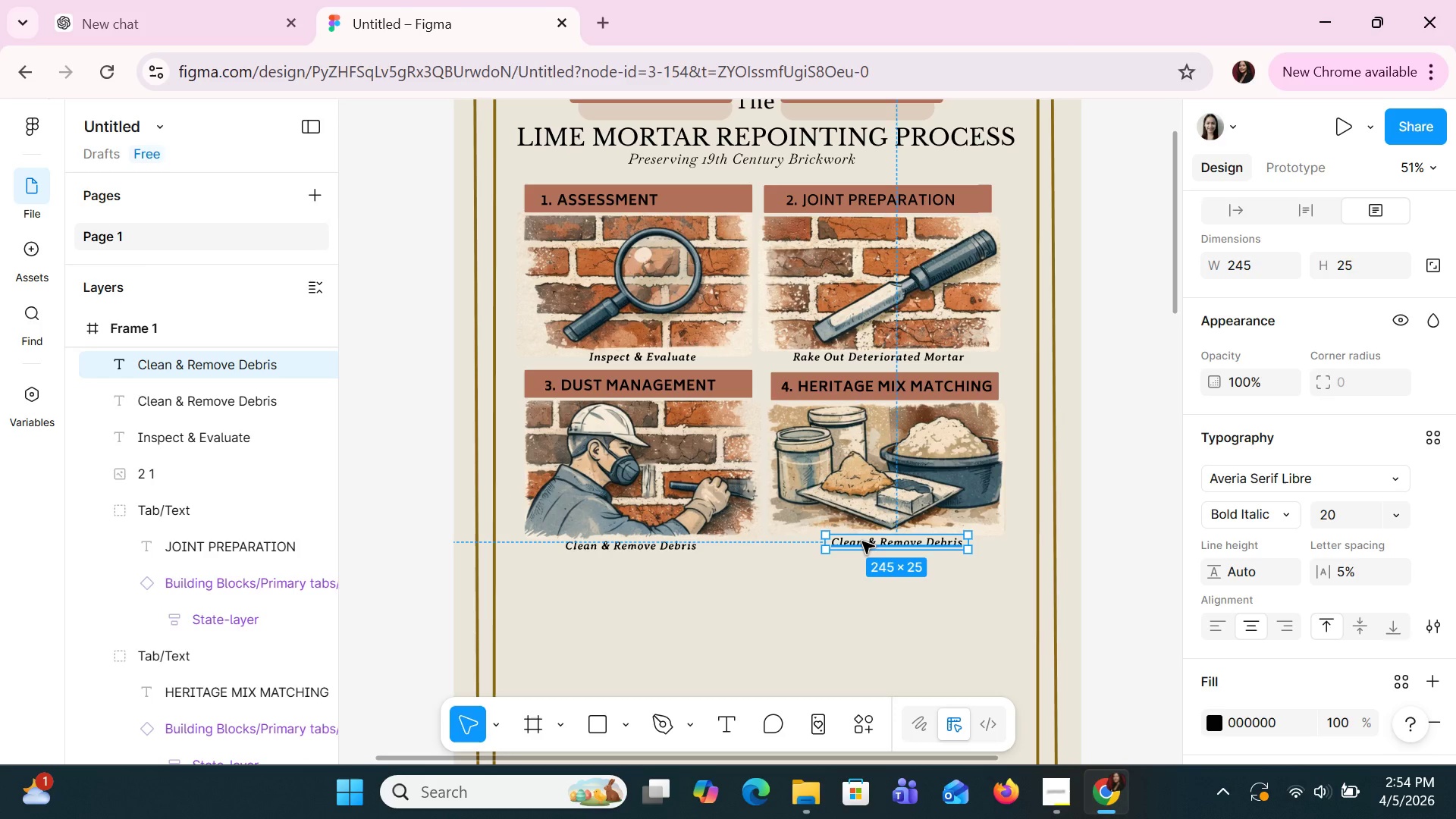 
wait(7.44)
 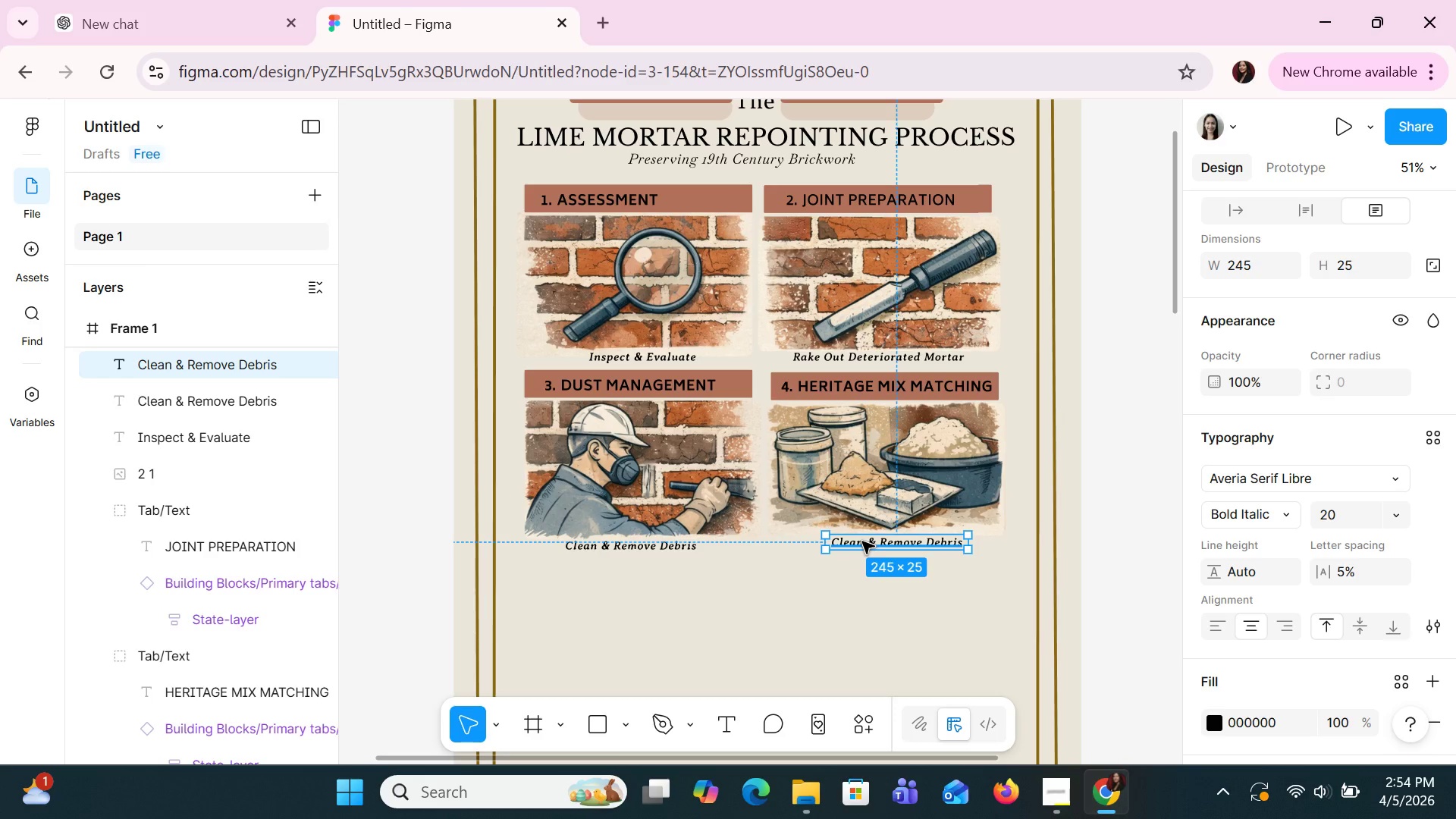 
double_click([862, 541])
 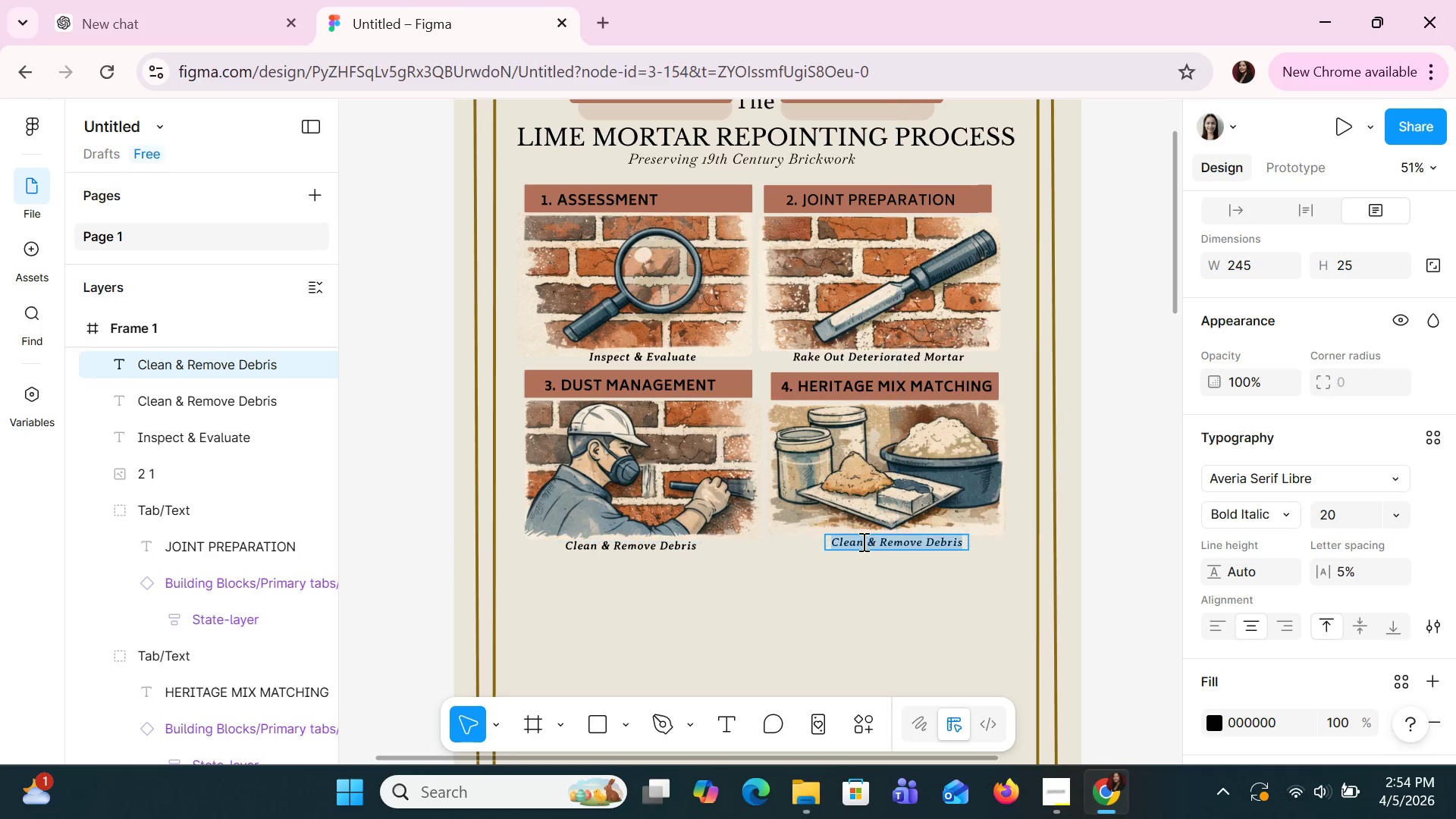 
triple_click([862, 541])
 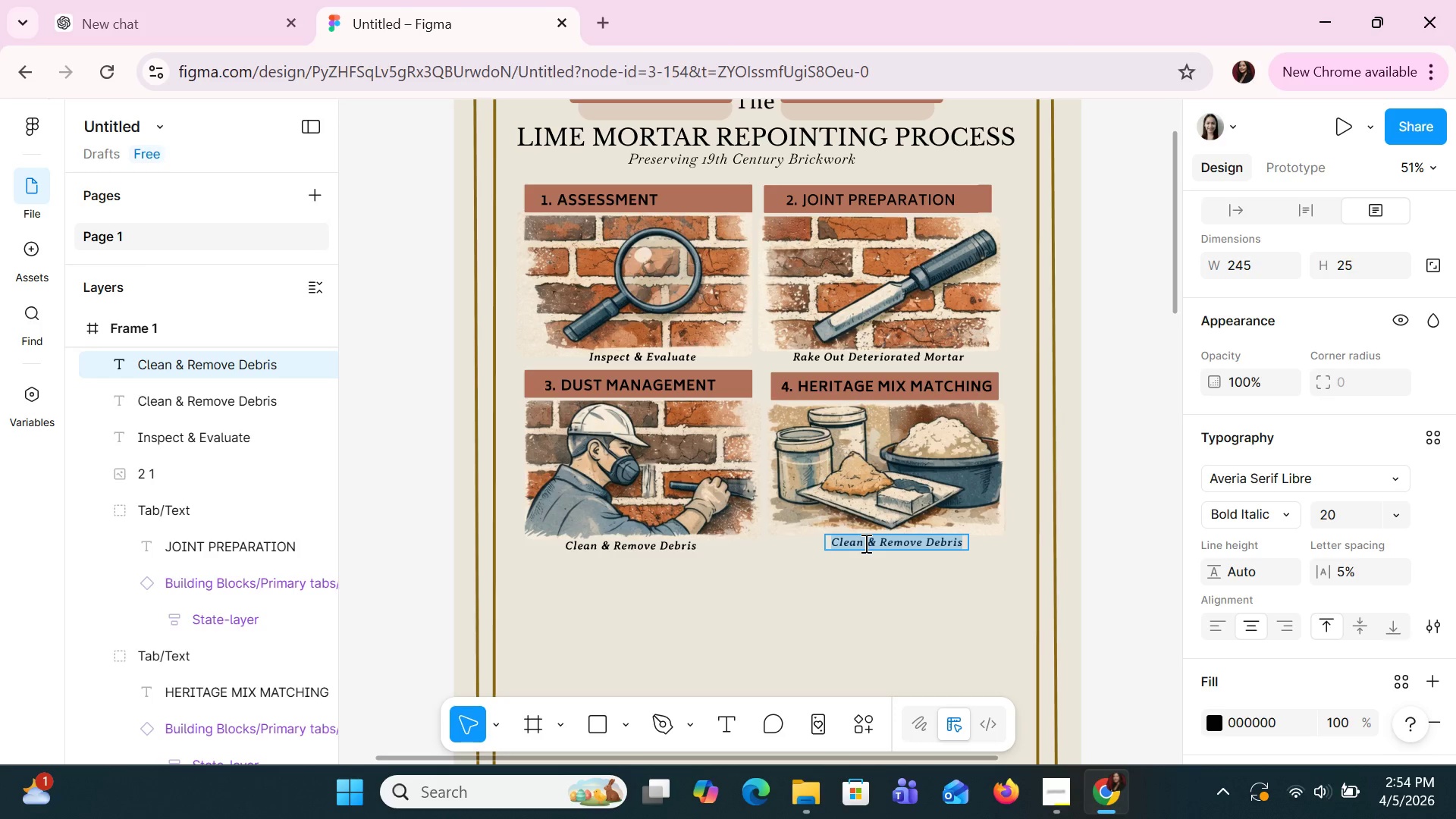 
type(bLE)
key(Backspace)
key(Backspace)
key(Backspace)
type(Bled)
key(Backspace)
type(nd )
 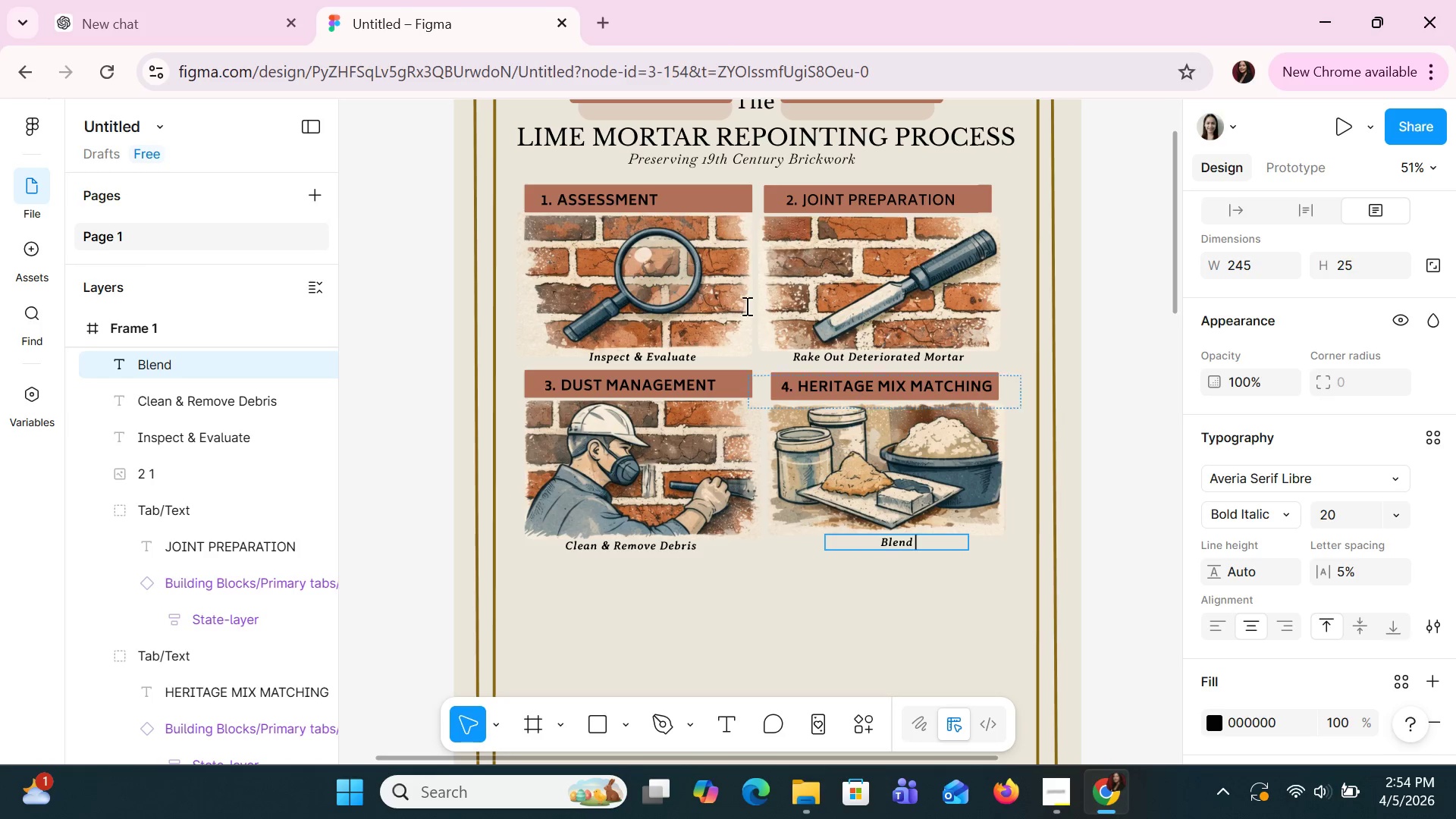 
type(Tradional Lime Mortar)
 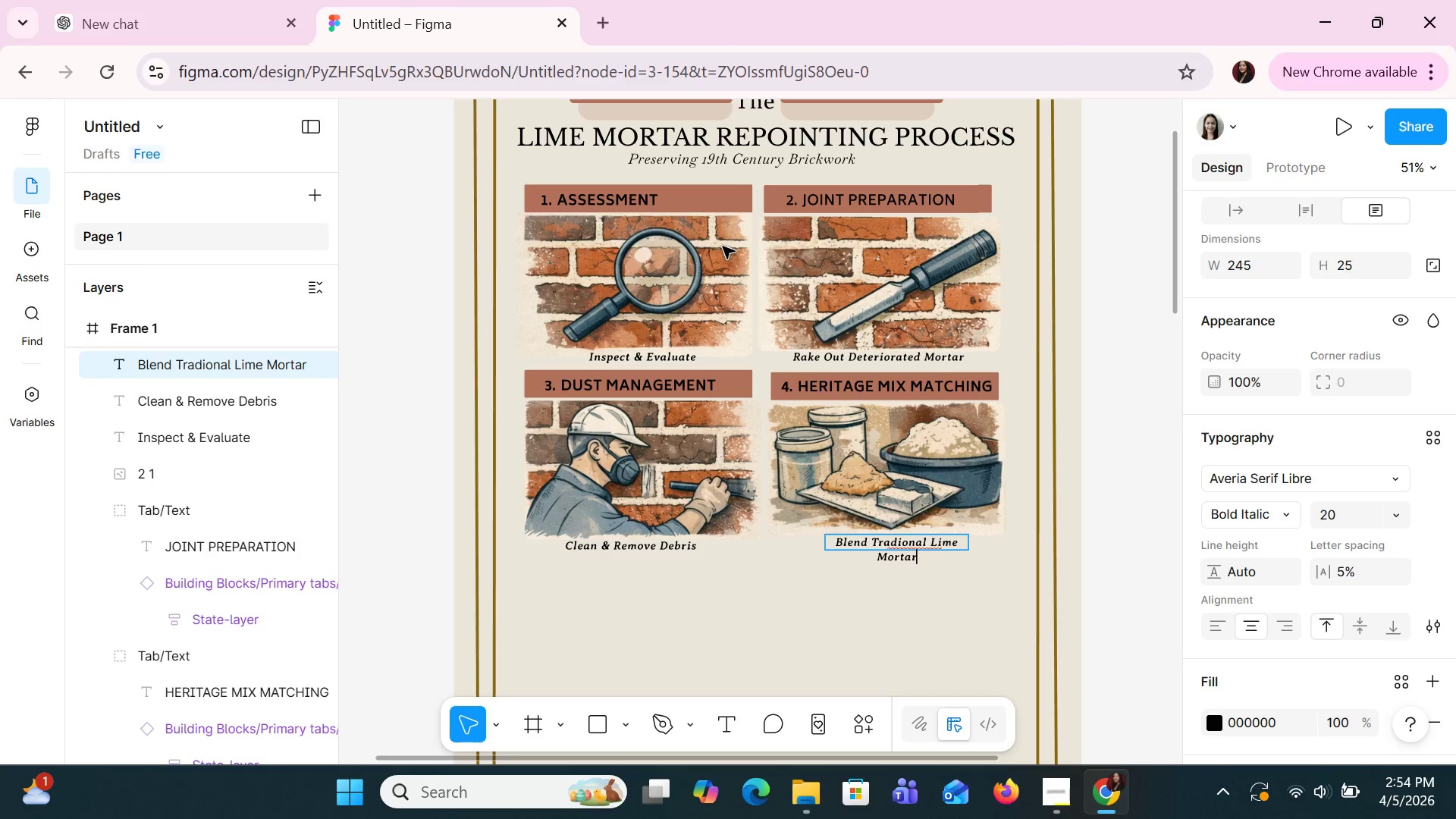 
key(Enter)
 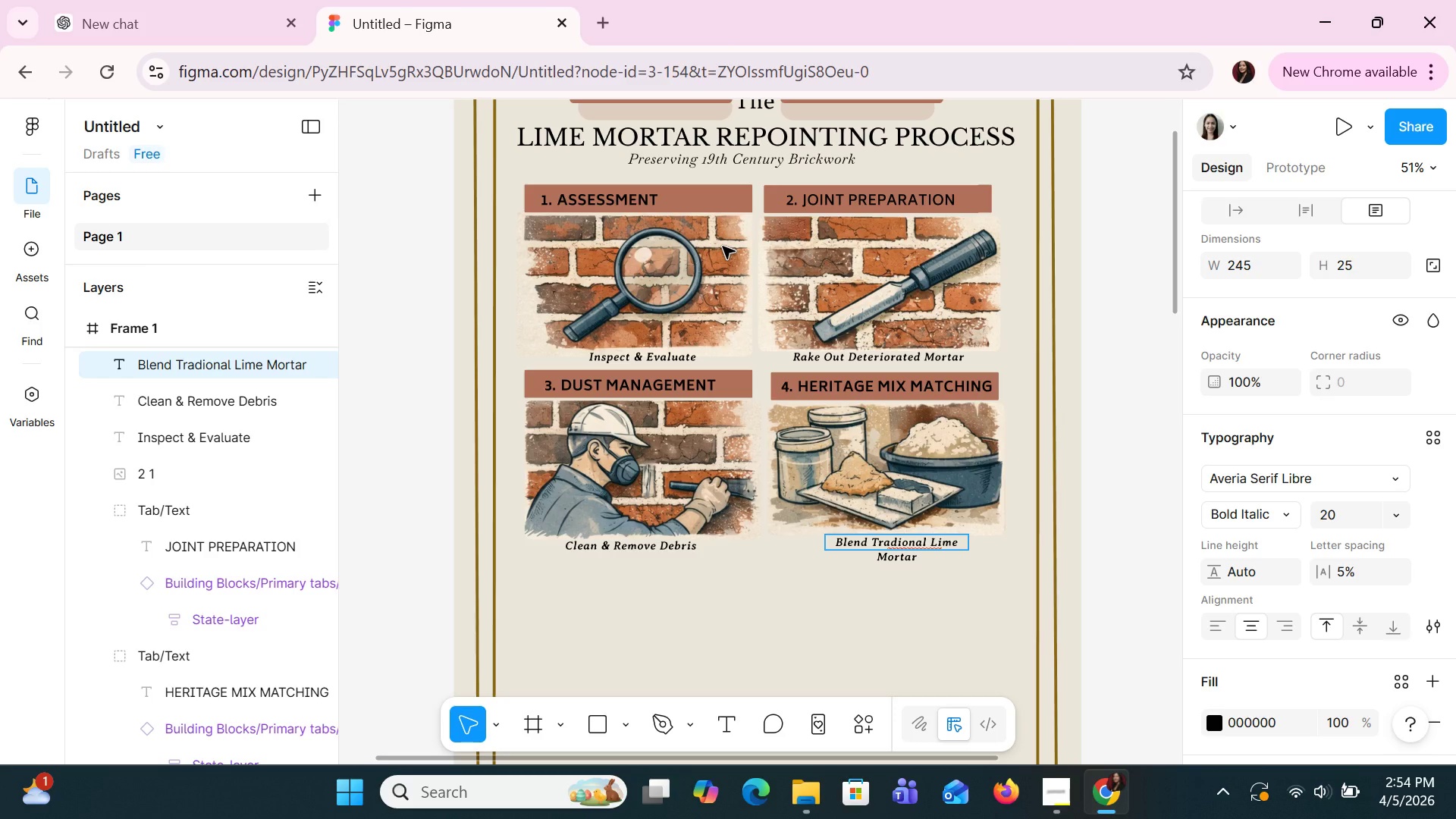 
key(Backspace)
 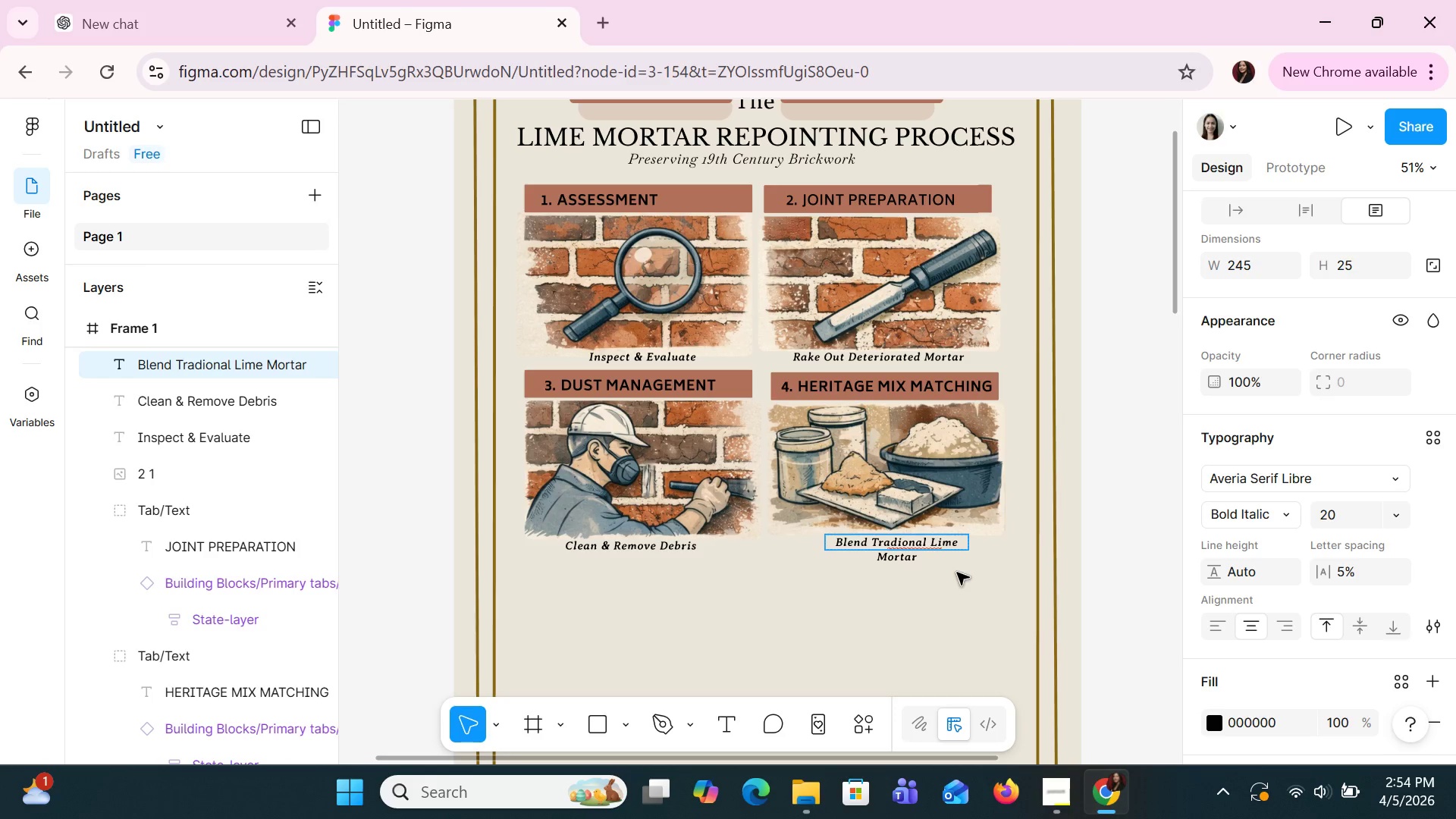 
left_click([933, 547])
 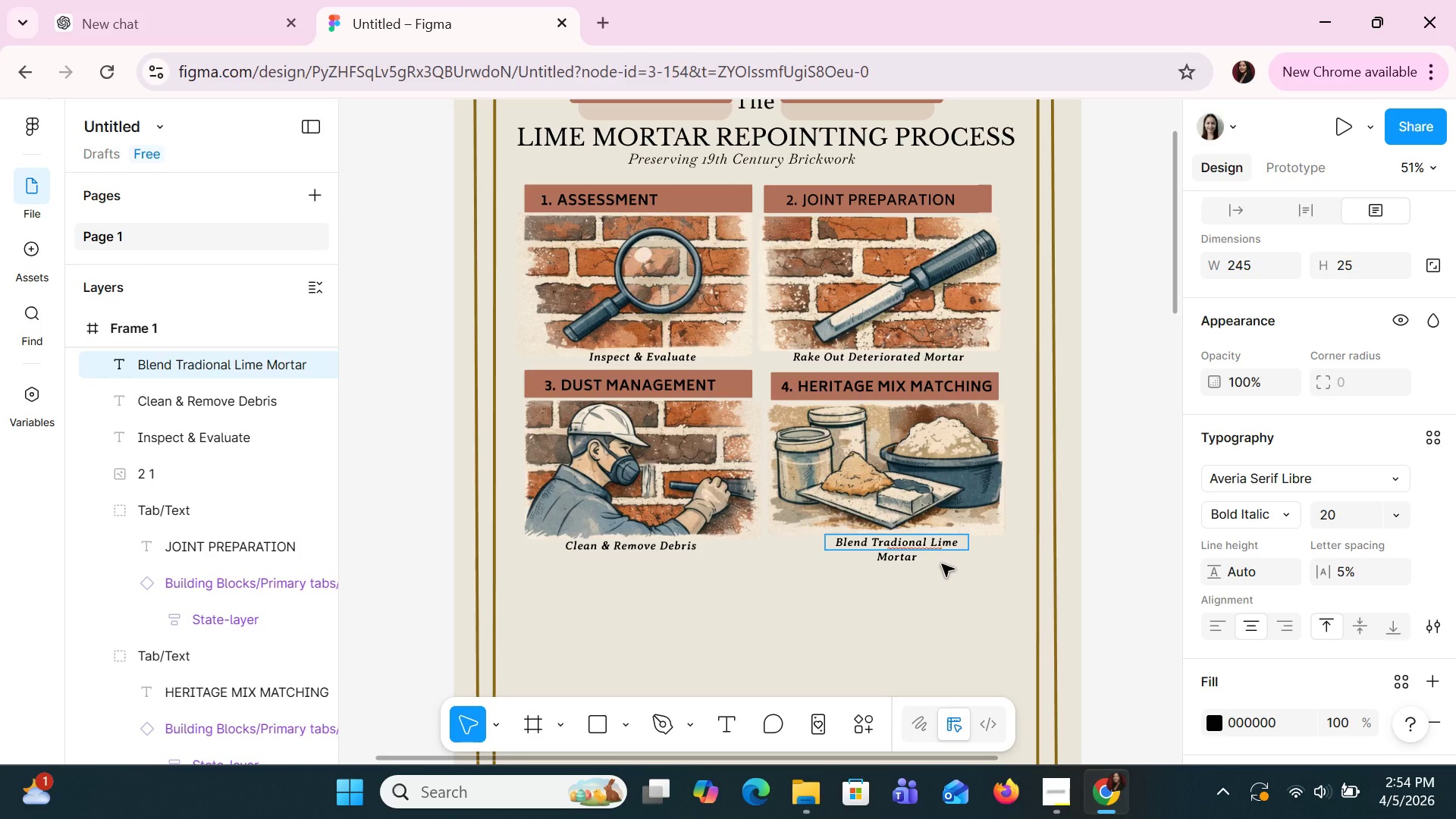 
key(Backspace)
 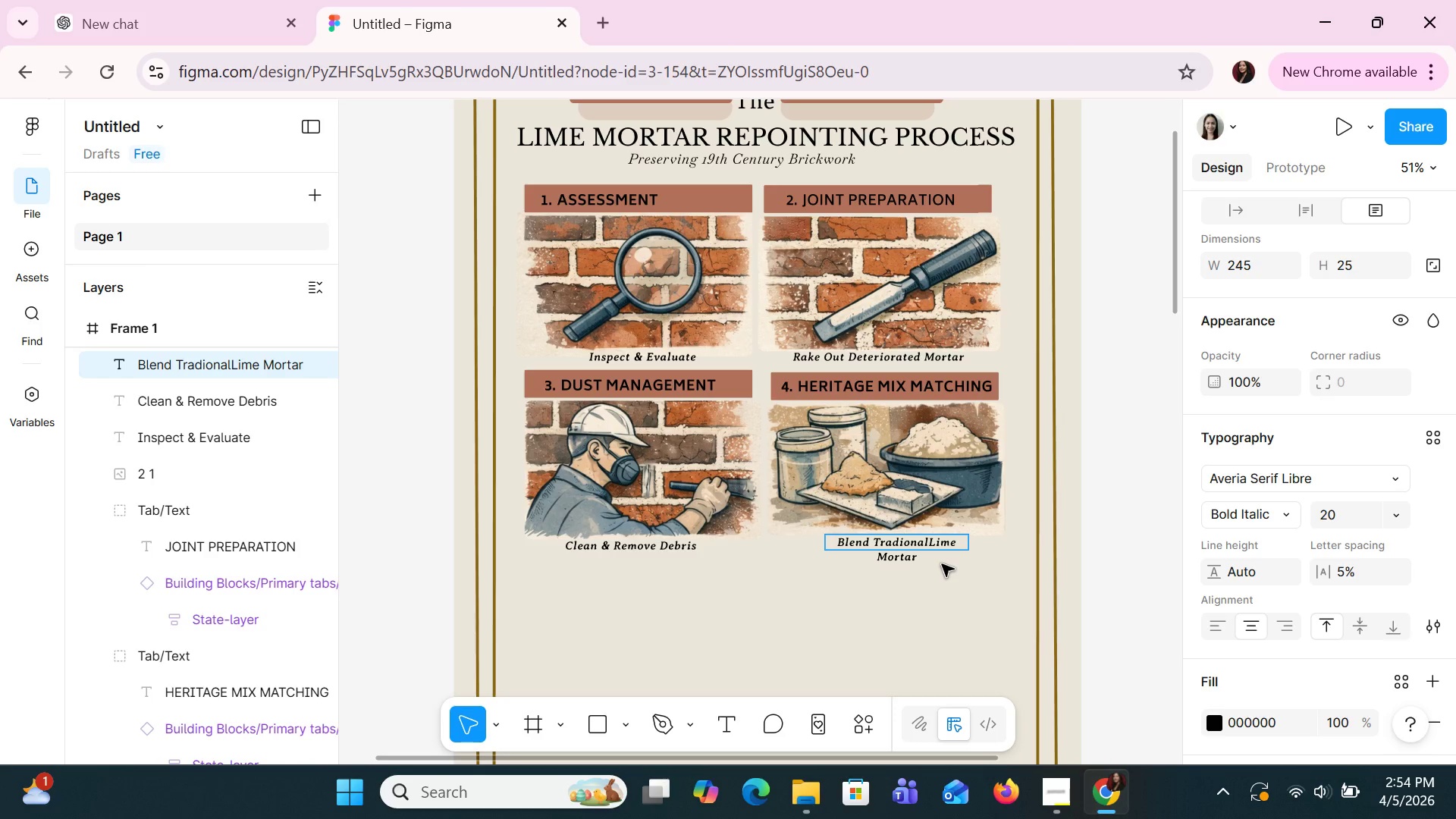 
key(Space)
 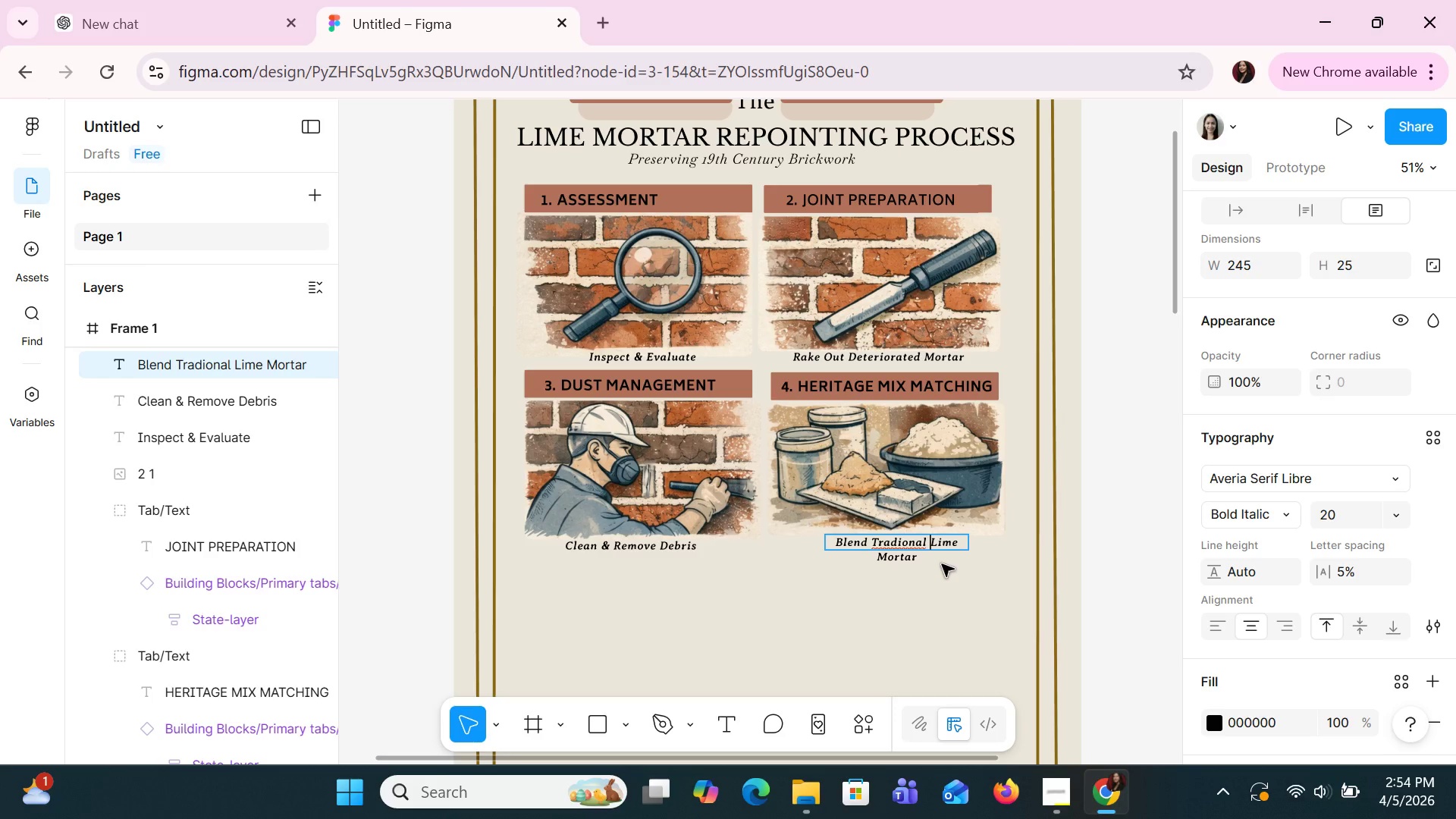 
key(ArrowLeft)
 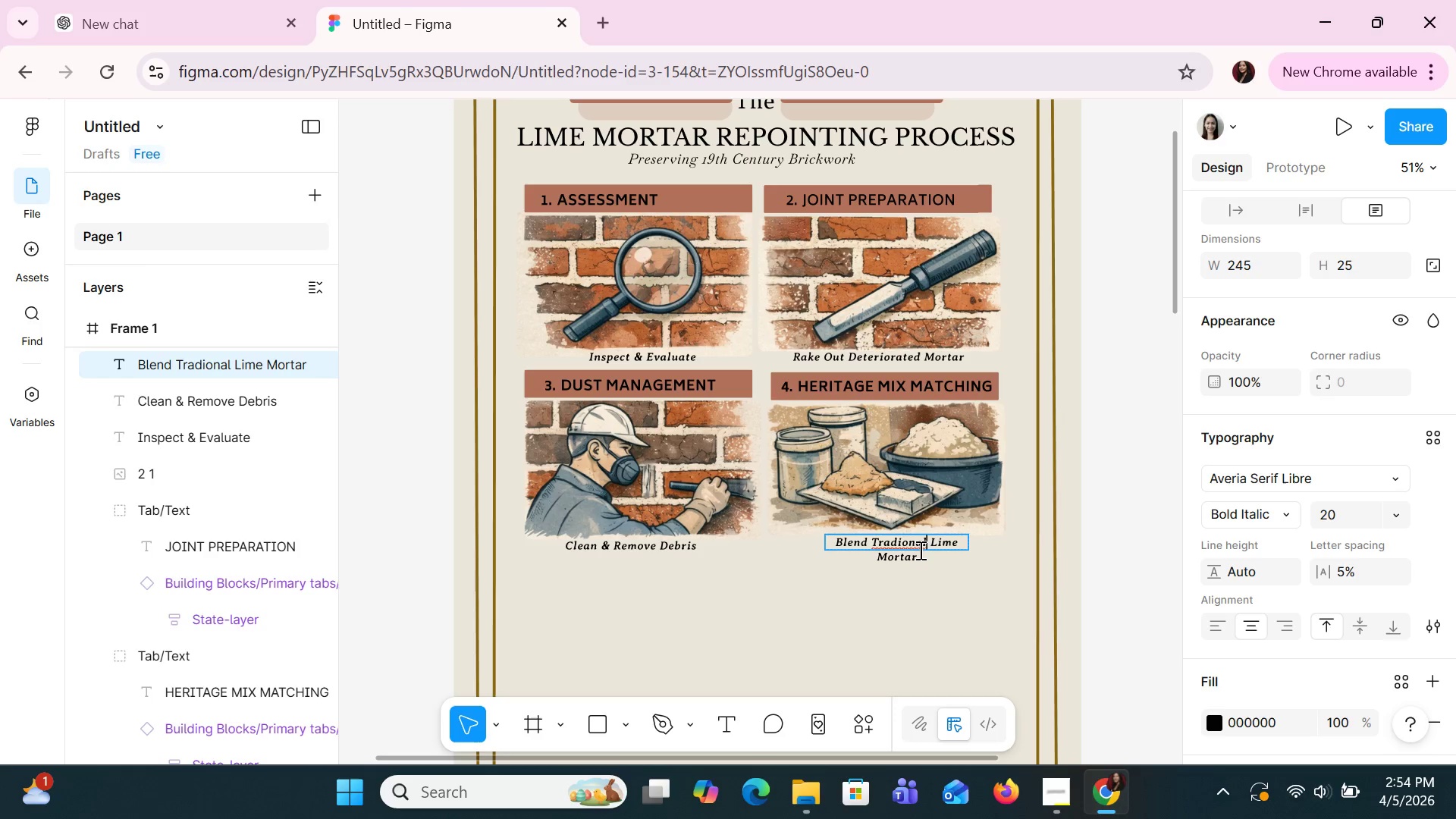 
key(ArrowLeft)
 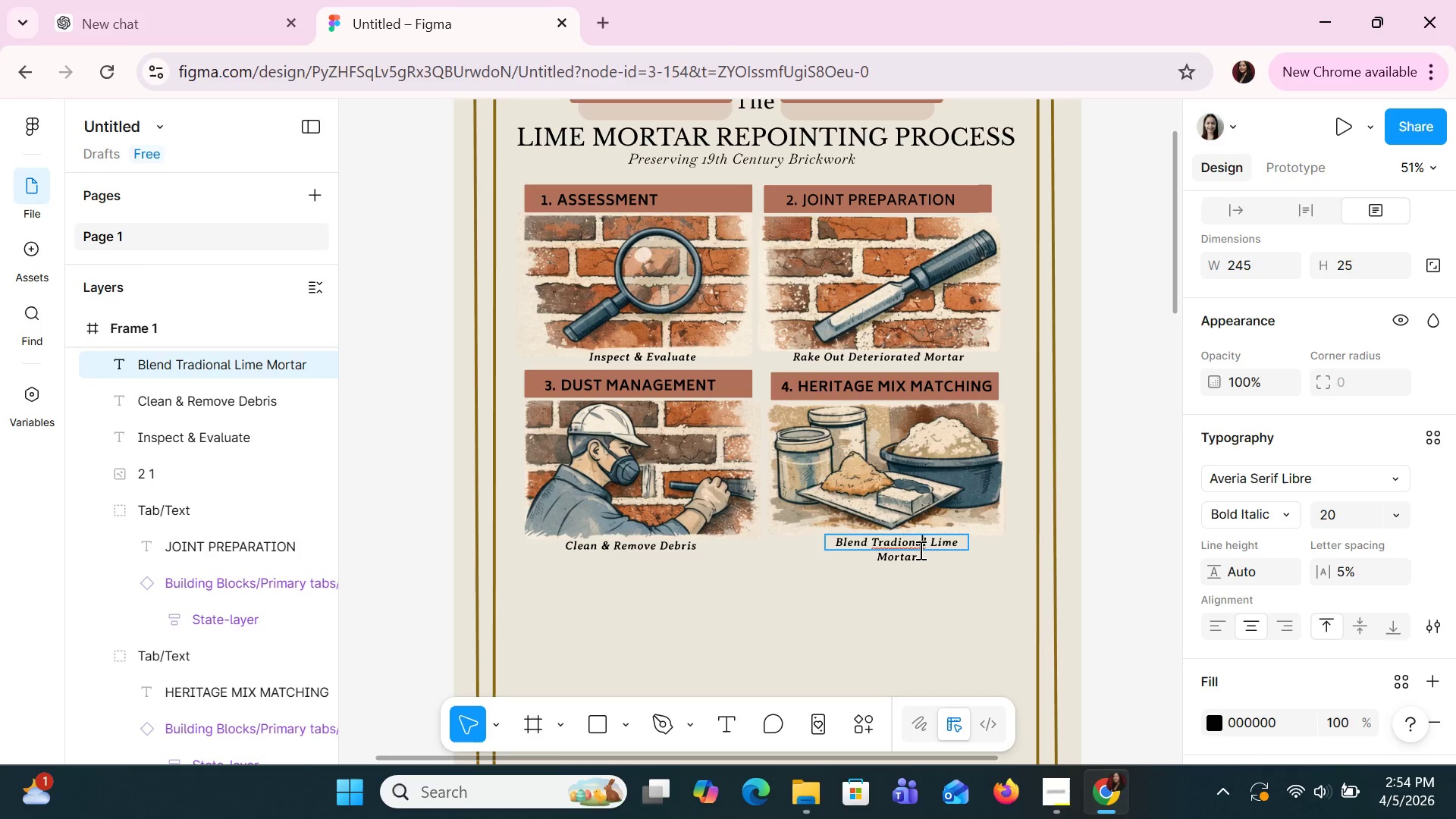 
key(ArrowLeft)
 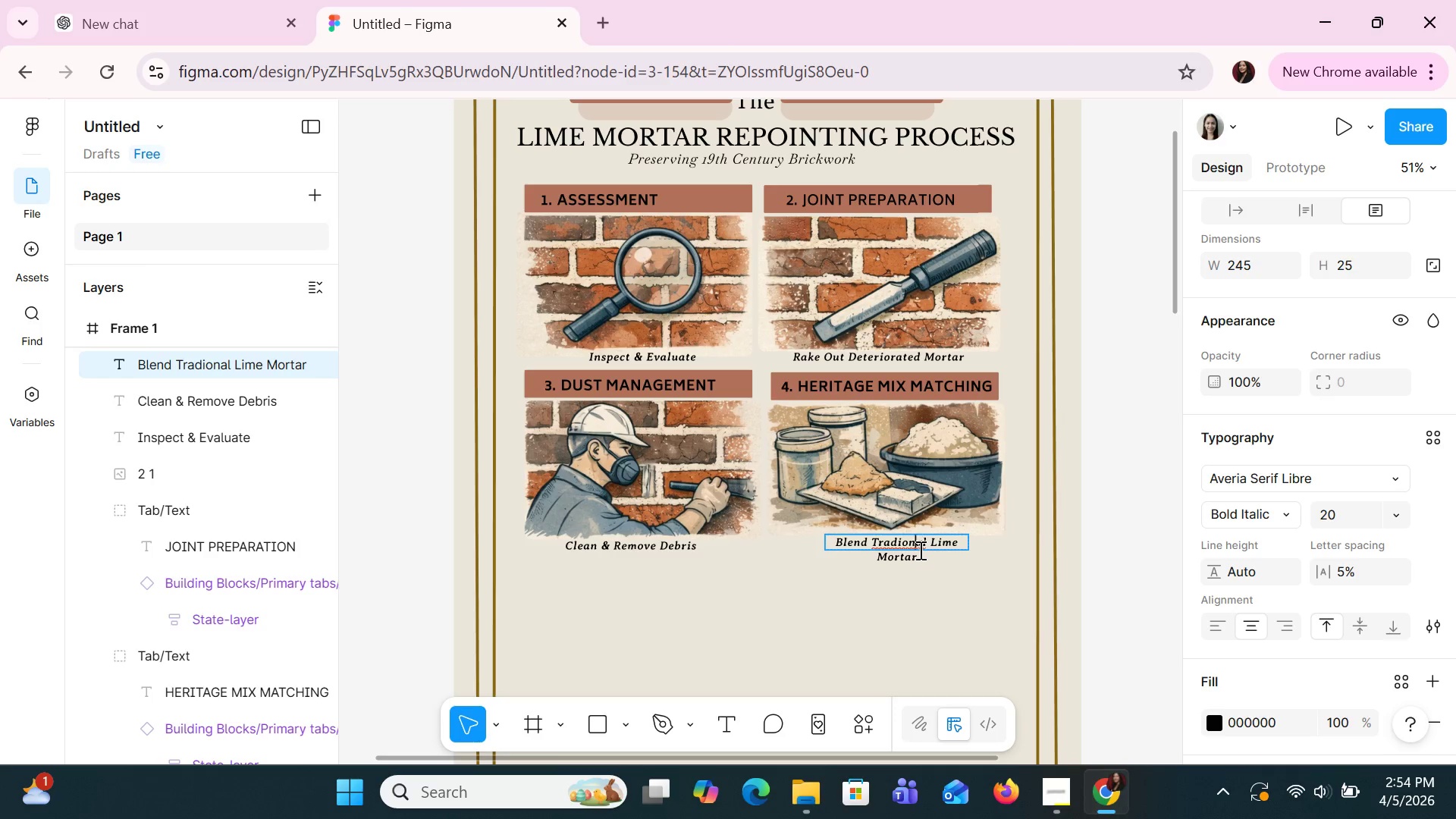 
key(ArrowLeft)
 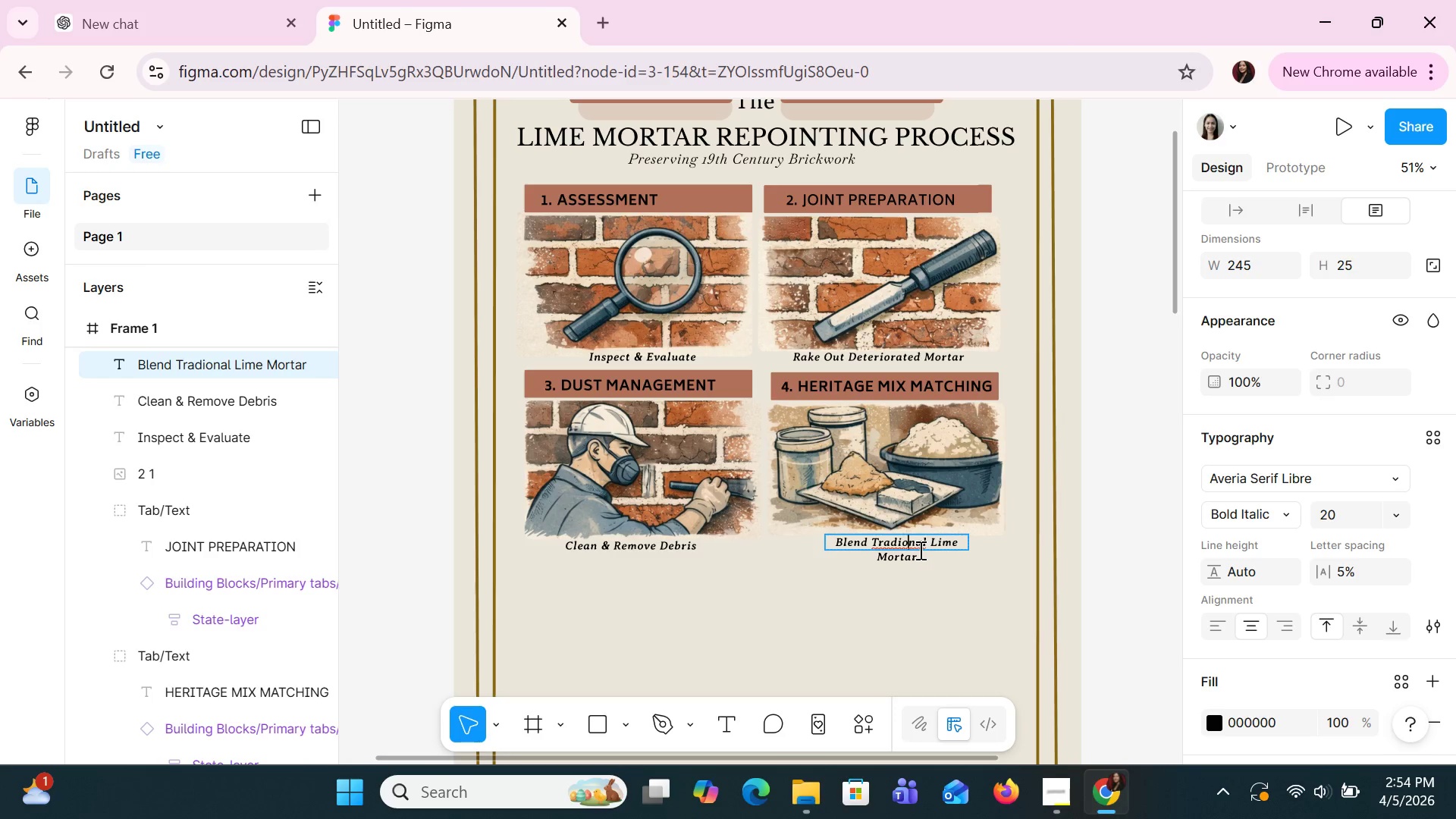 
key(ArrowLeft)
 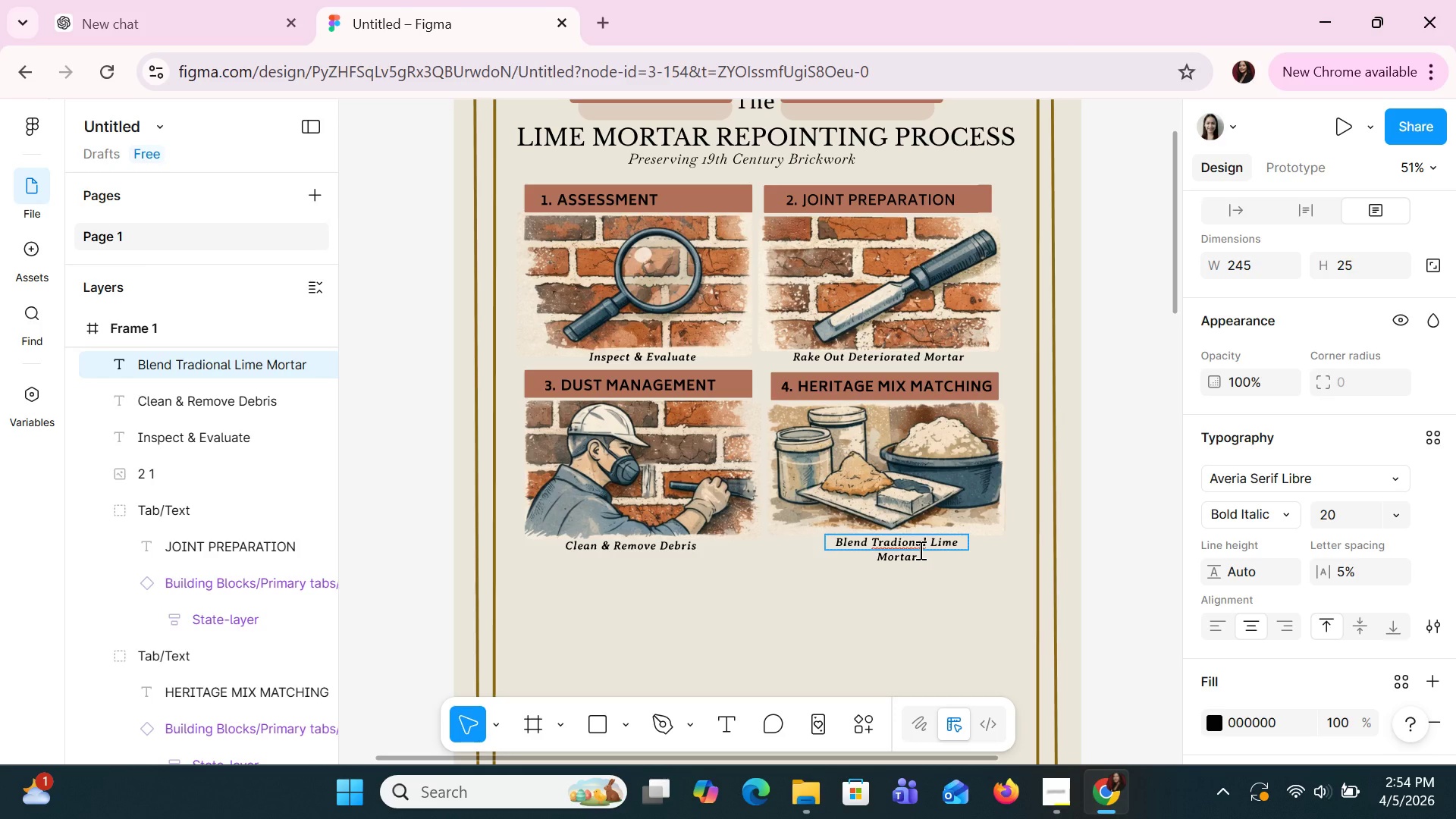 
type(ti)
 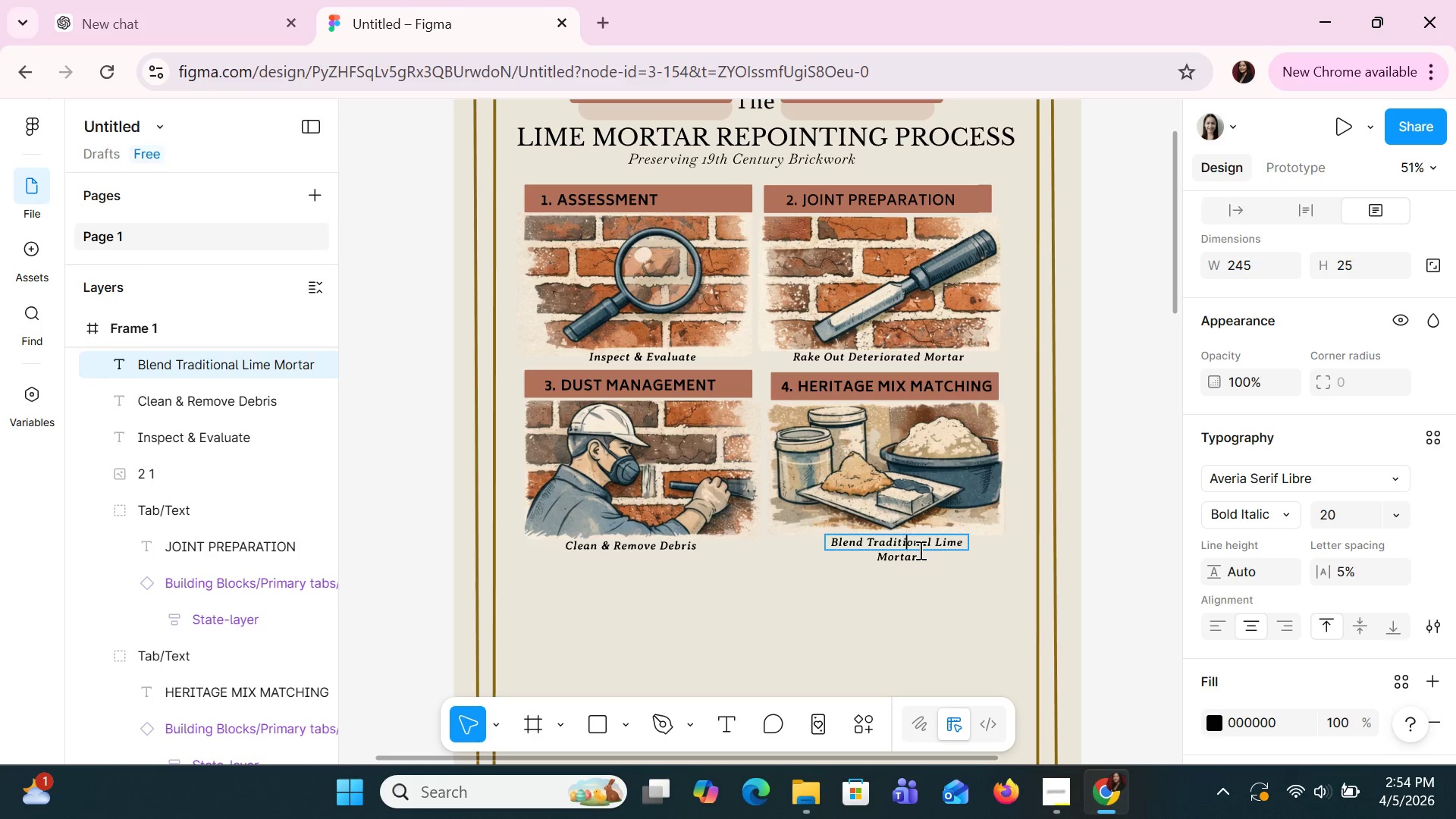 
key(Enter)
 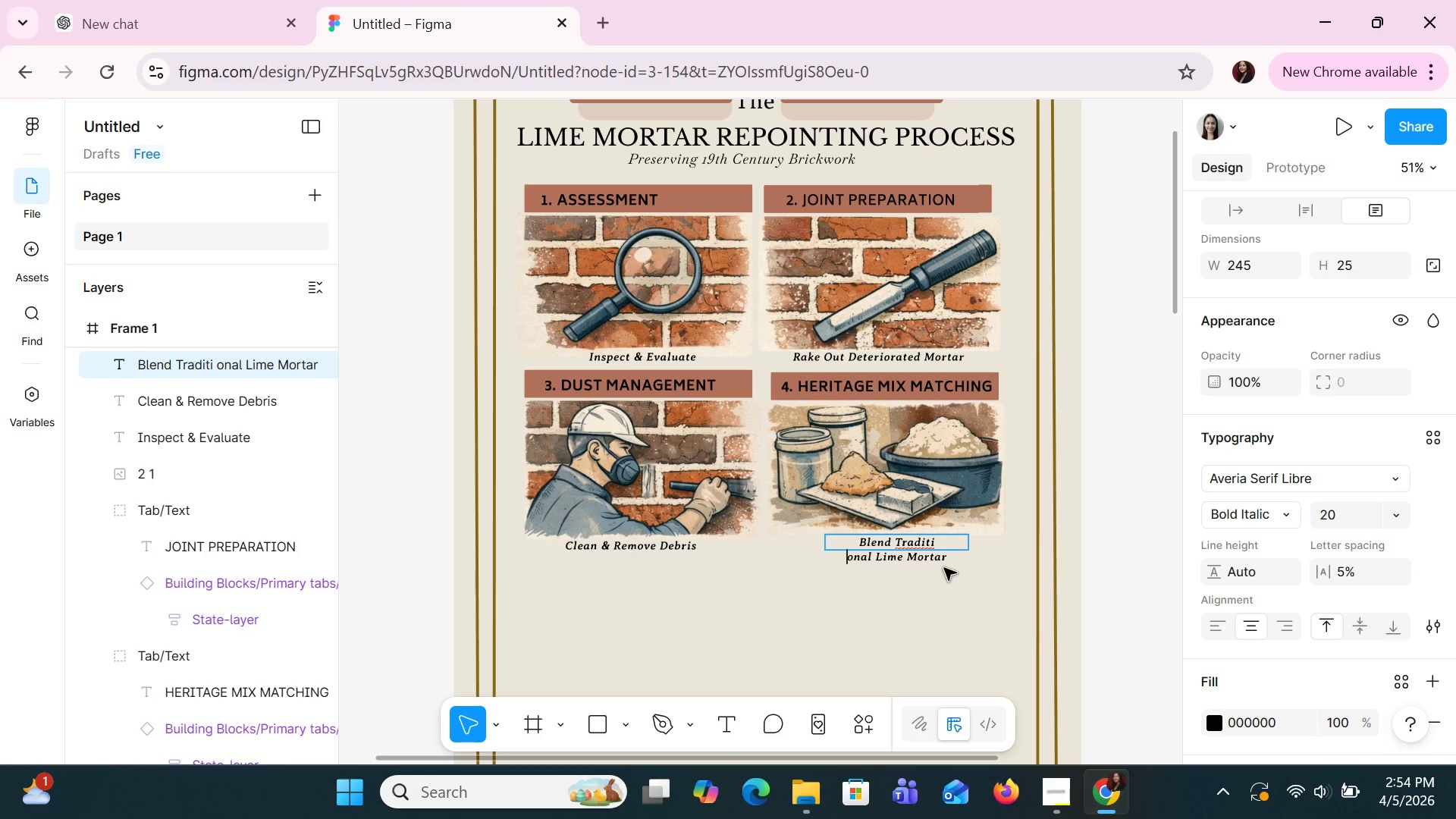 
key(Backspace)
 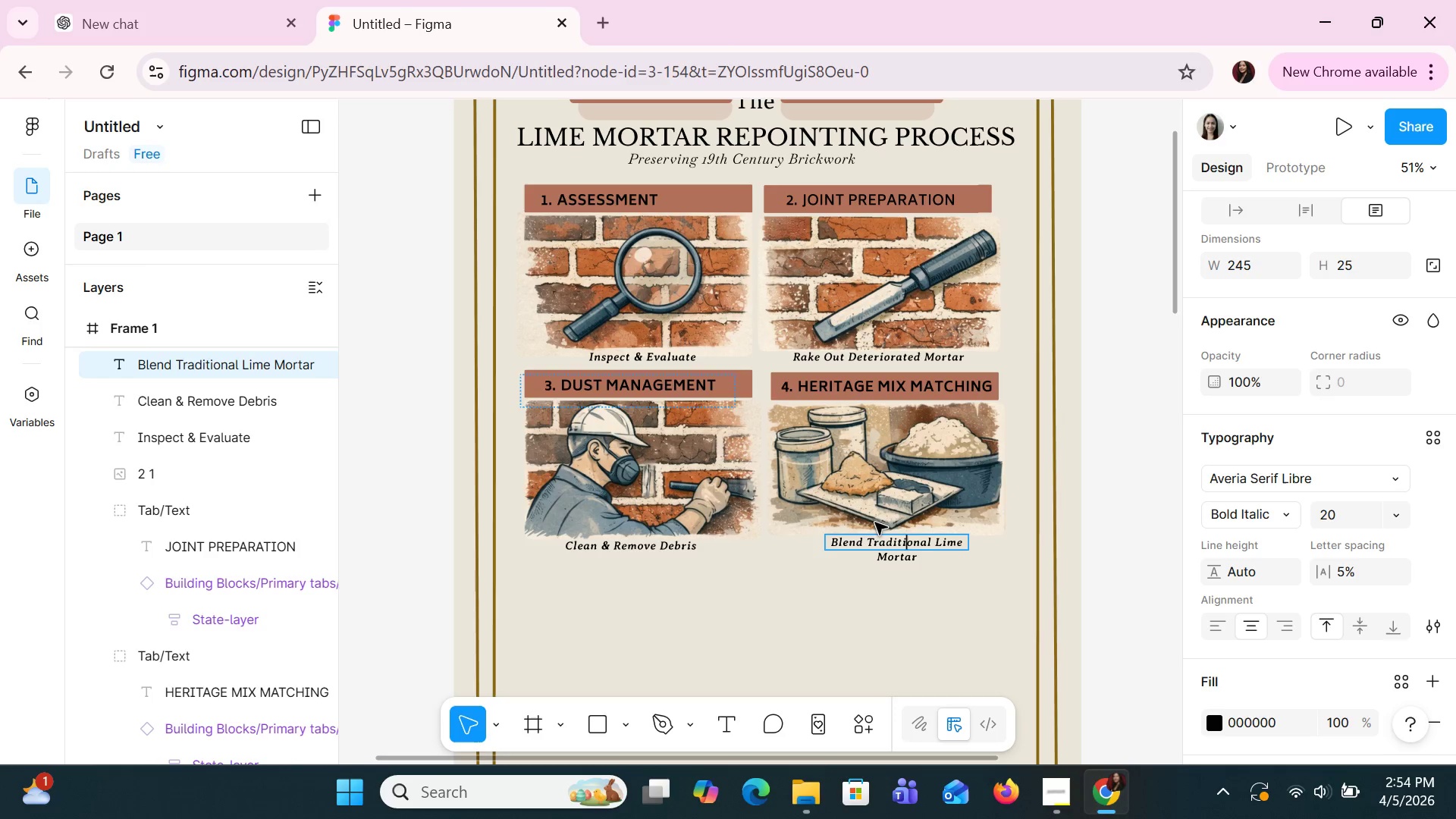 
left_click([932, 556])
 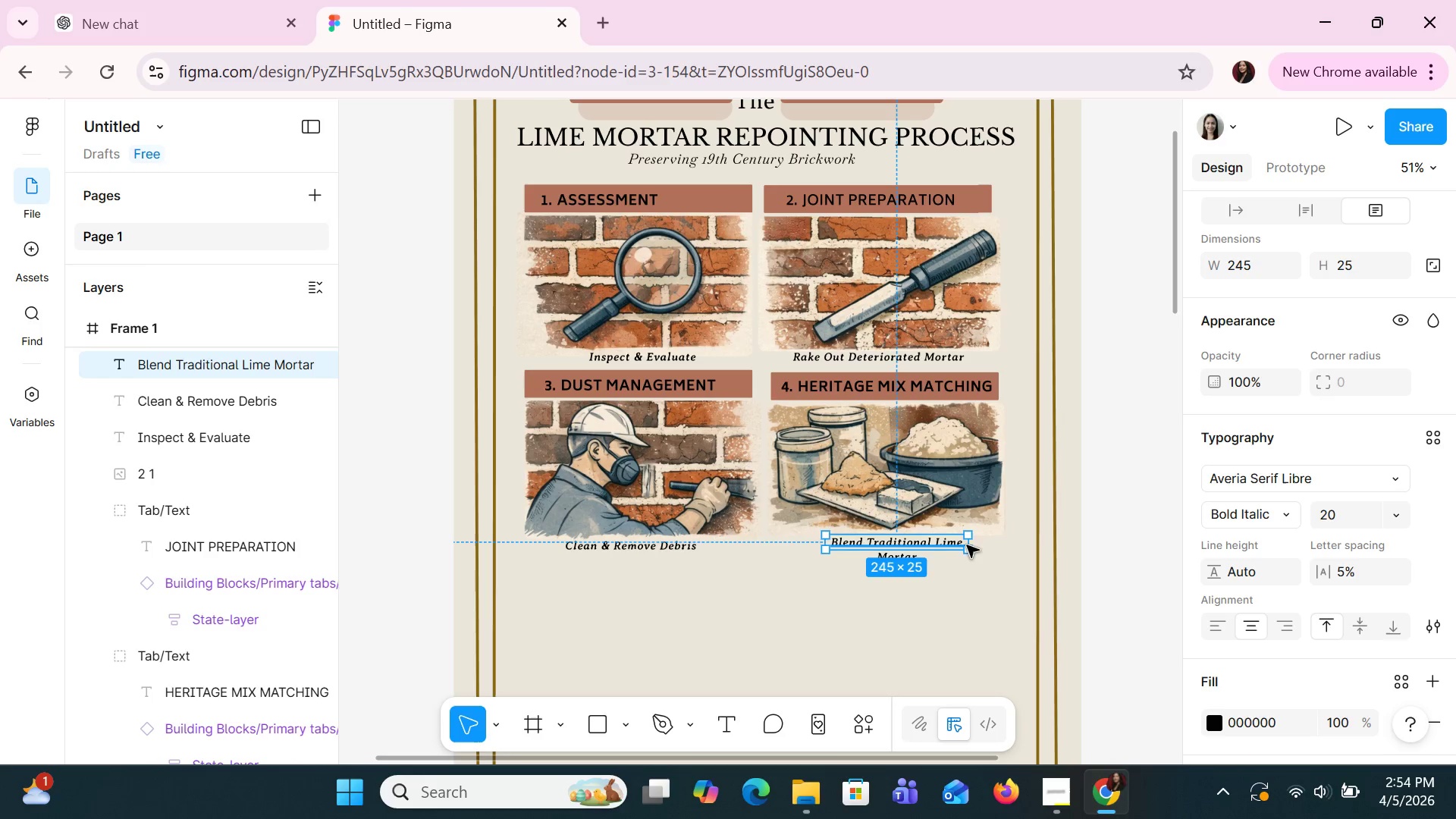 
left_click_drag(start_coordinate=[971, 545], to_coordinate=[1010, 548])
 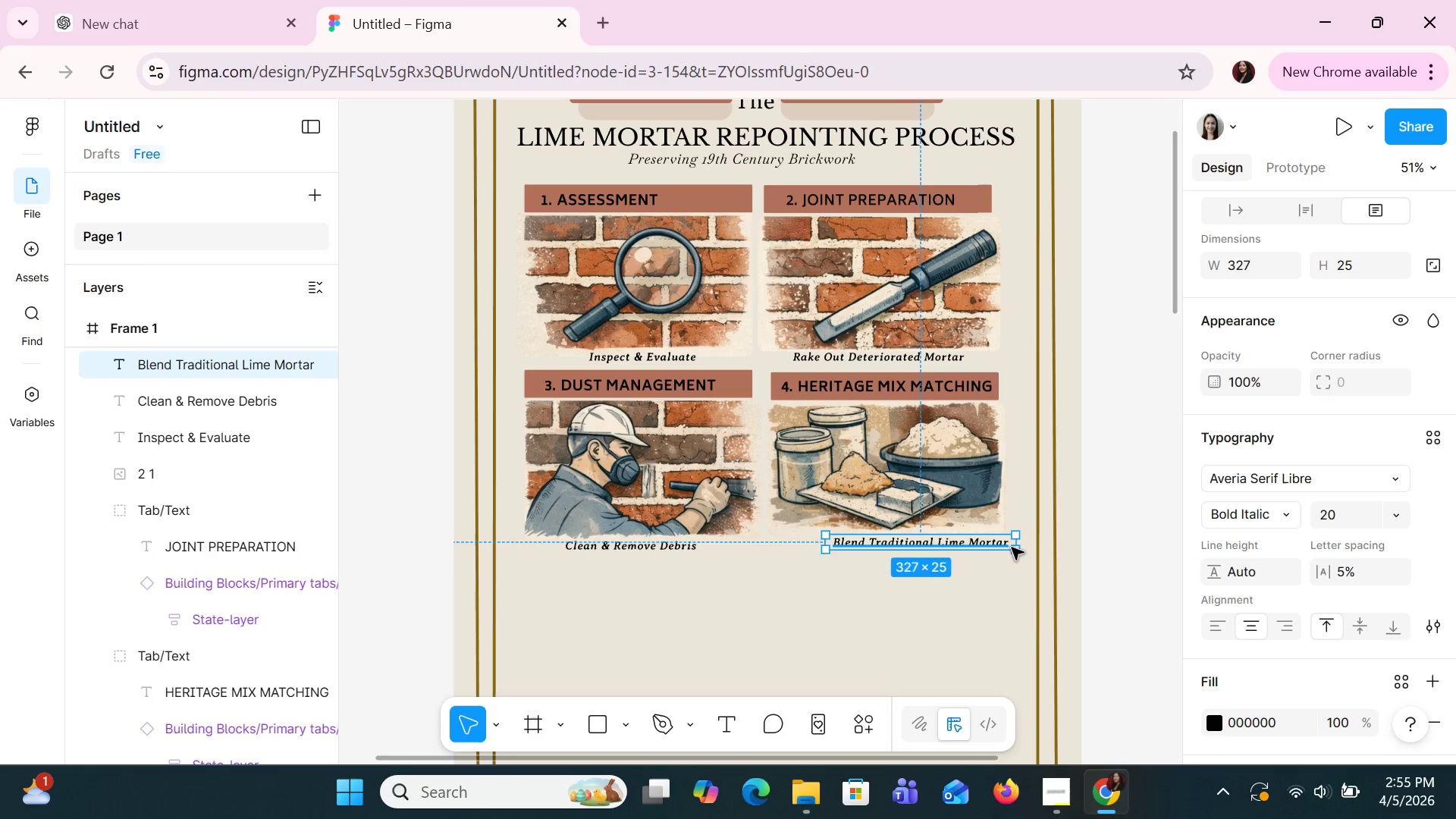 
hold_key(key=ArrowLeft, duration=1.5)
 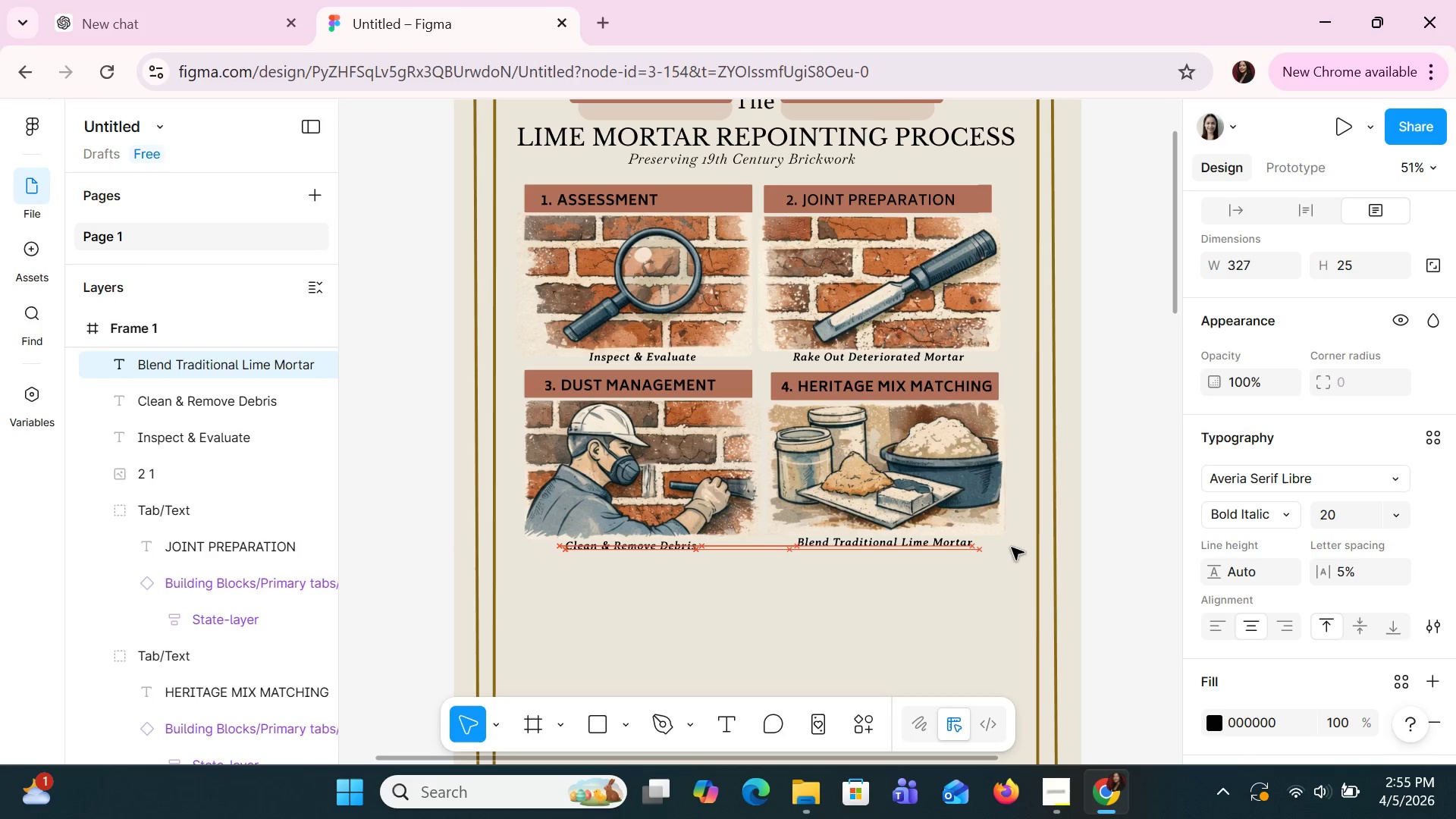 
hold_key(key=ArrowLeft, duration=0.41)
 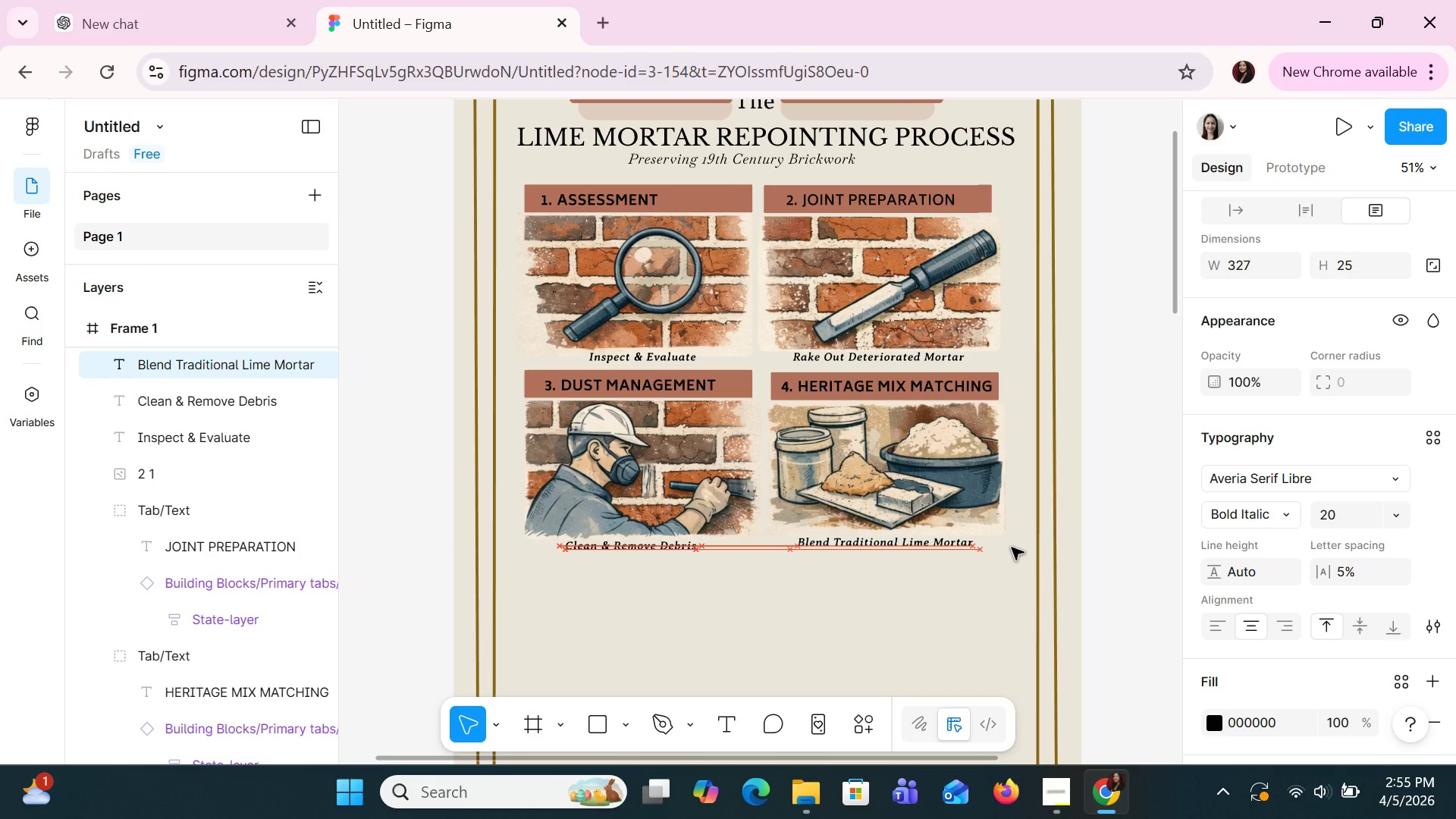 
key(ArrowRight)
 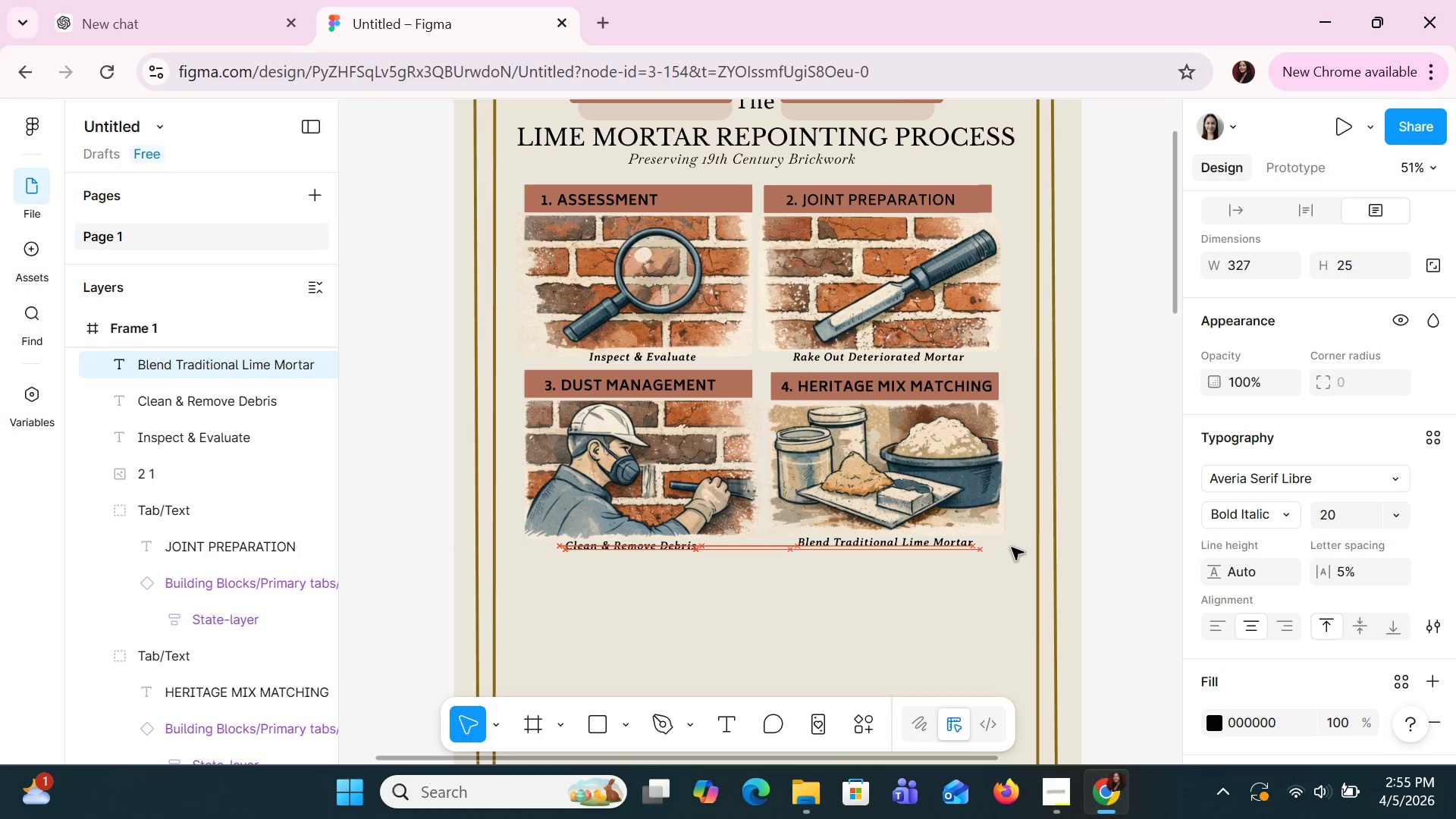 
key(ArrowRight)
 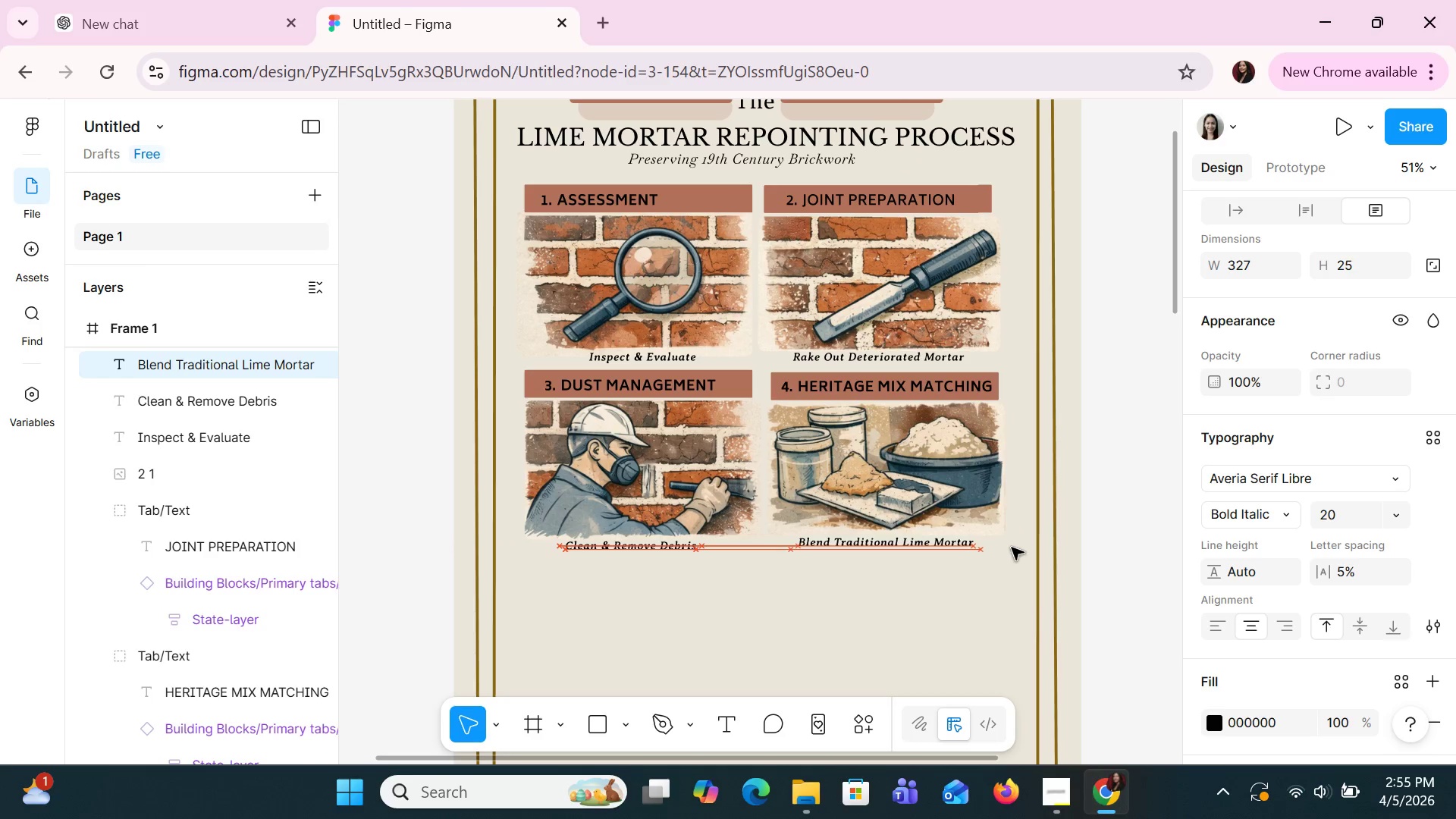 
key(ArrowRight)
 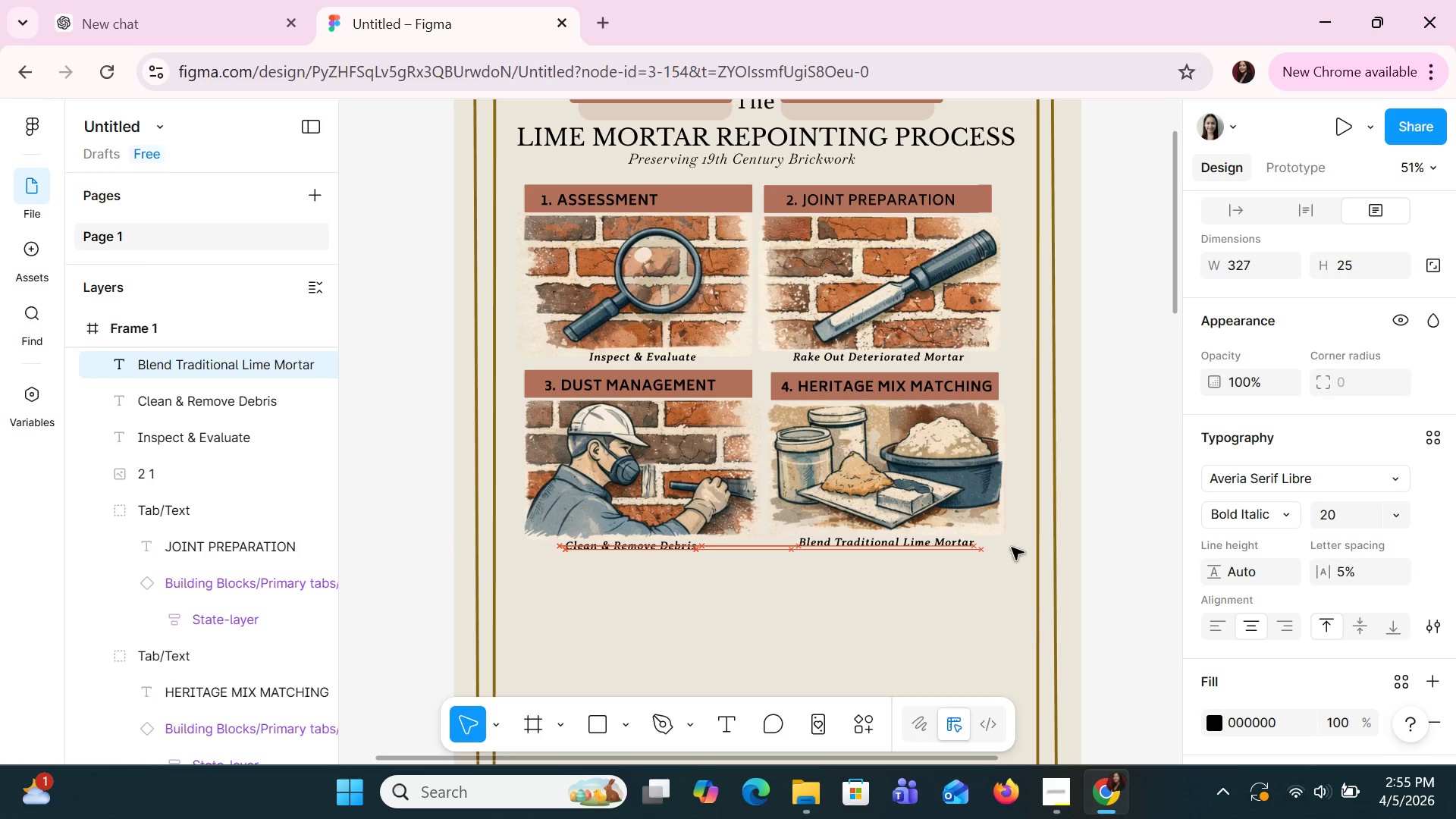 
key(ArrowRight)
 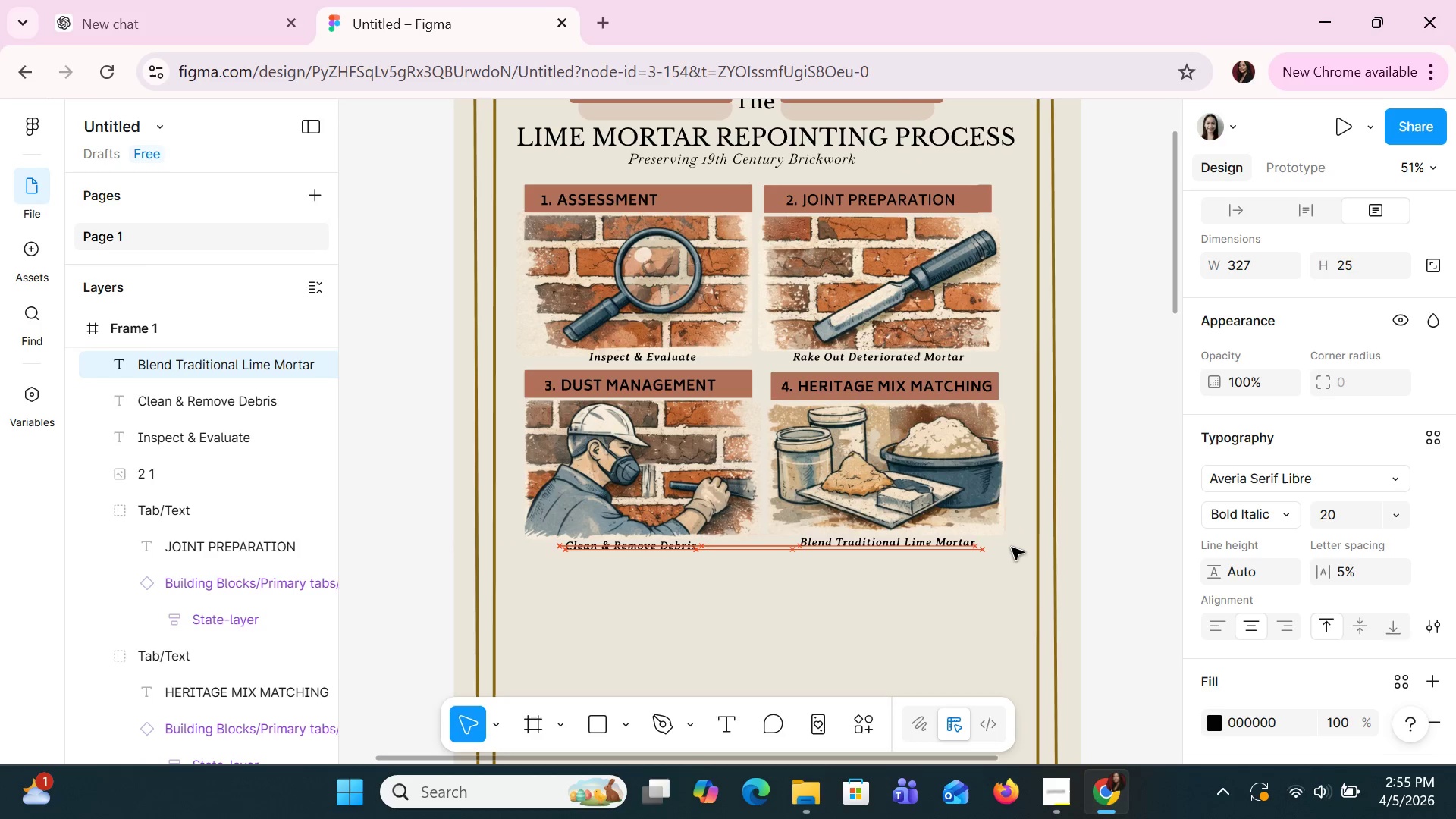 
key(ArrowRight)
 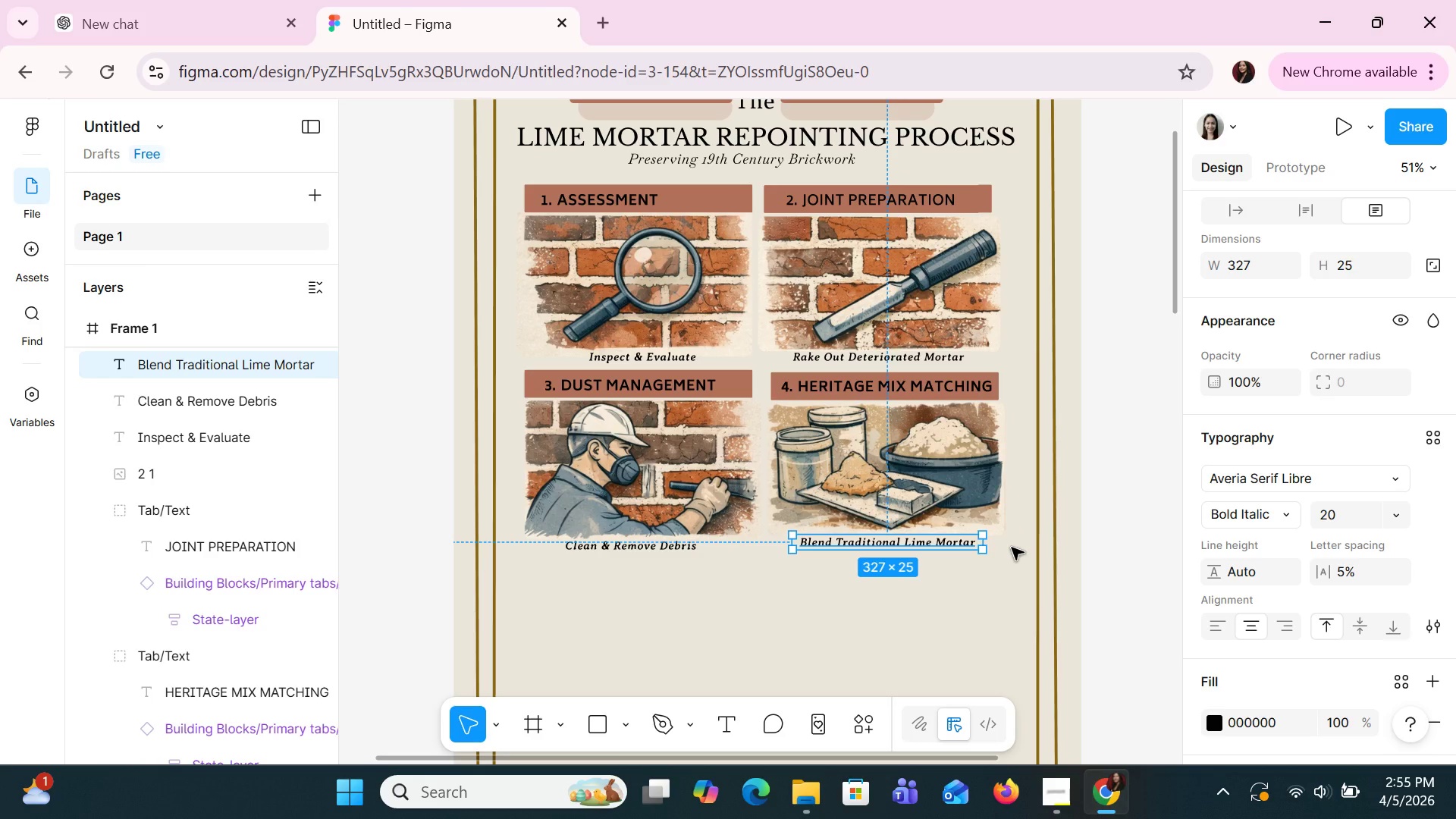 
wait(6.24)
 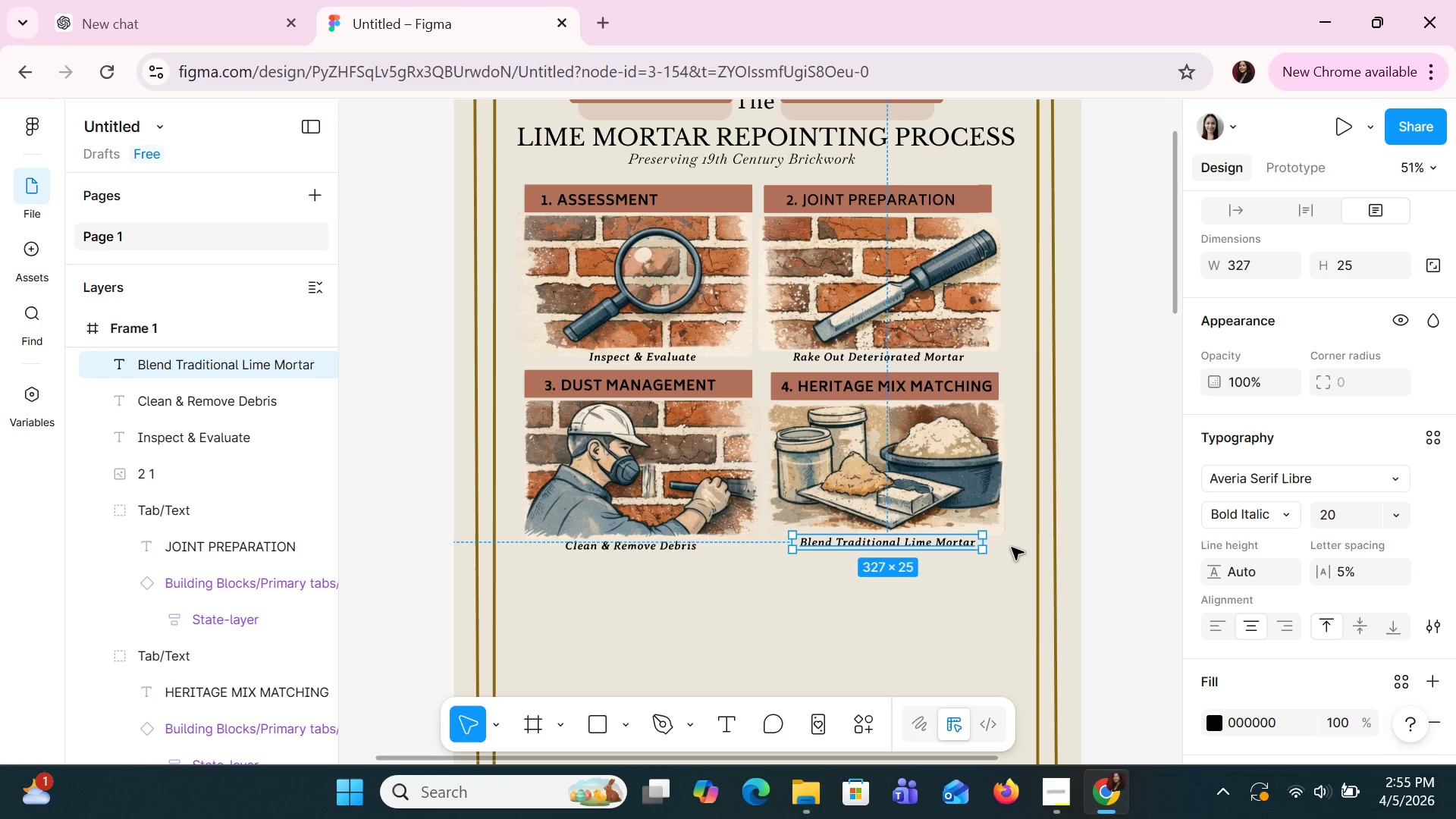 
left_click([933, 493])
 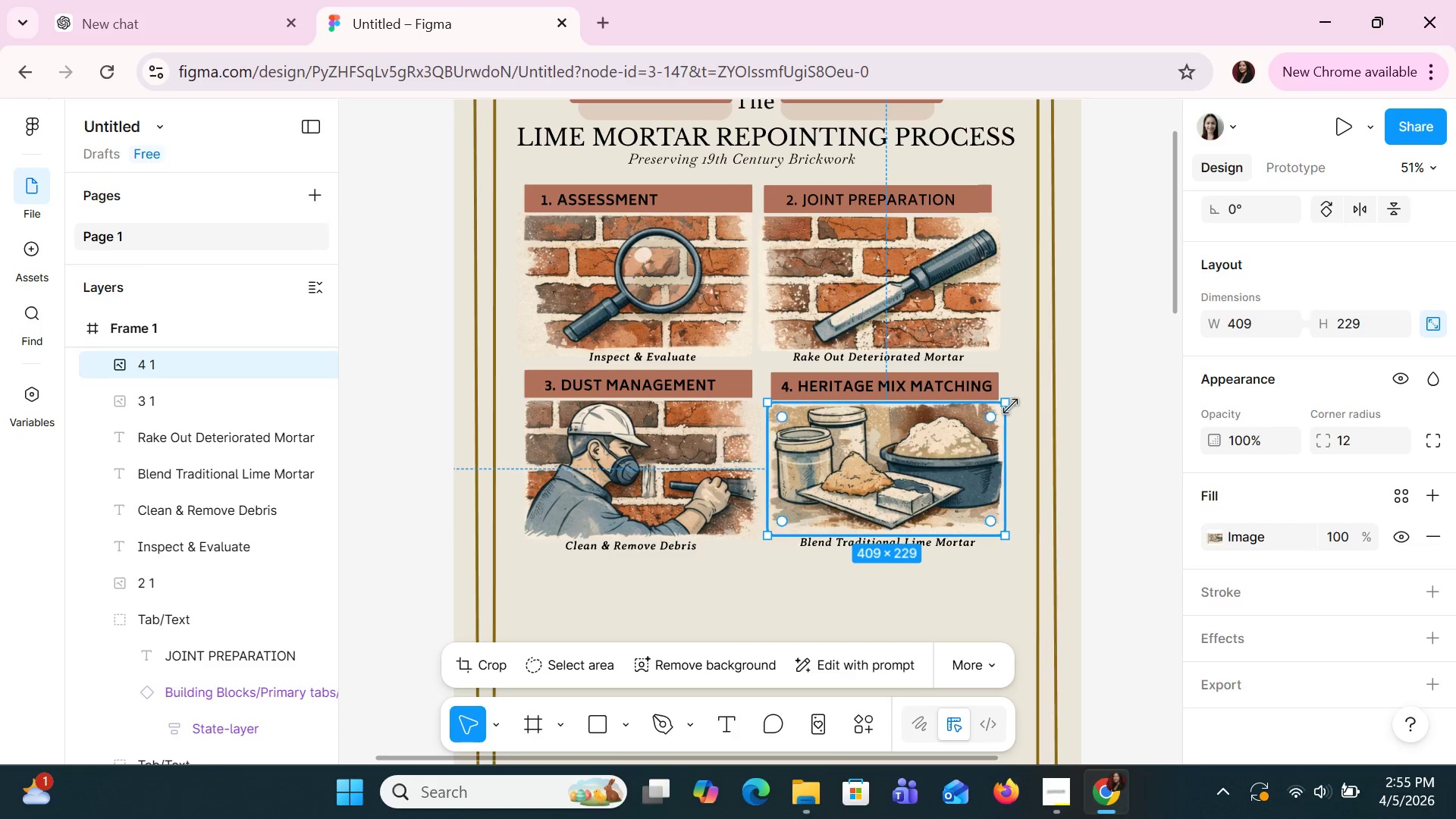 
left_click([957, 312])
 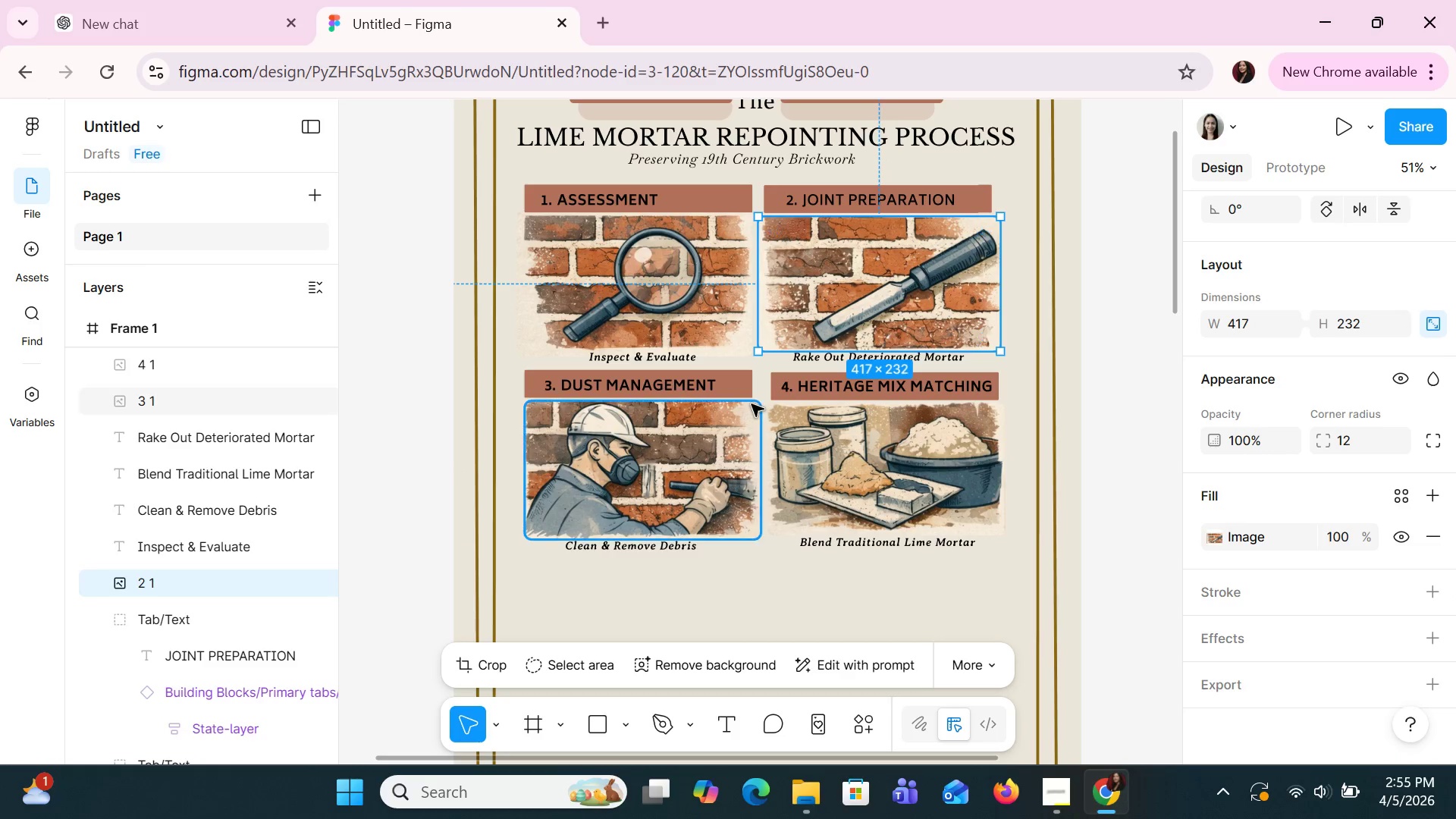 
left_click([735, 431])
 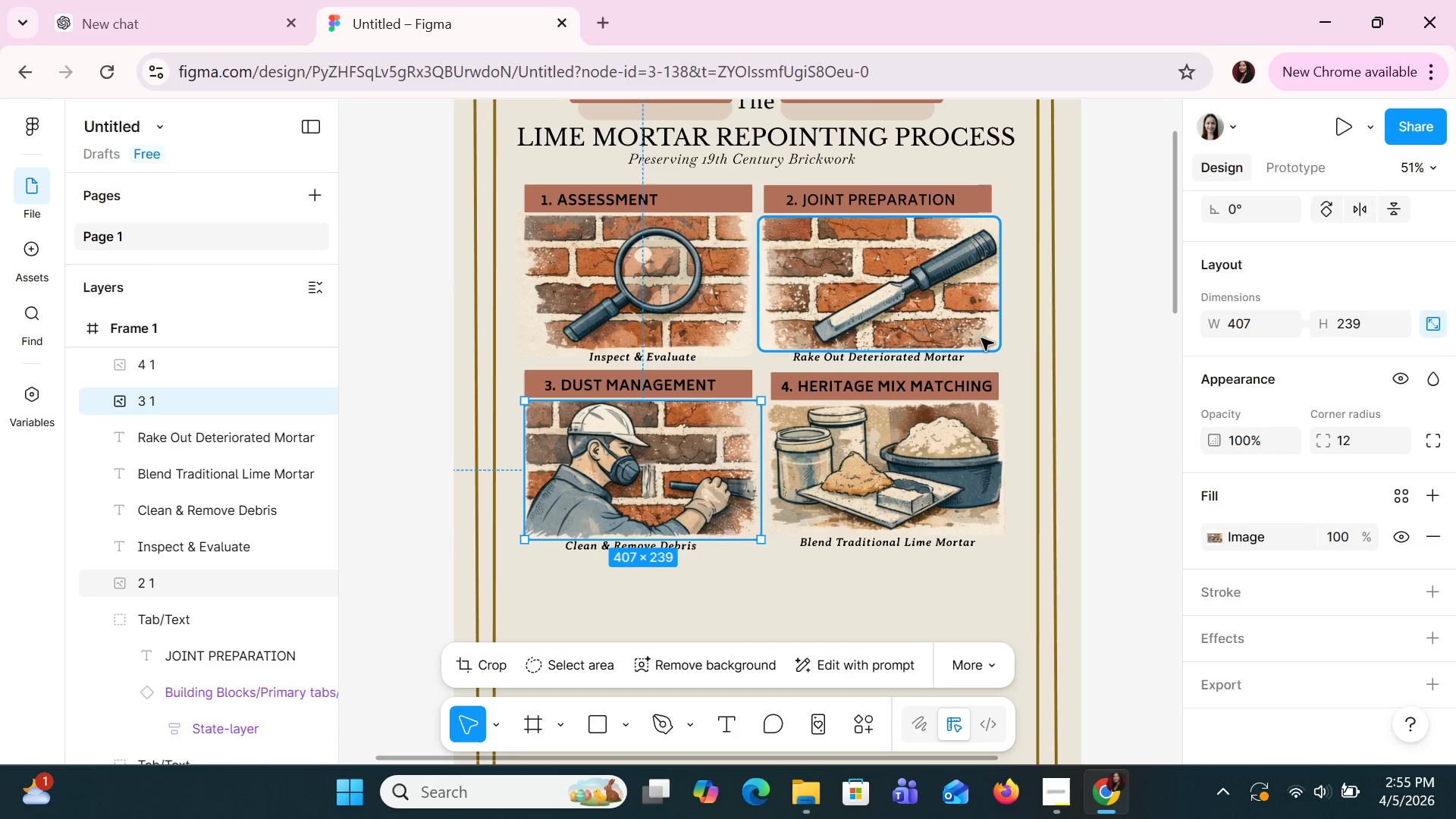 
left_click([708, 317])
 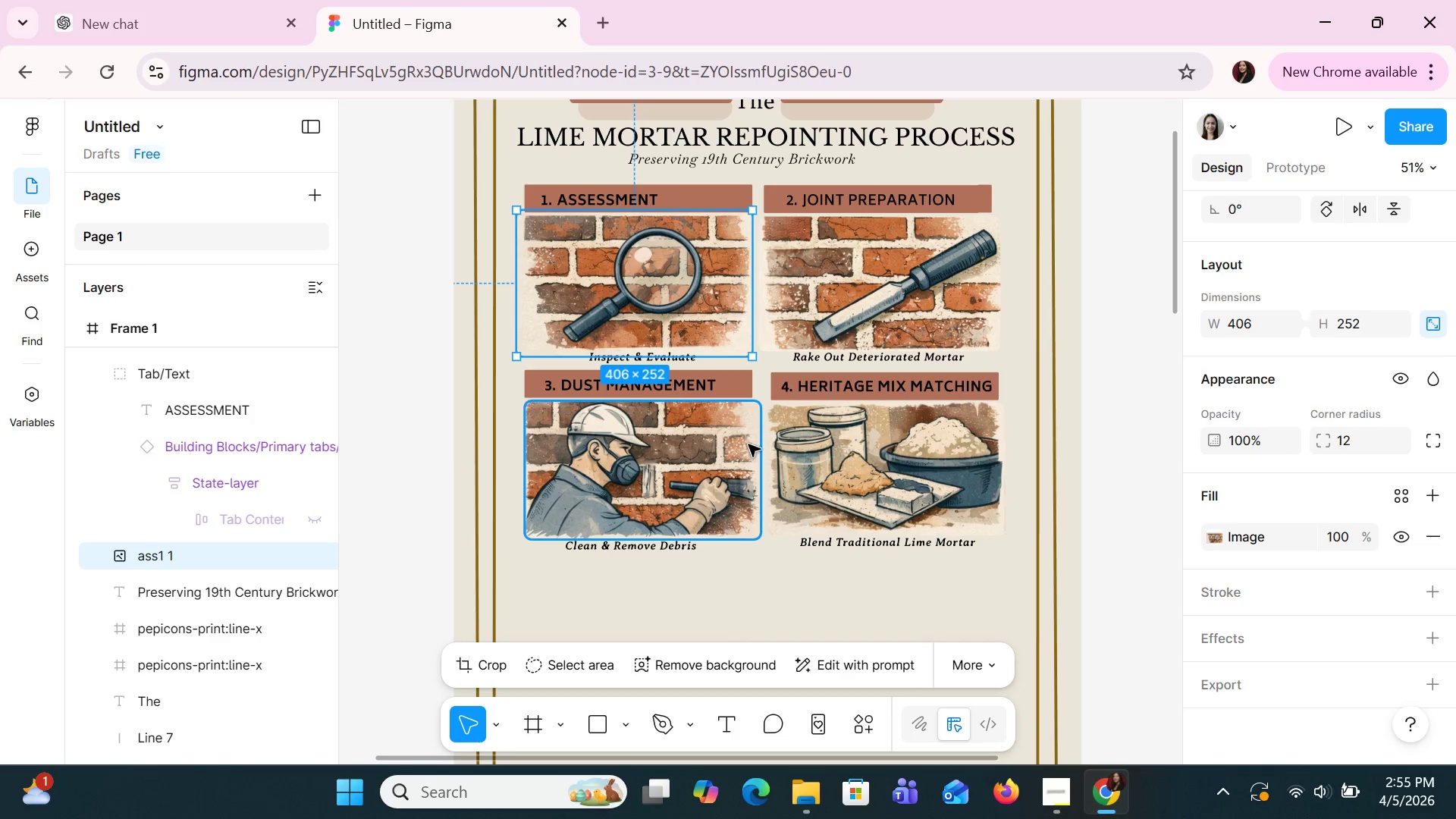 
scroll: coordinate [751, 453], scroll_direction: down, amount: 3.0
 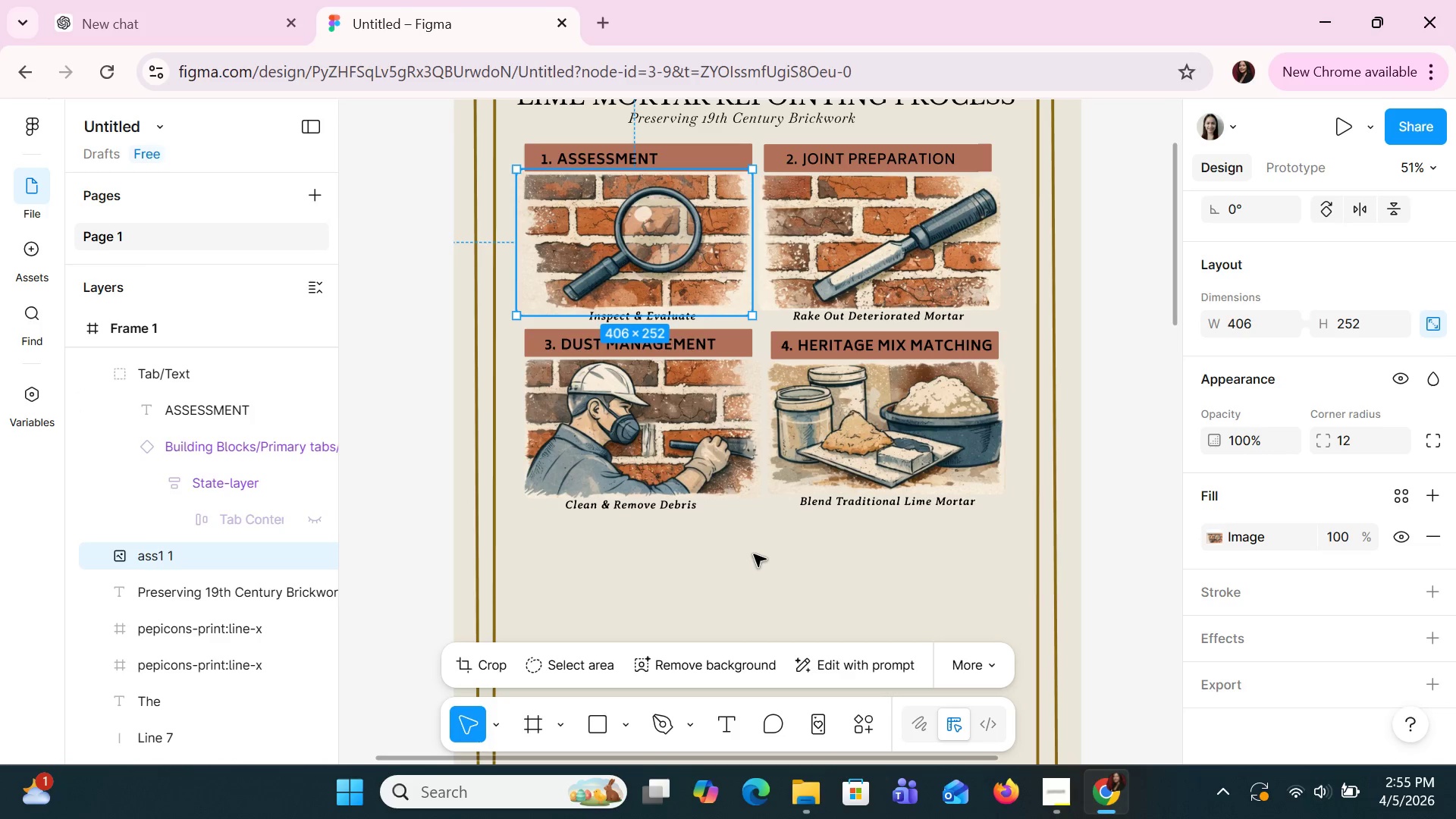 
left_click([754, 554])
 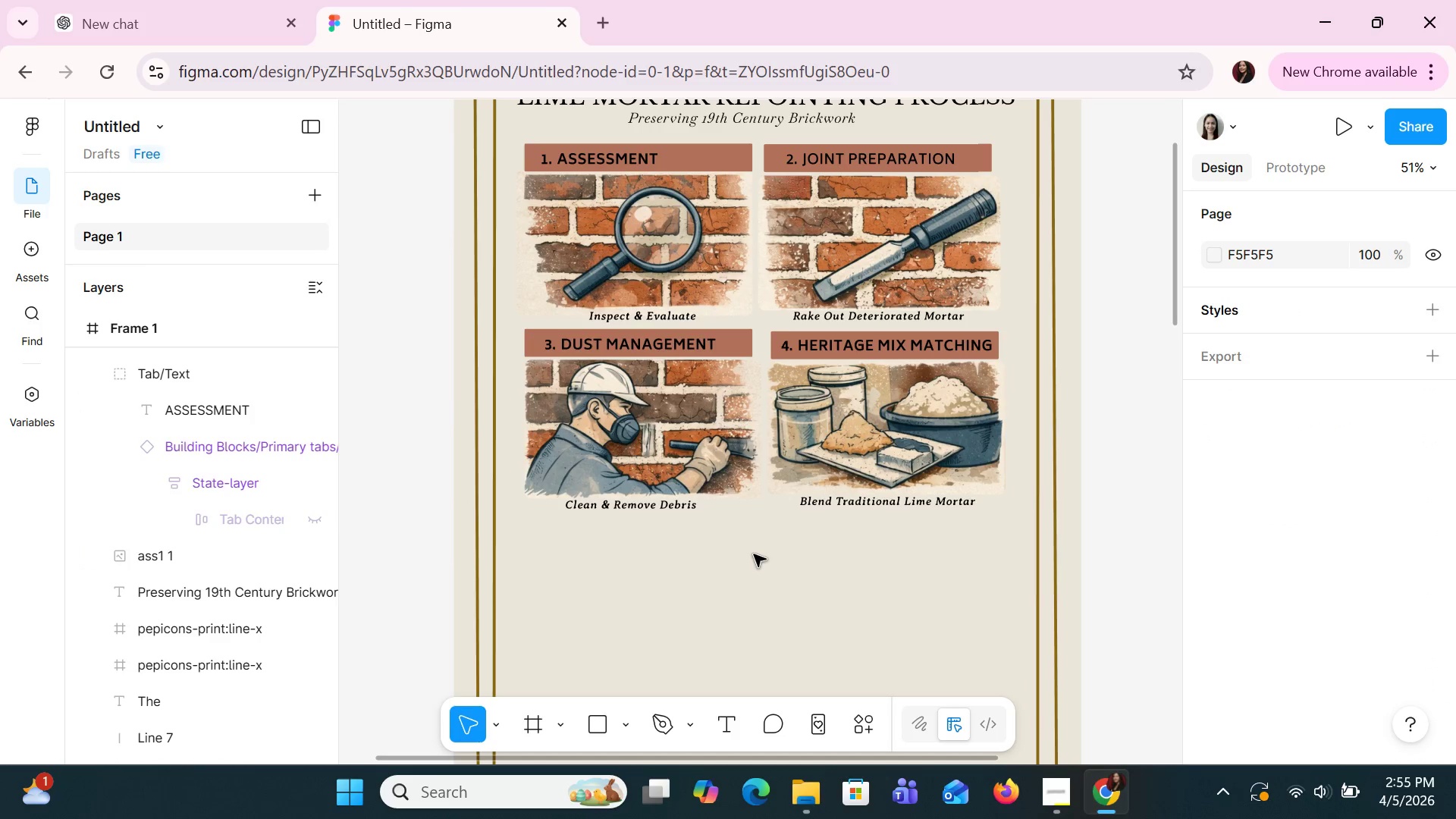 
scroll: coordinate [754, 554], scroll_direction: up, amount: 2.0
 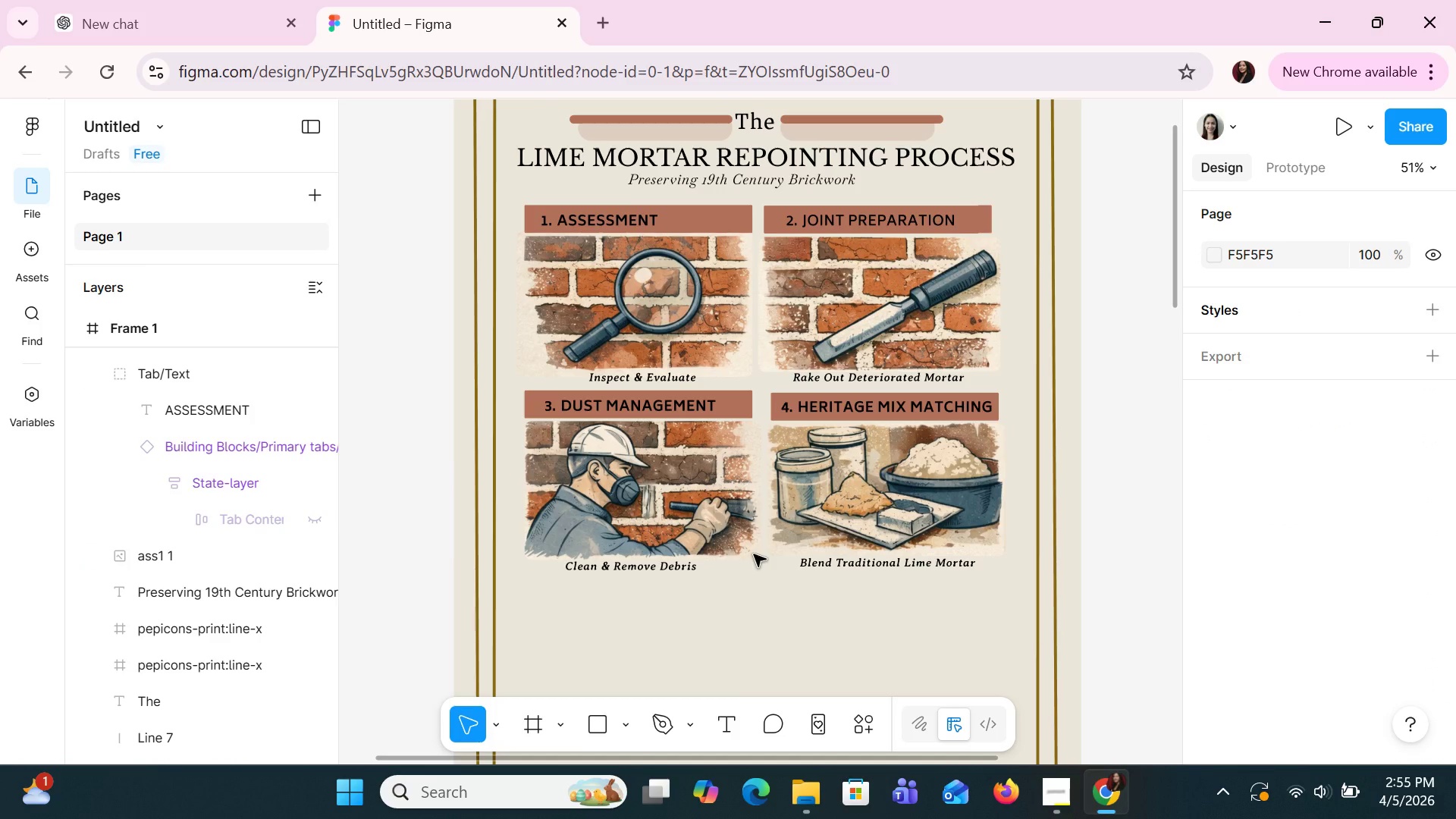 
scroll: coordinate [754, 554], scroll_direction: none, amount: 0.0
 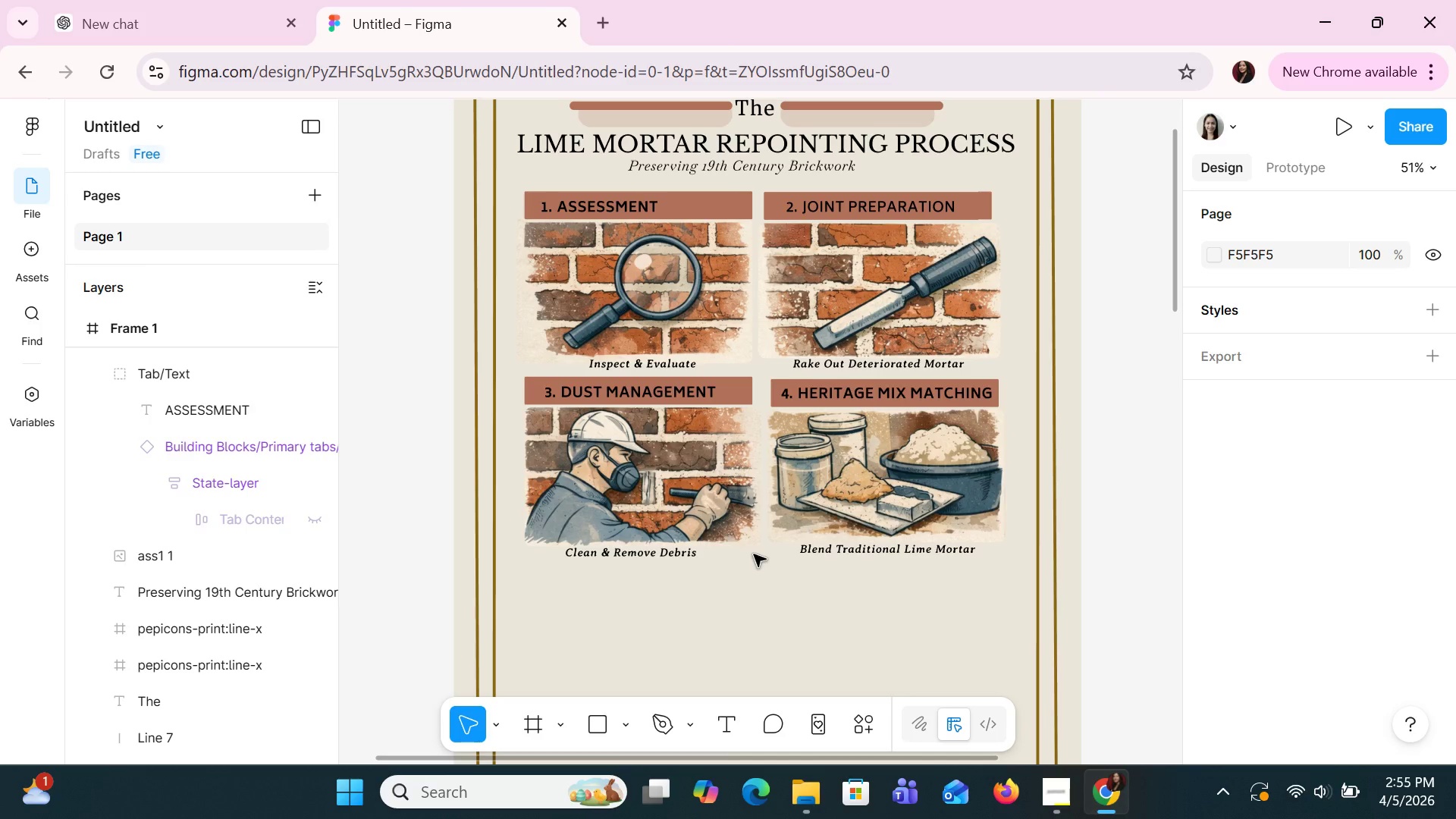 
scroll: coordinate [754, 554], scroll_direction: down, amount: 3.0
 